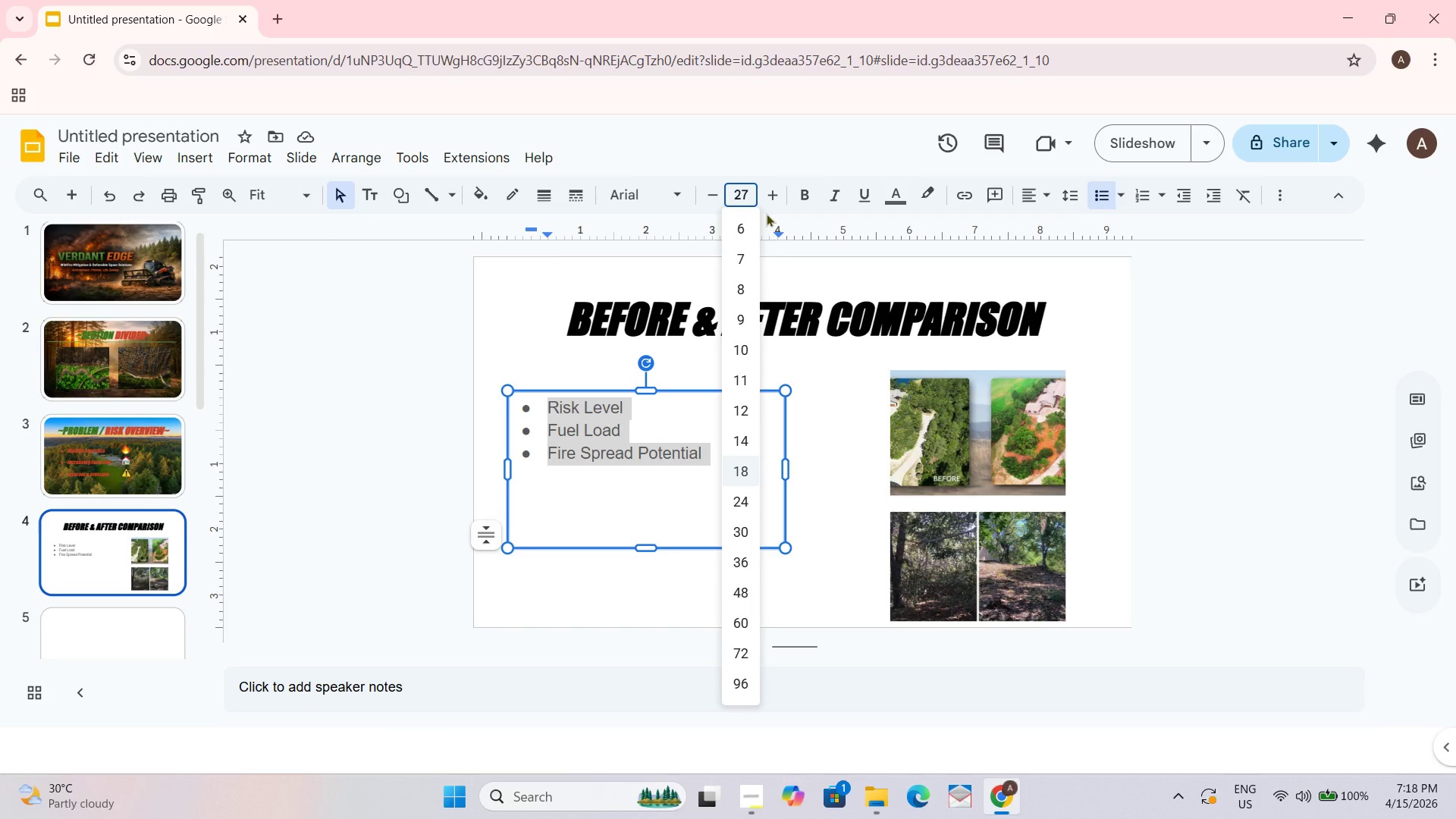 
key(NumpadEnter)
 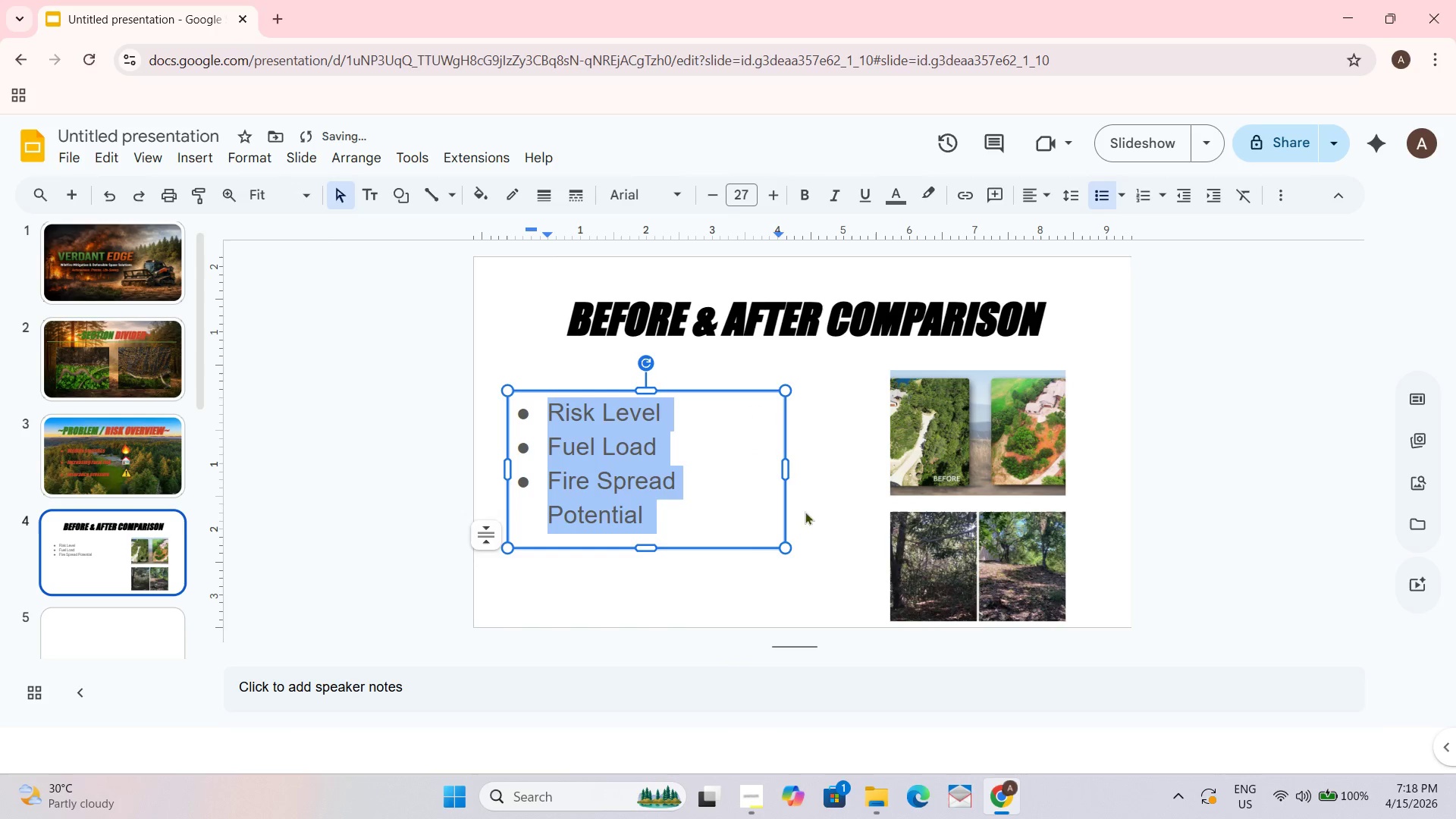 
left_click_drag(start_coordinate=[789, 469], to_coordinate=[852, 466])
 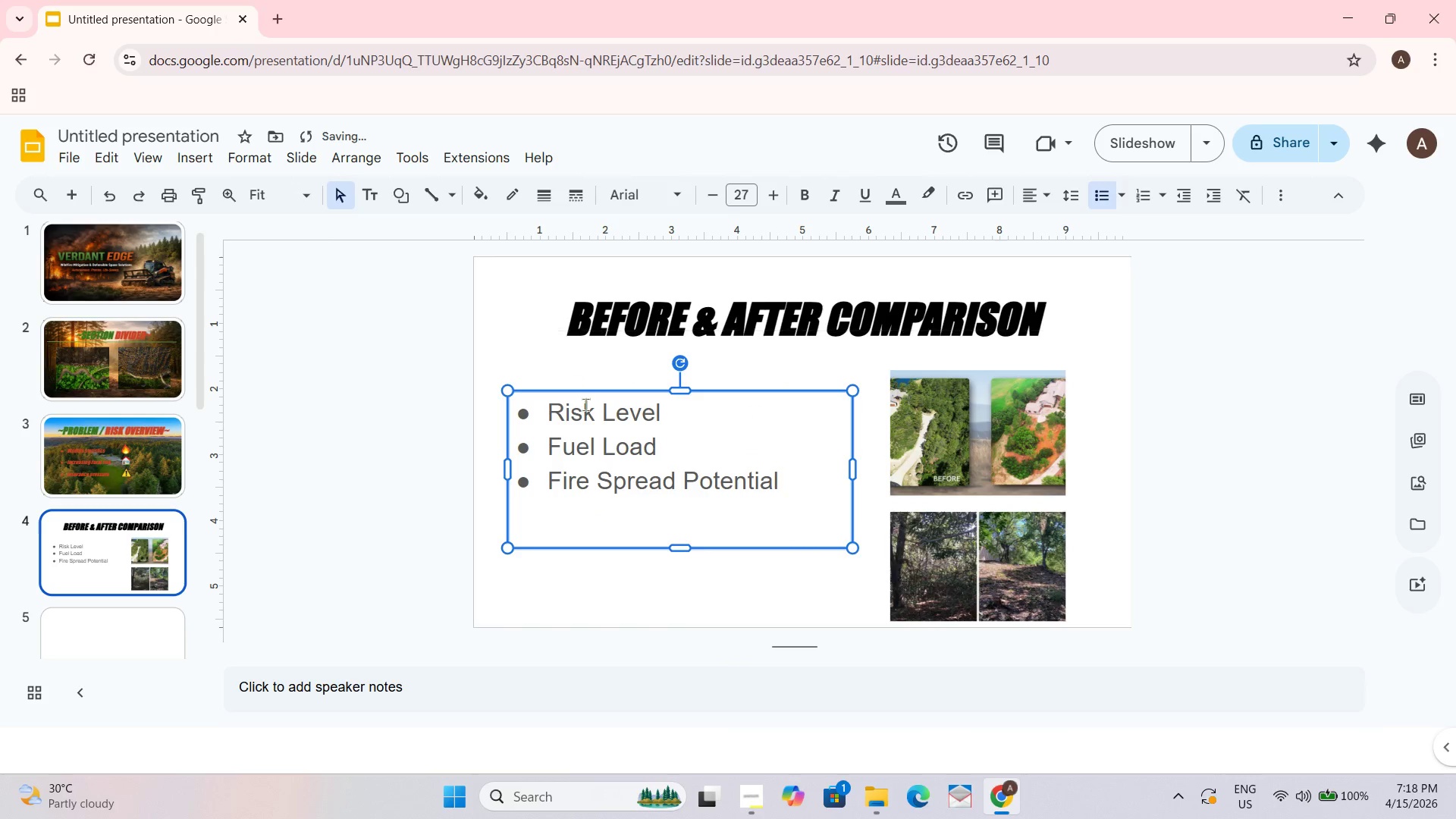 
key(Control+A)
 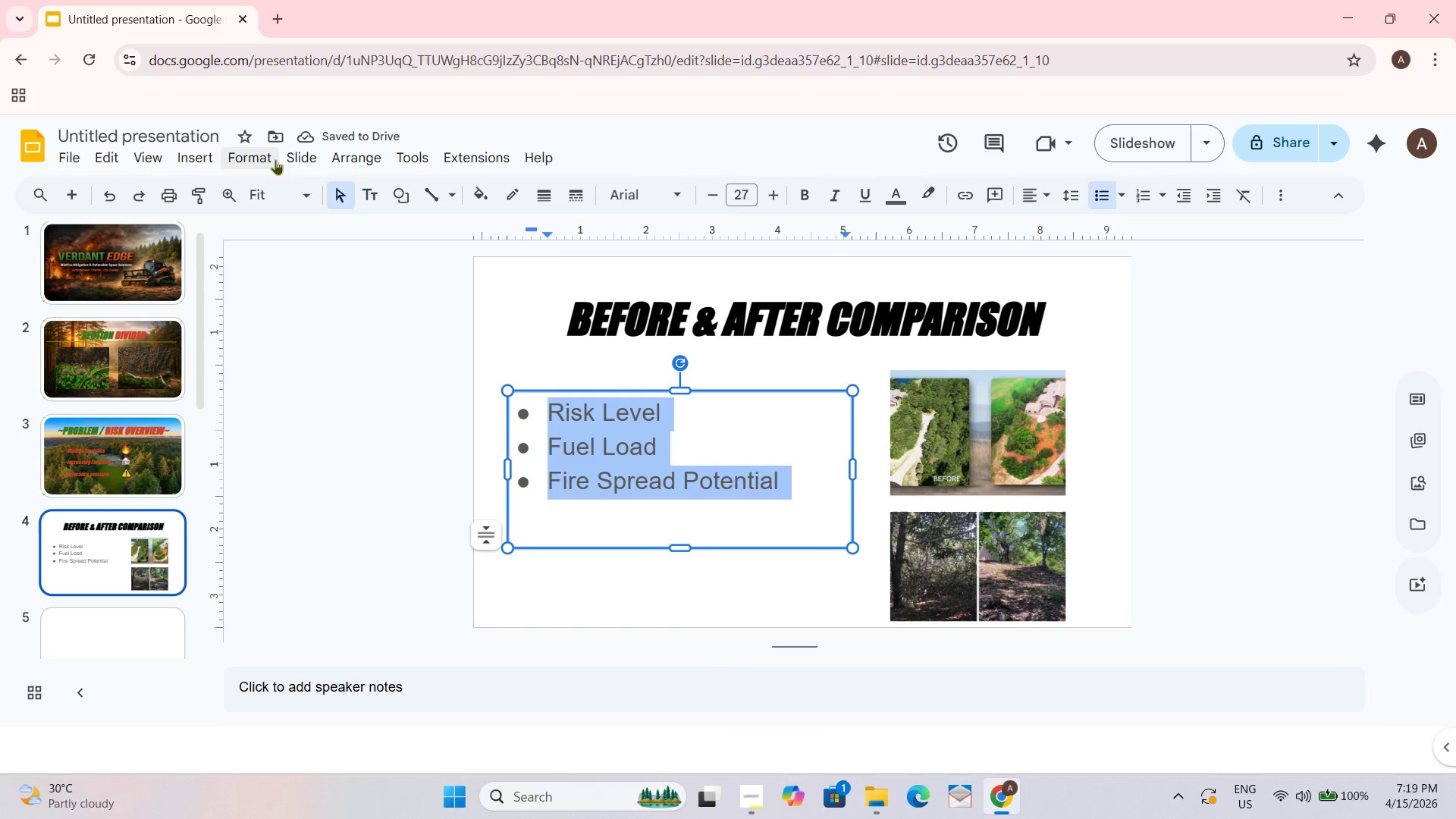 
left_click([248, 158])
 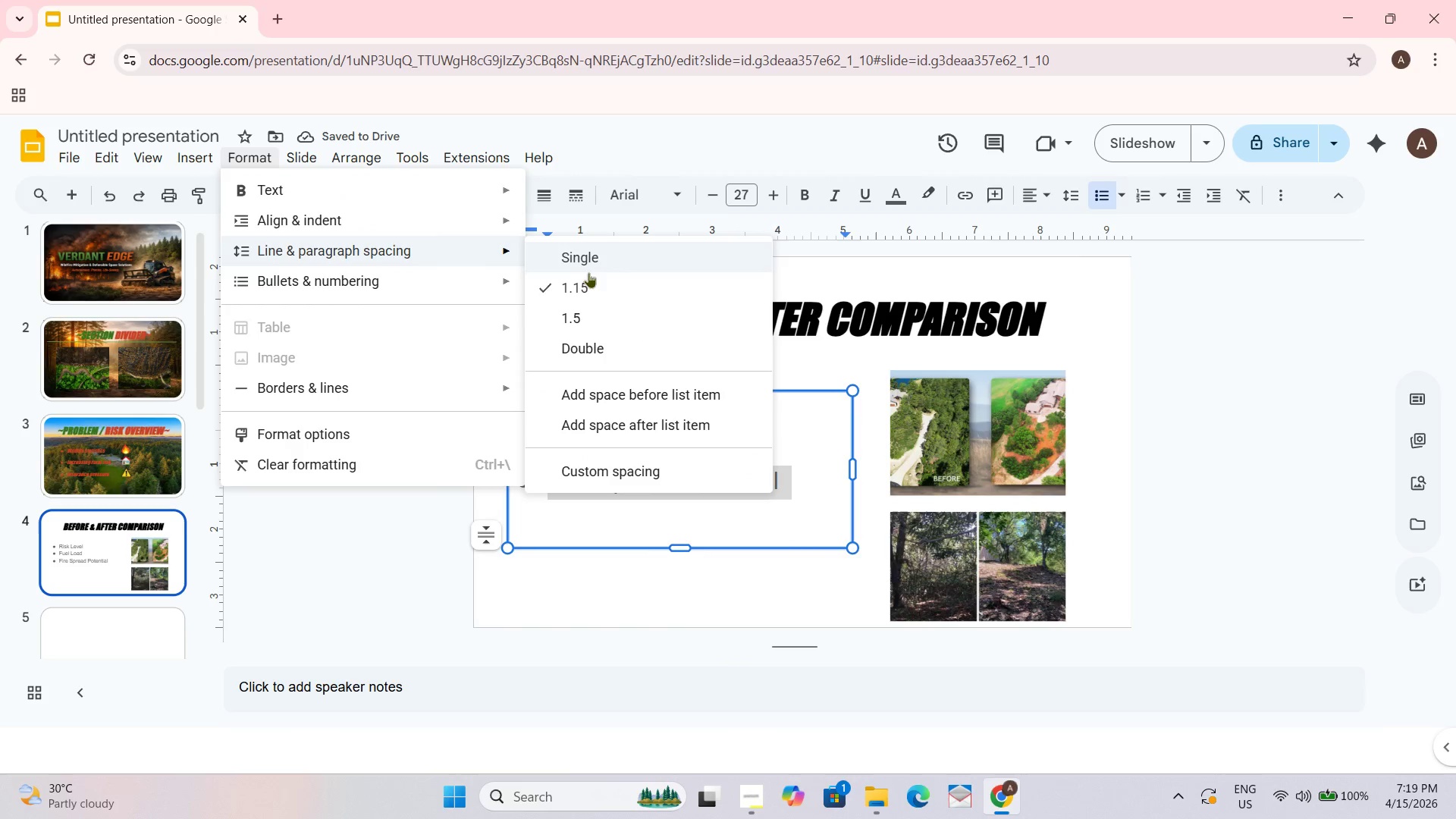 
left_click([579, 347])
 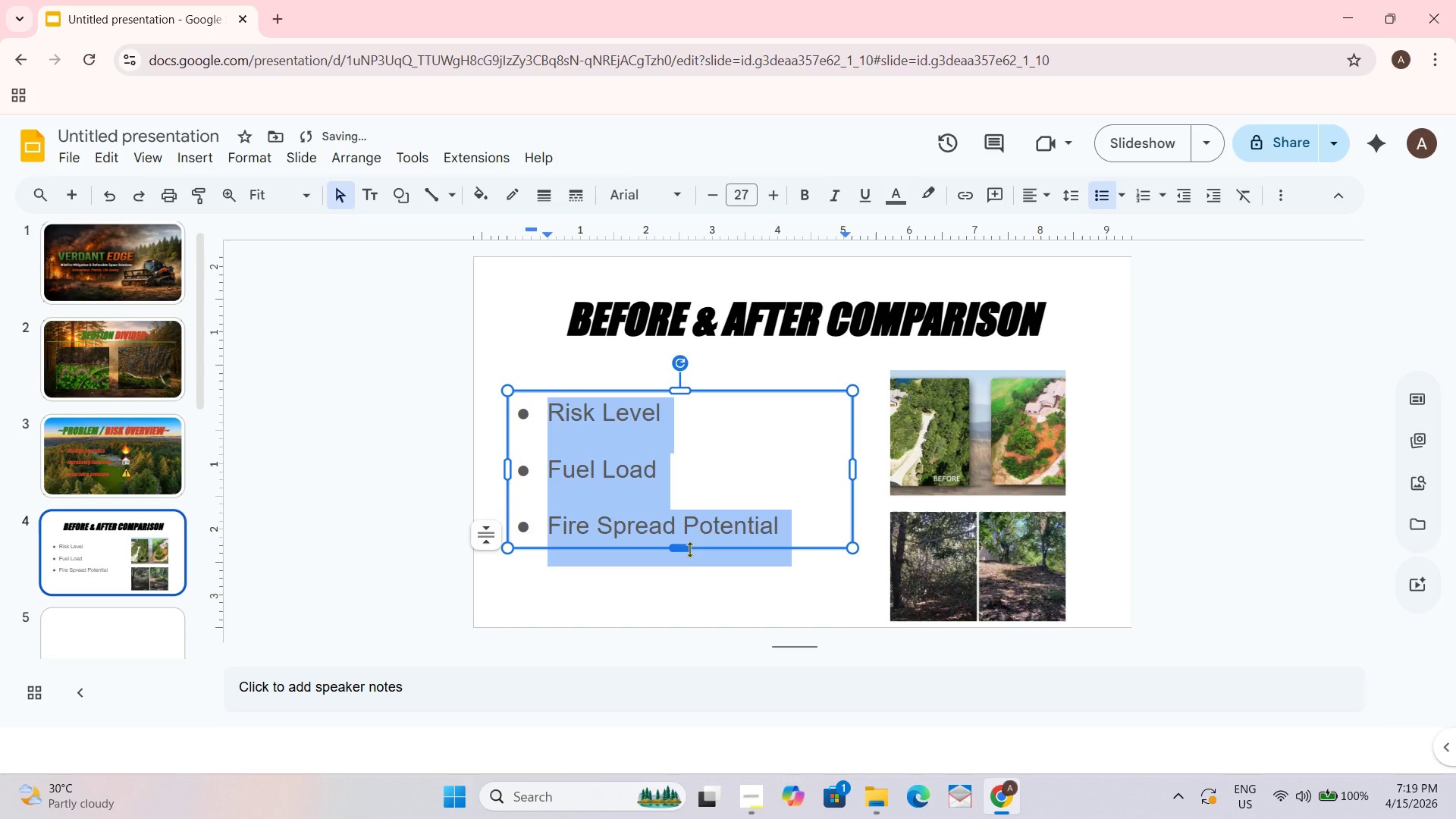 
left_click_drag(start_coordinate=[686, 551], to_coordinate=[689, 572])
 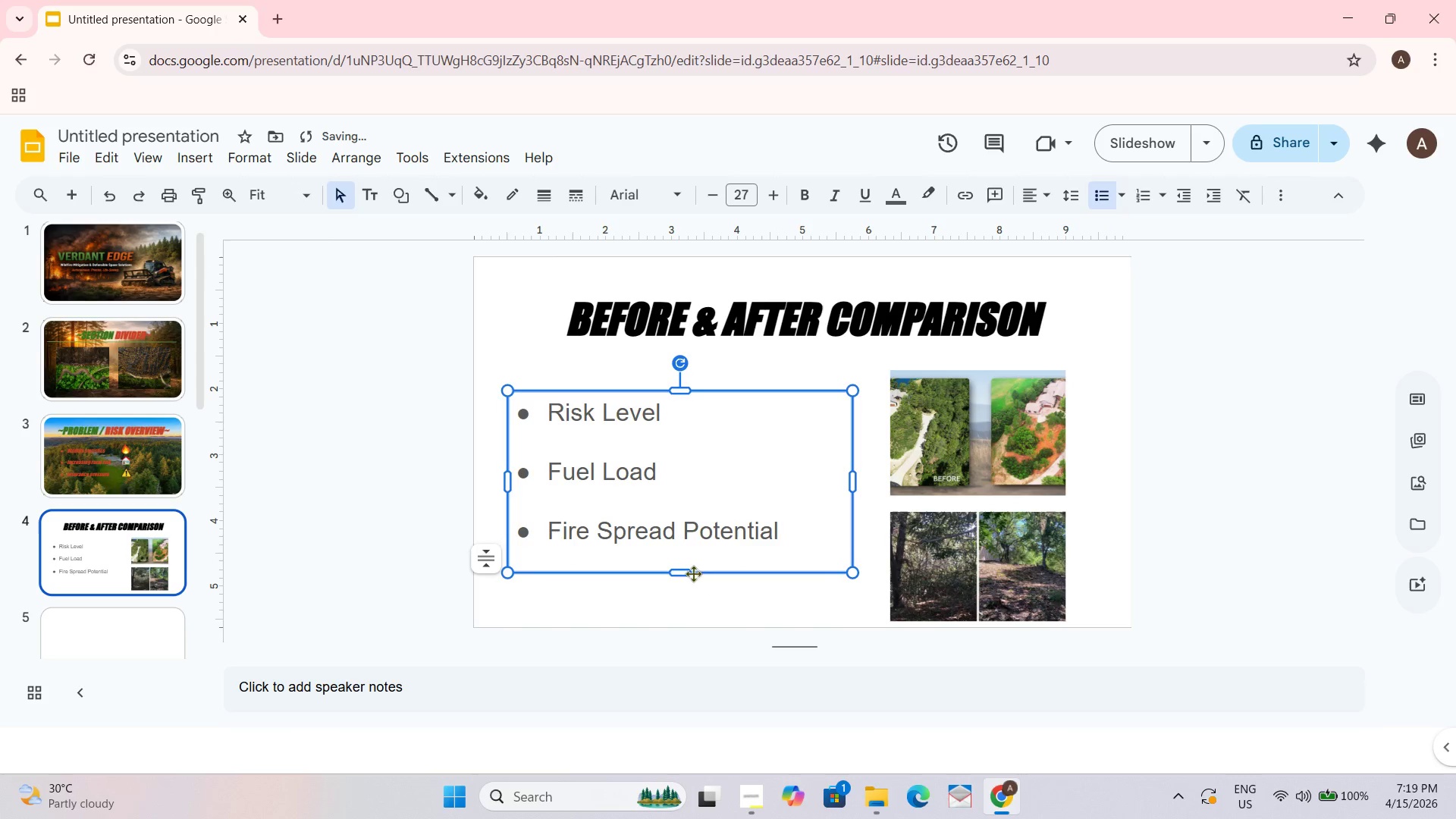 
left_click_drag(start_coordinate=[686, 573], to_coordinate=[687, 588])
 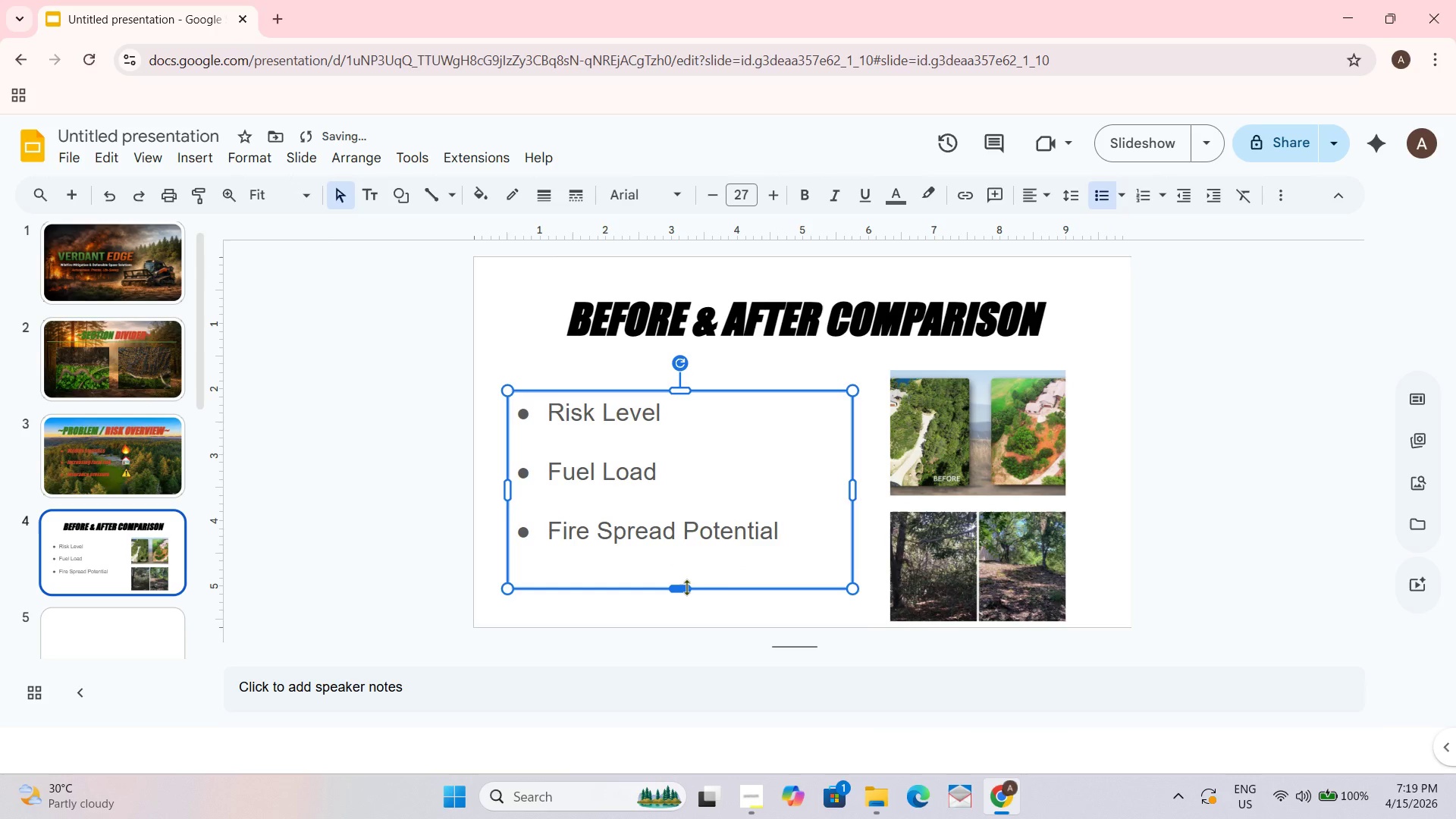 
left_click_drag(start_coordinate=[686, 587], to_coordinate=[686, 597])
 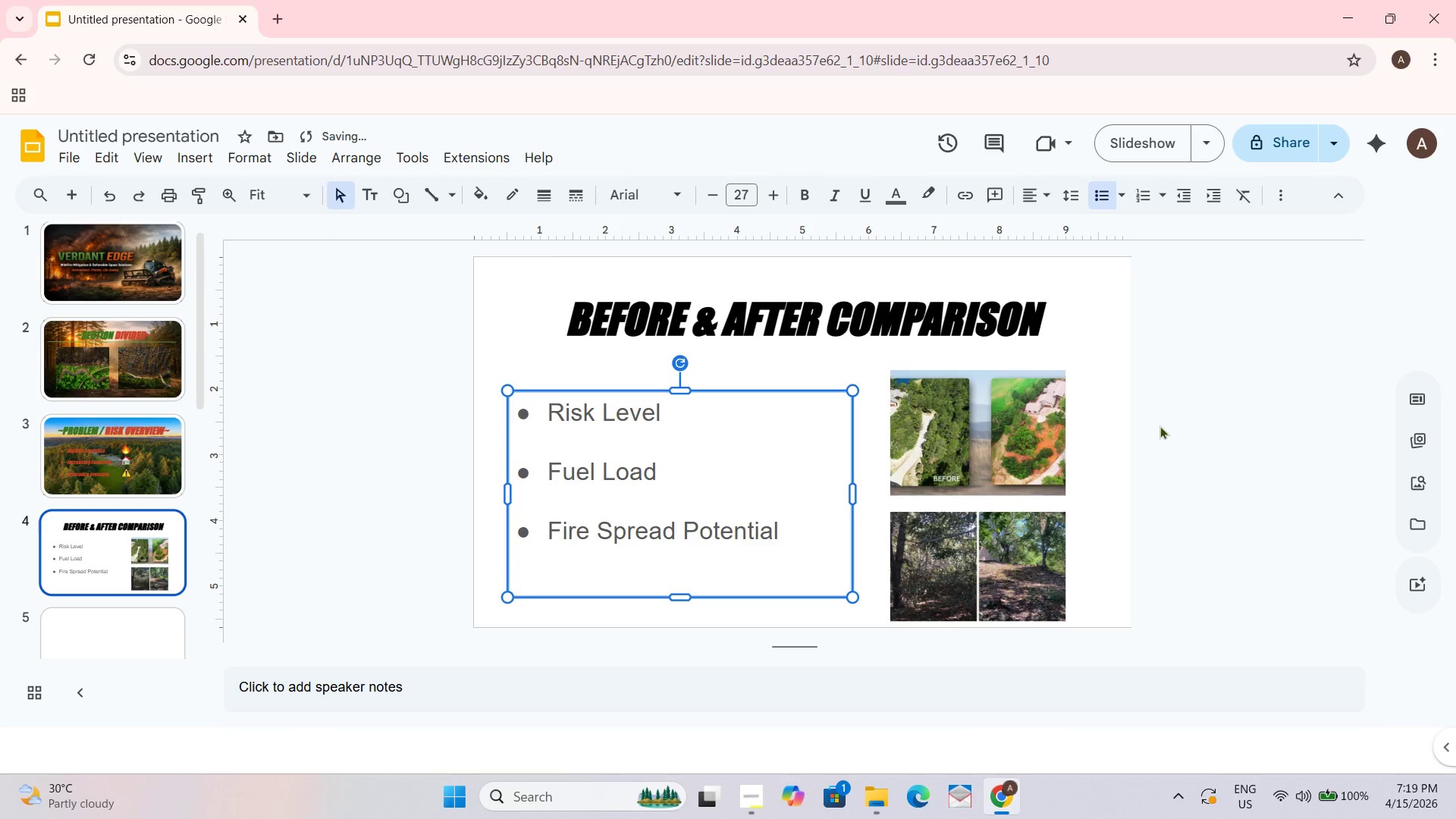 
left_click([1199, 436])
 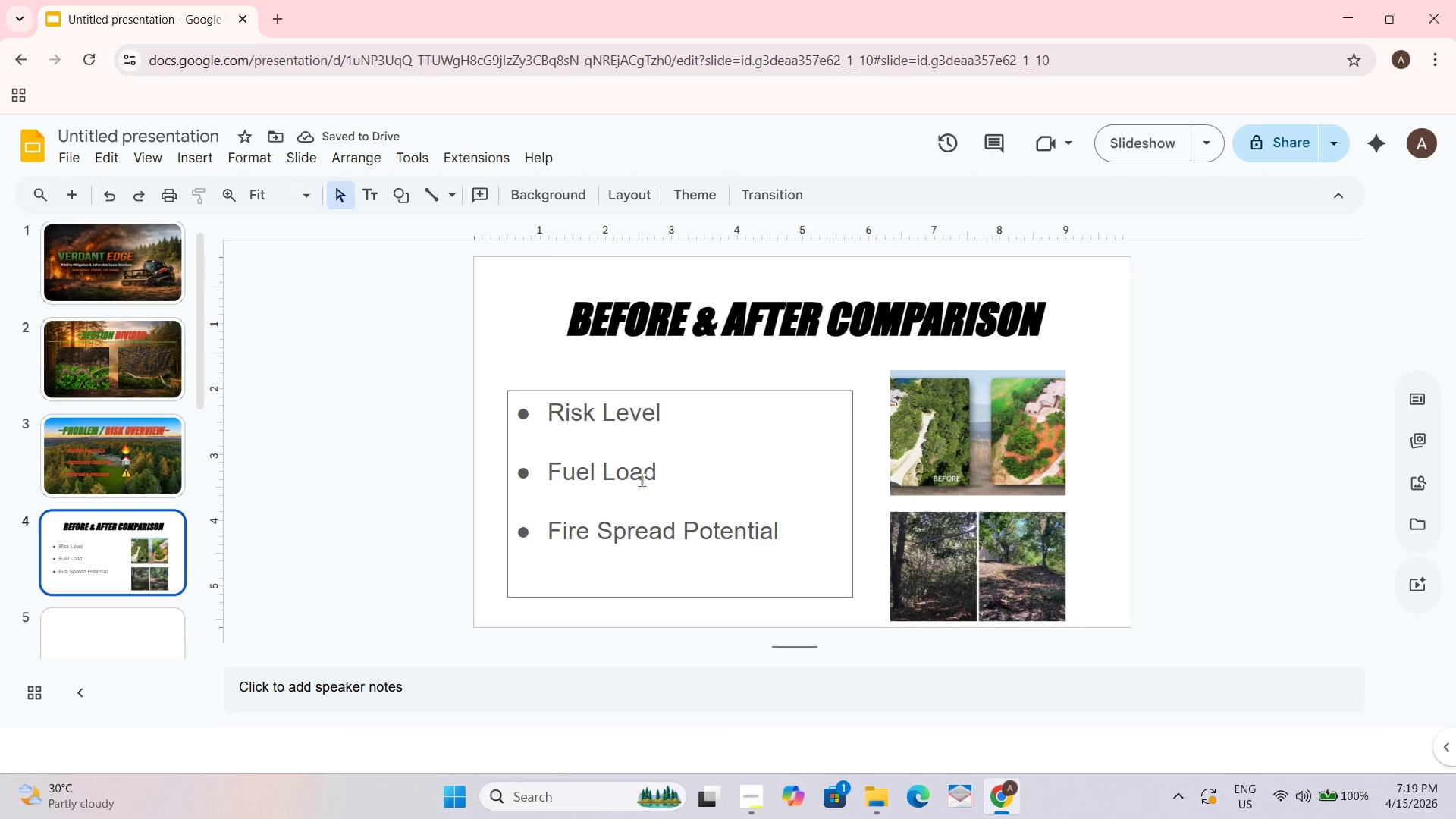 
left_click_drag(start_coordinate=[716, 450], to_coordinate=[720, 452])
 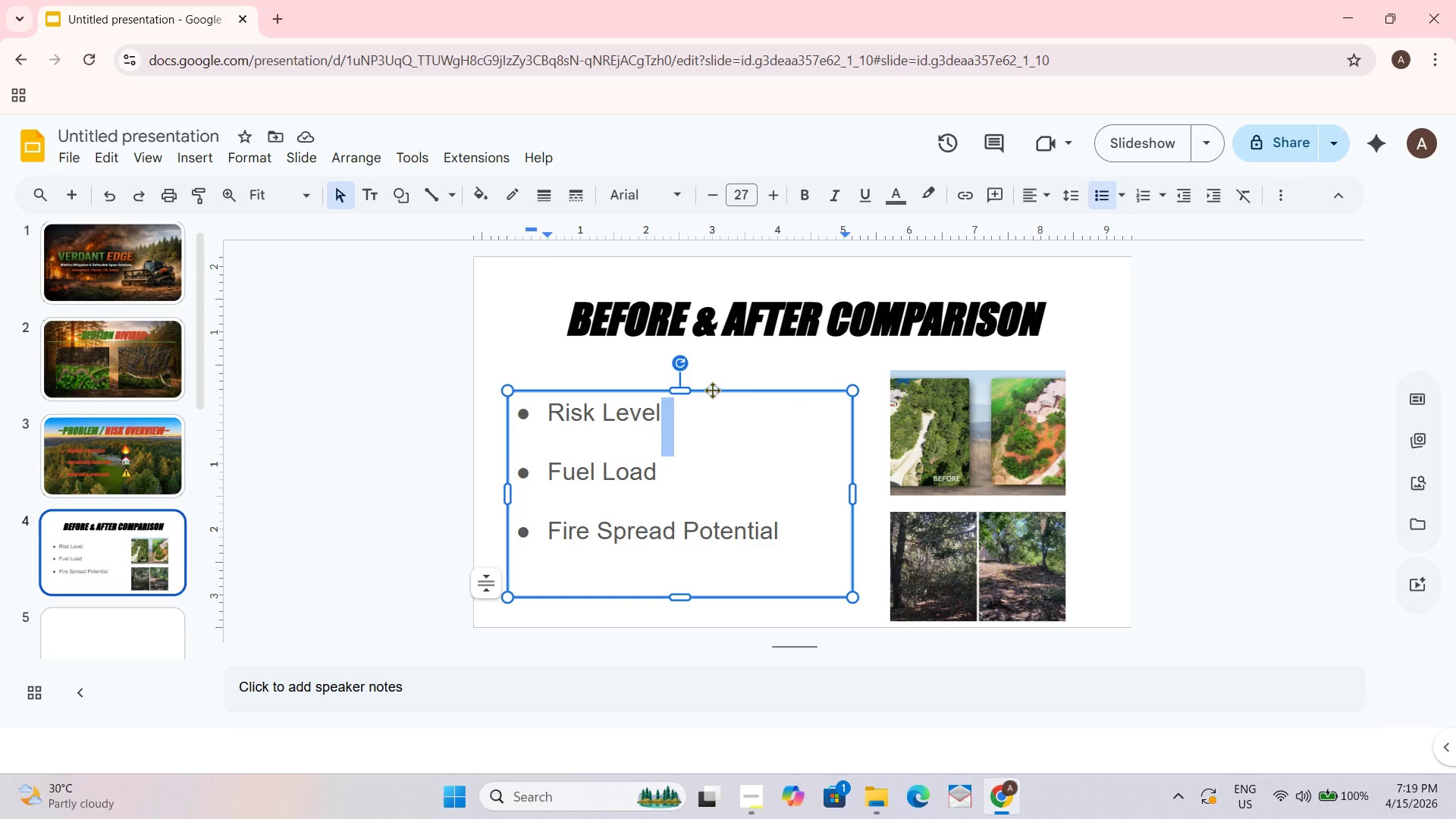 
left_click_drag(start_coordinate=[682, 390], to_coordinate=[688, 376])
 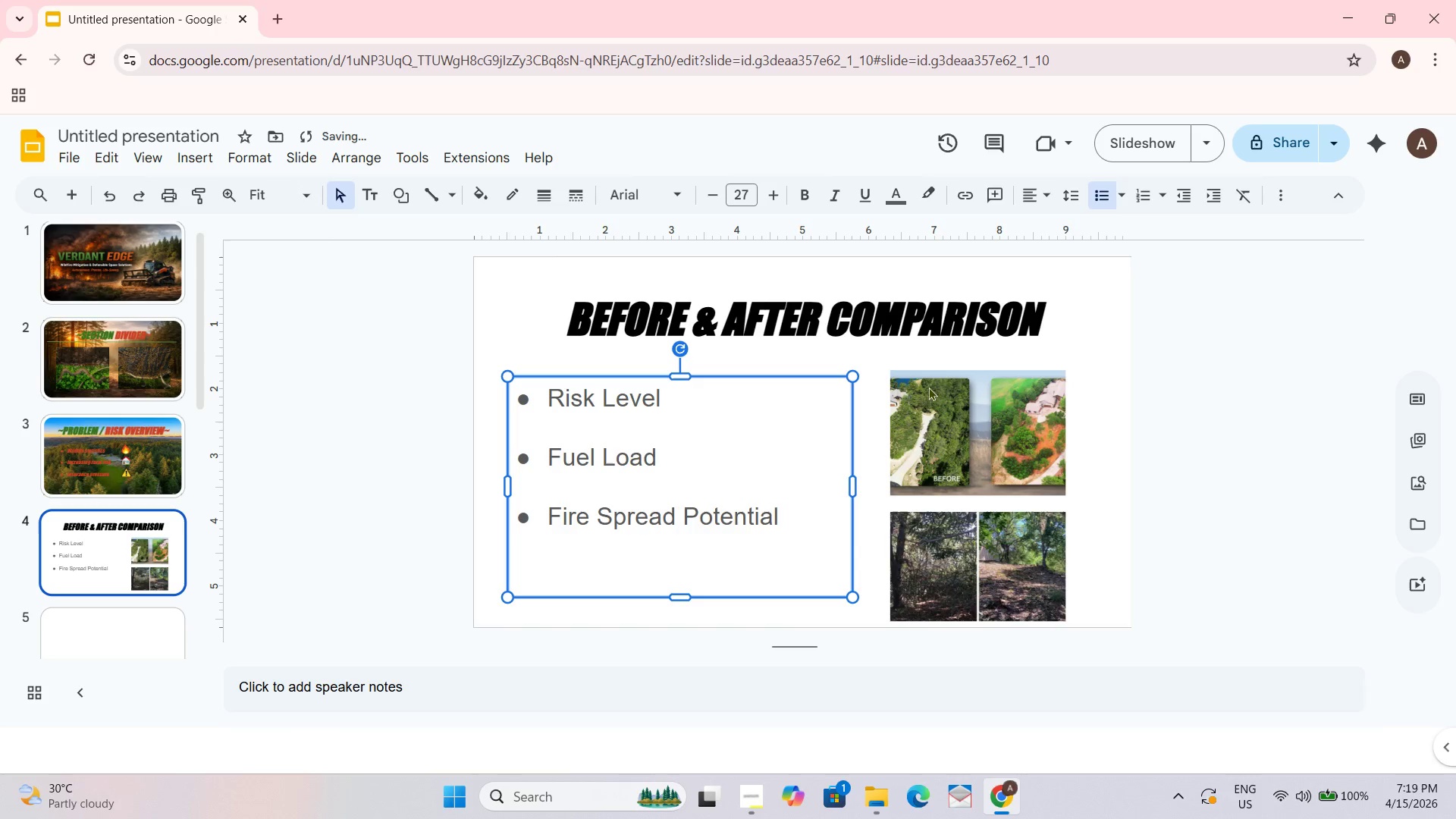 
left_click([1215, 347])
 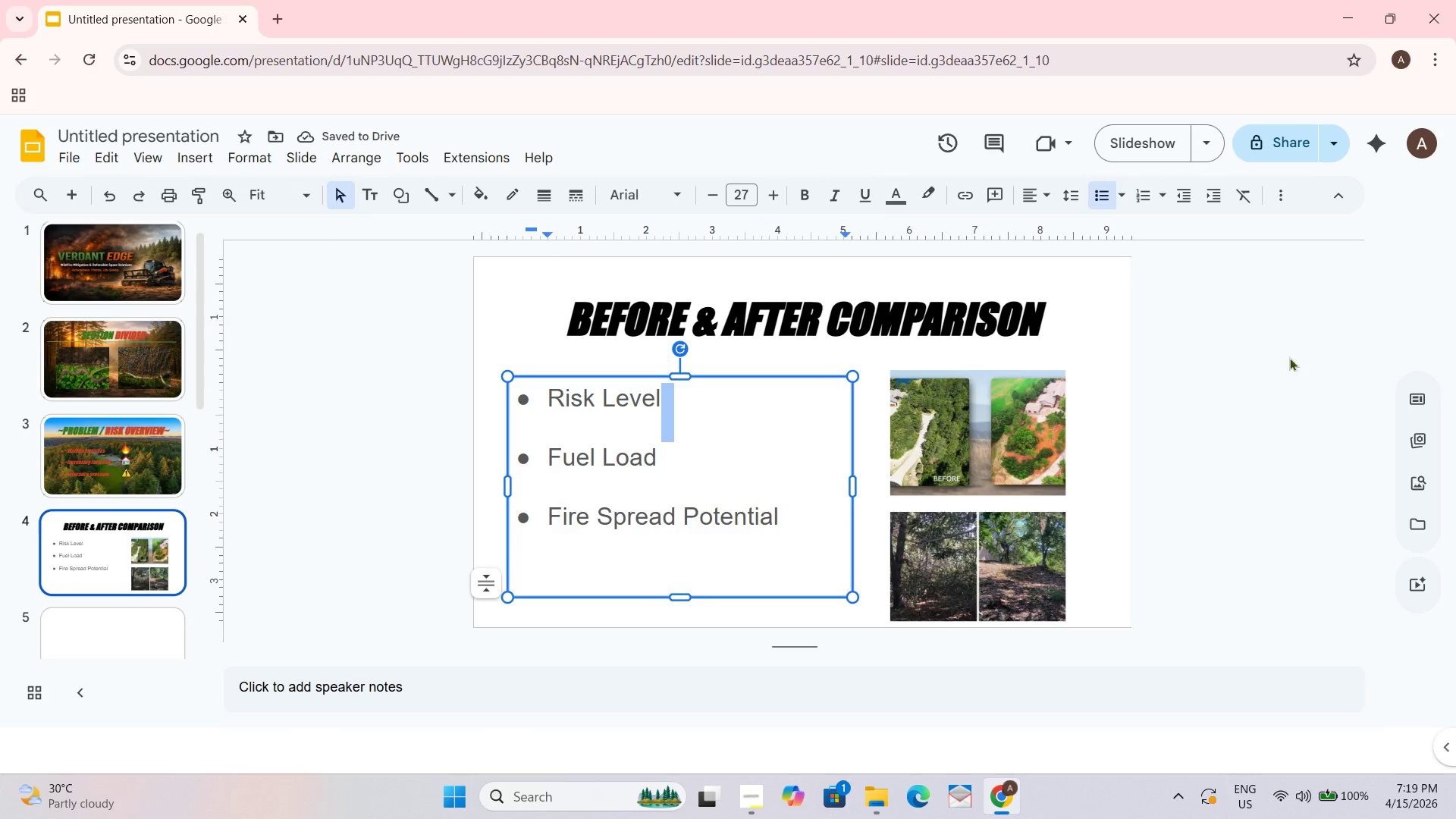 
left_click([1274, 356])
 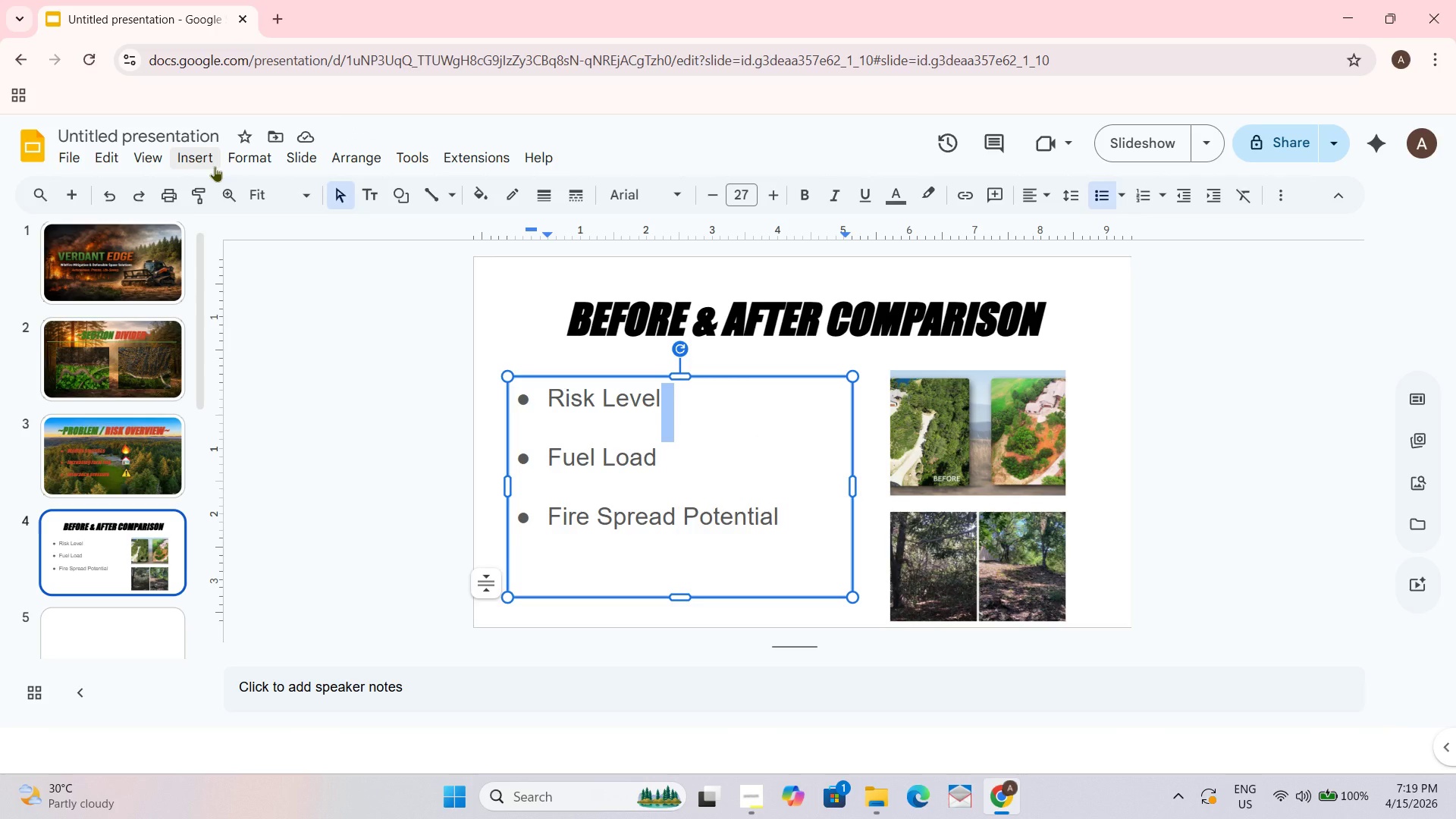 
wait(5.72)
 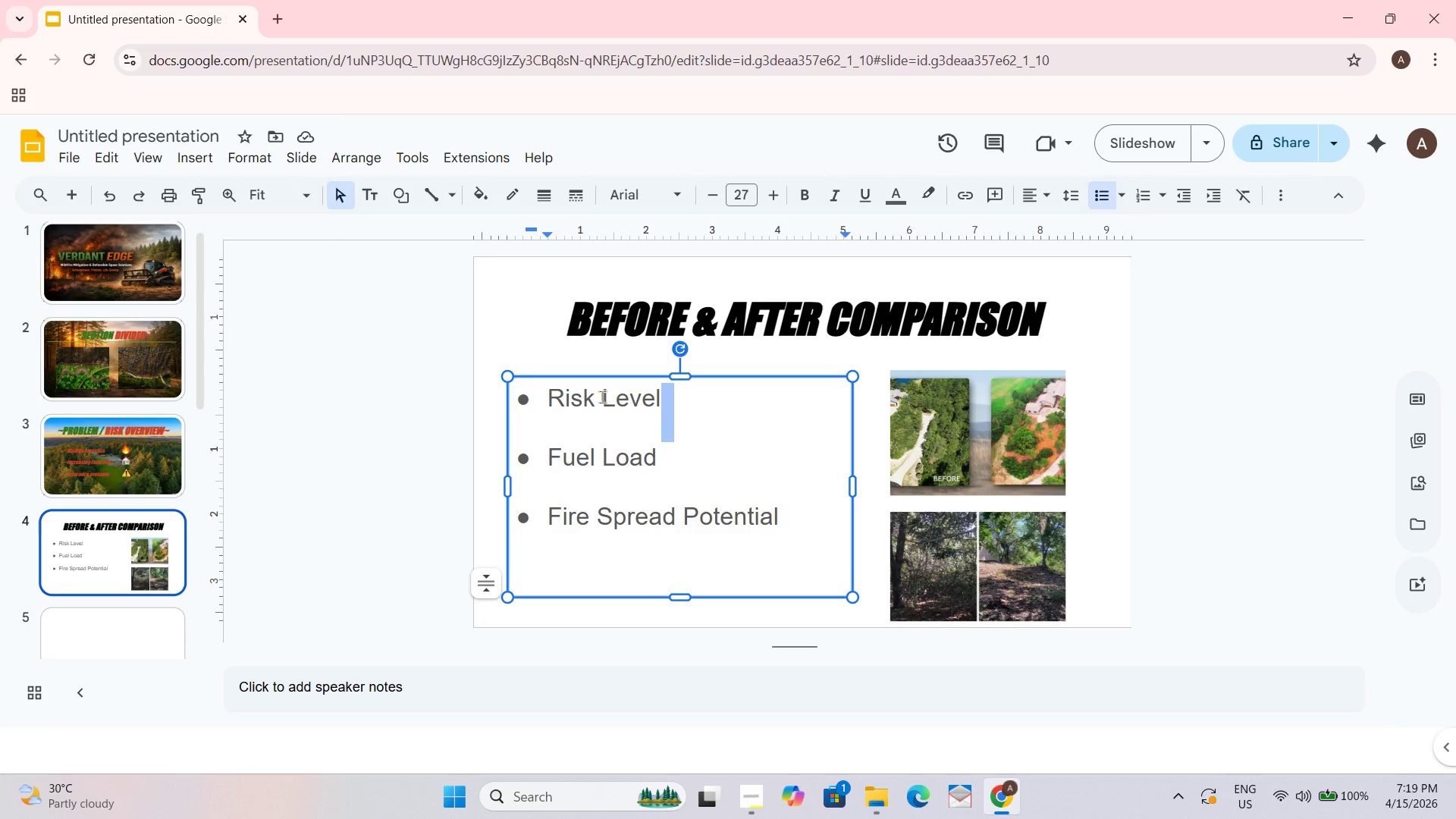 
left_click([194, 157])
 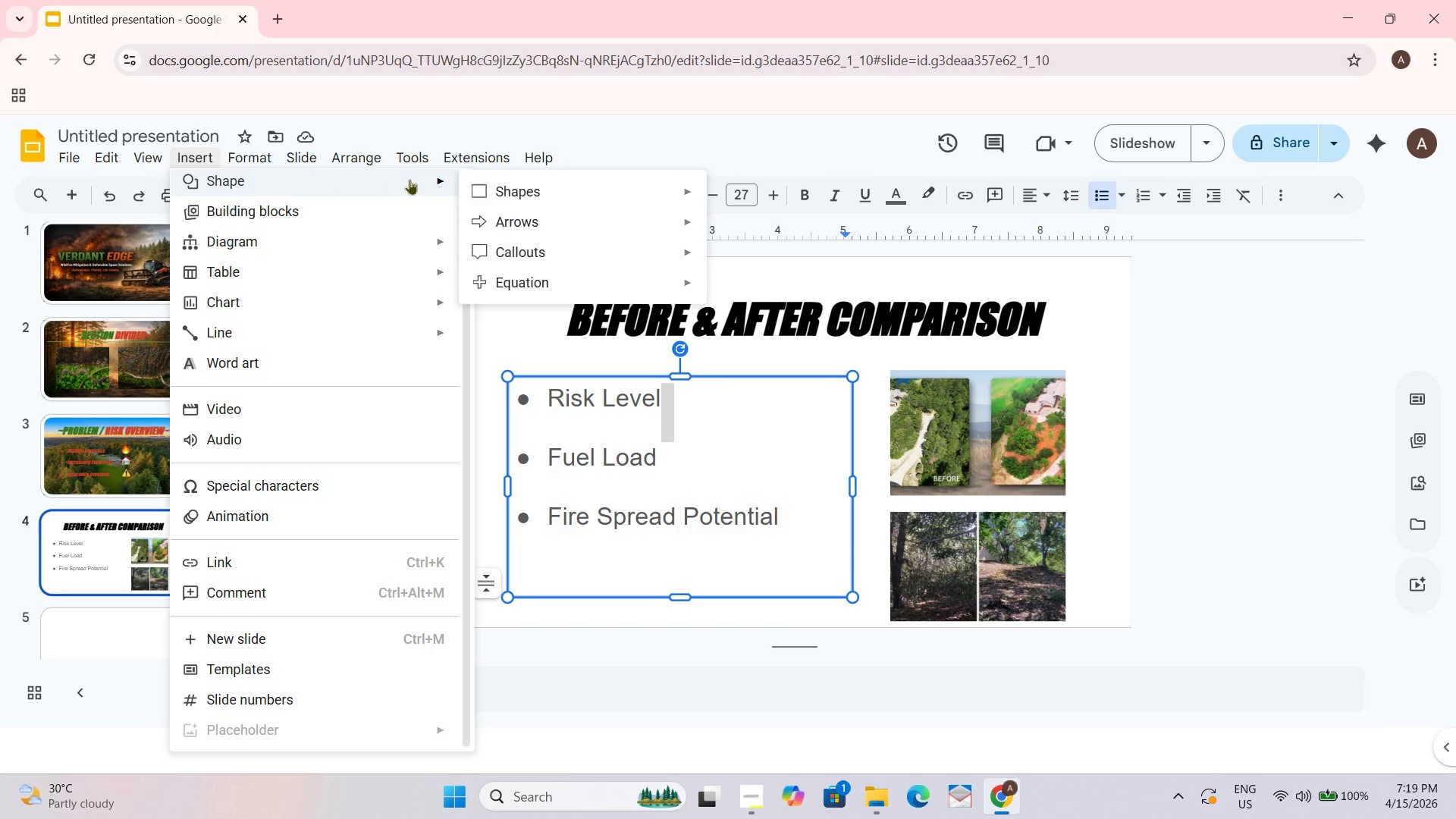 
left_click([506, 179])
 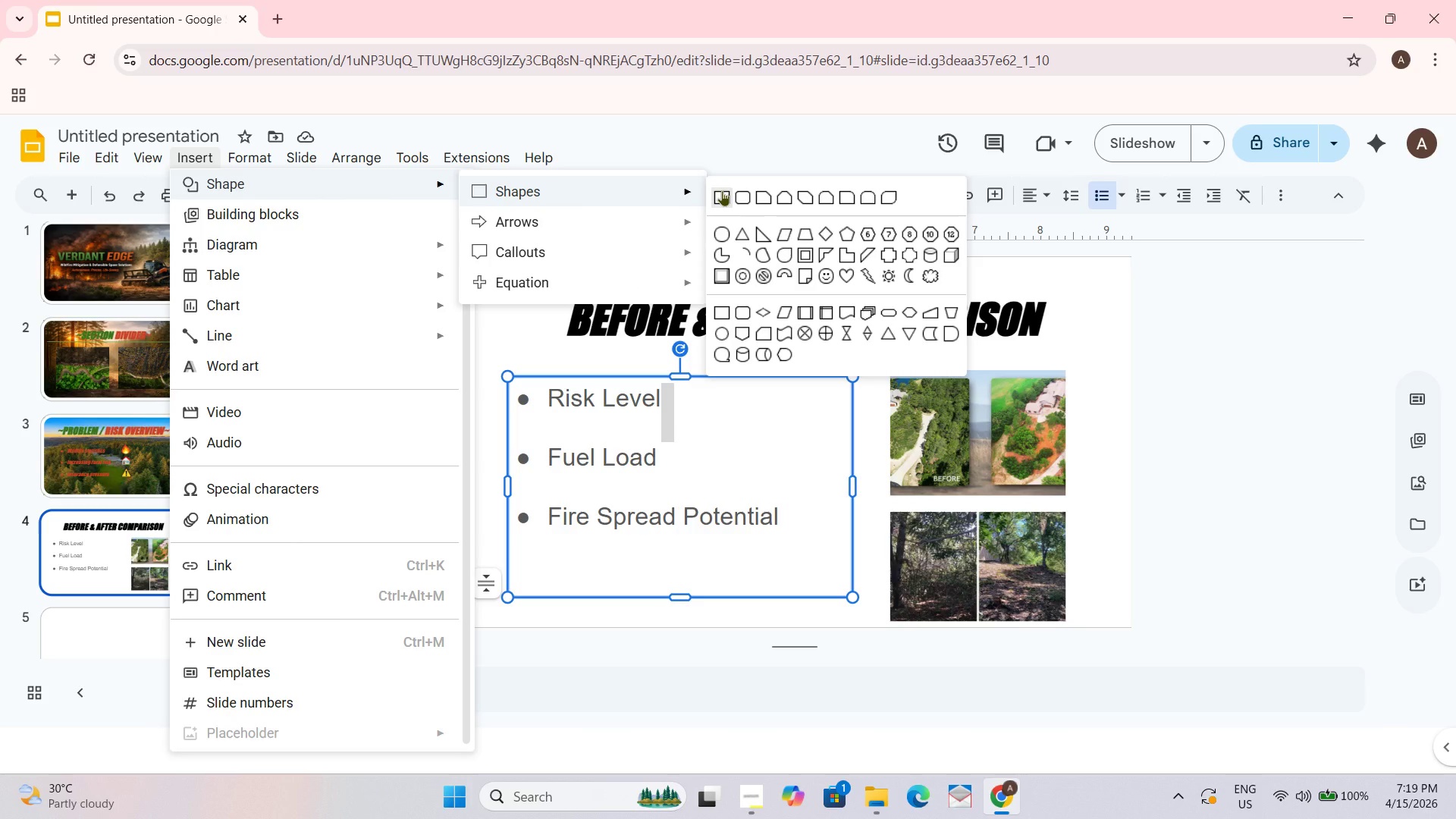 
left_click([735, 193])
 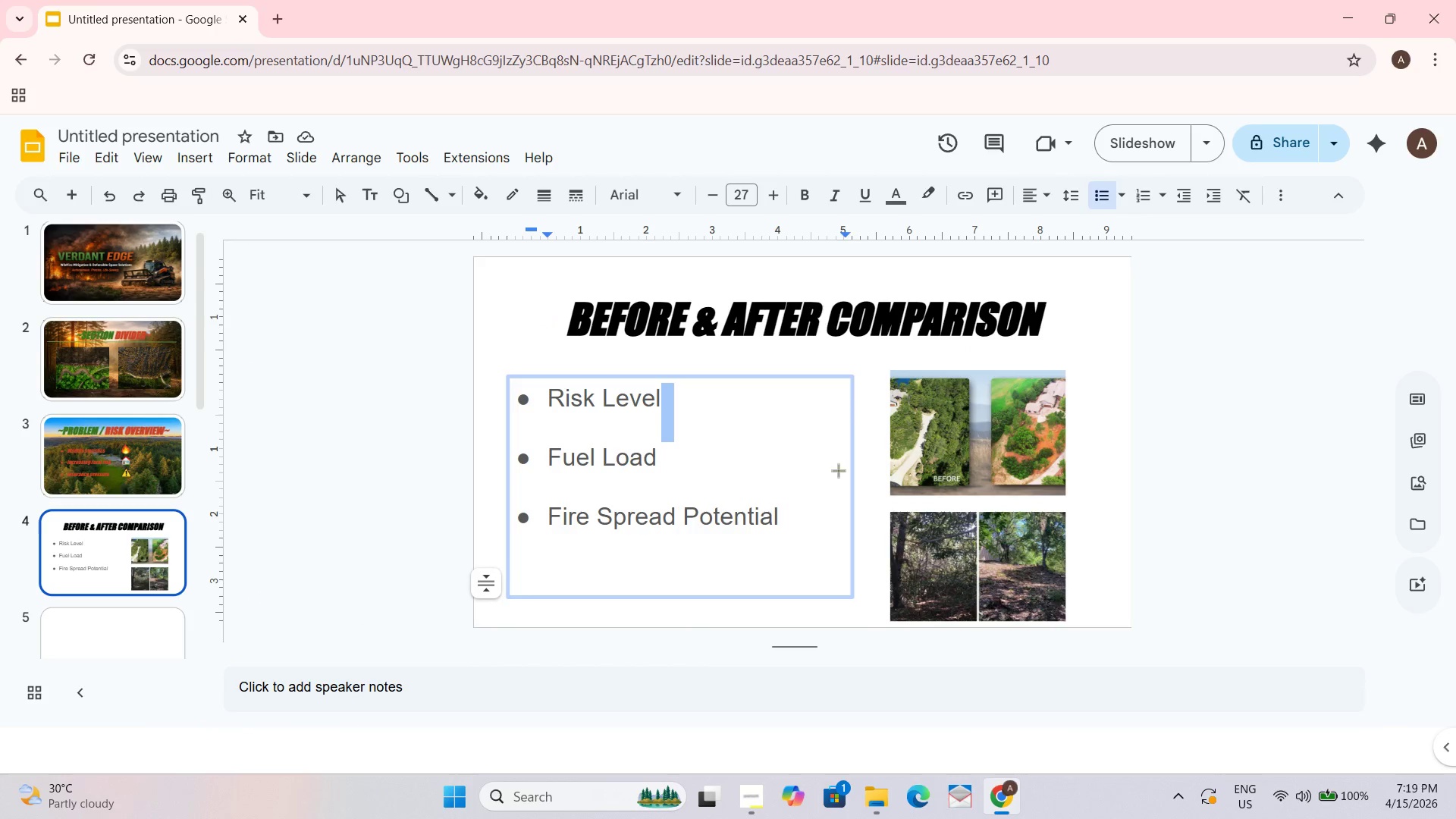 
left_click_drag(start_coordinate=[831, 459], to_coordinate=[836, 459])
 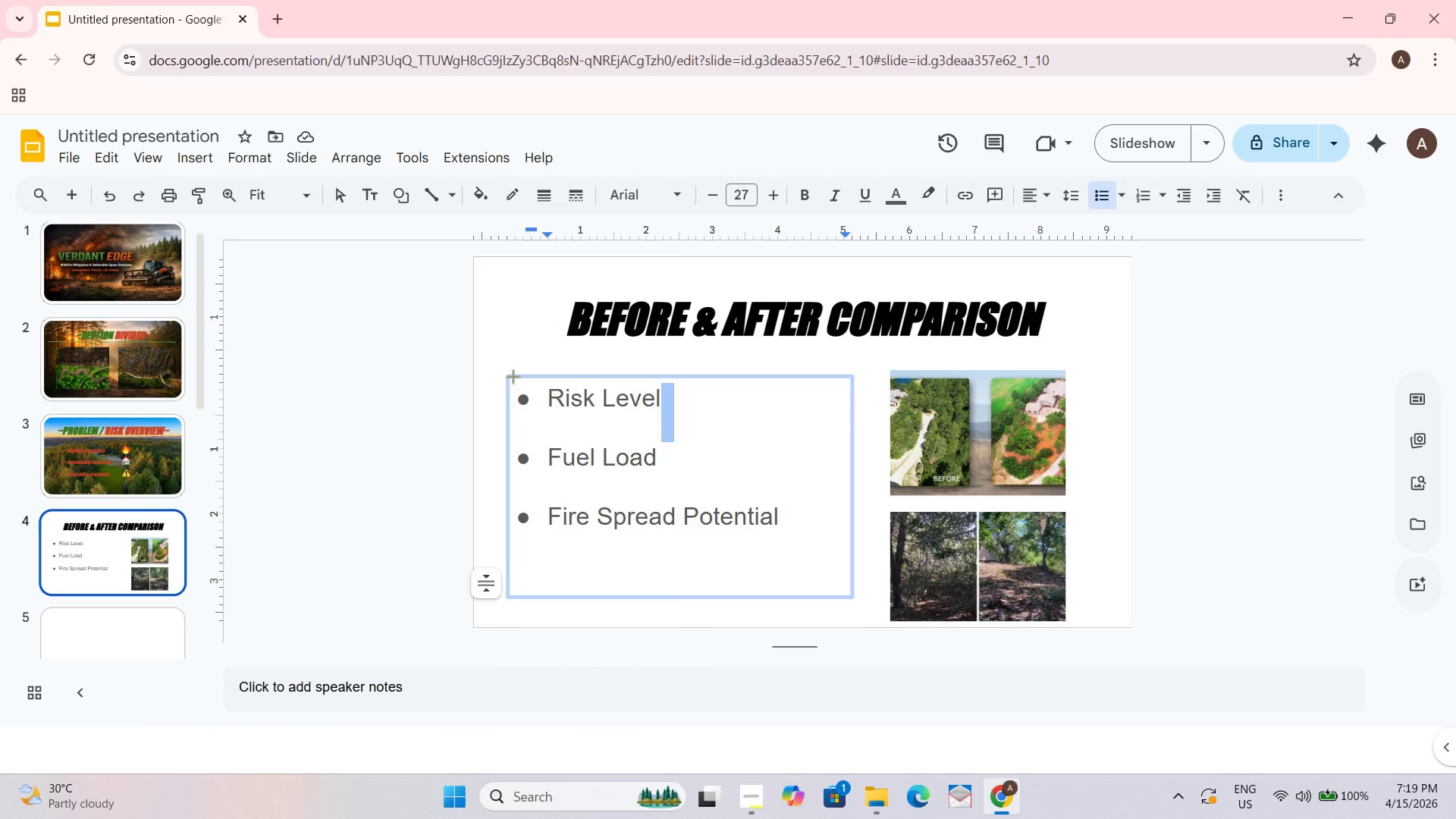 
double_click([507, 376])
 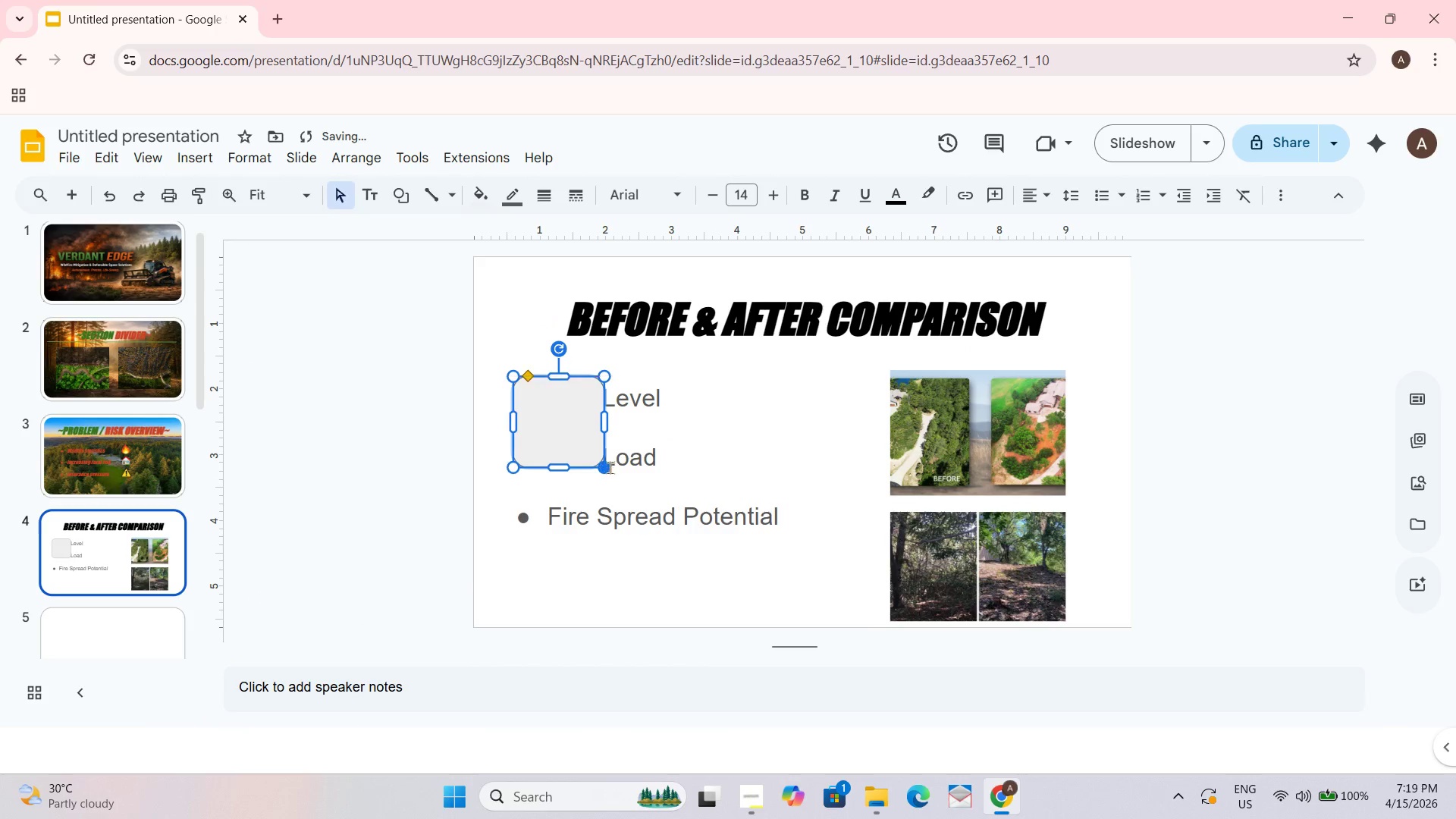 
left_click_drag(start_coordinate=[607, 465], to_coordinate=[868, 595])
 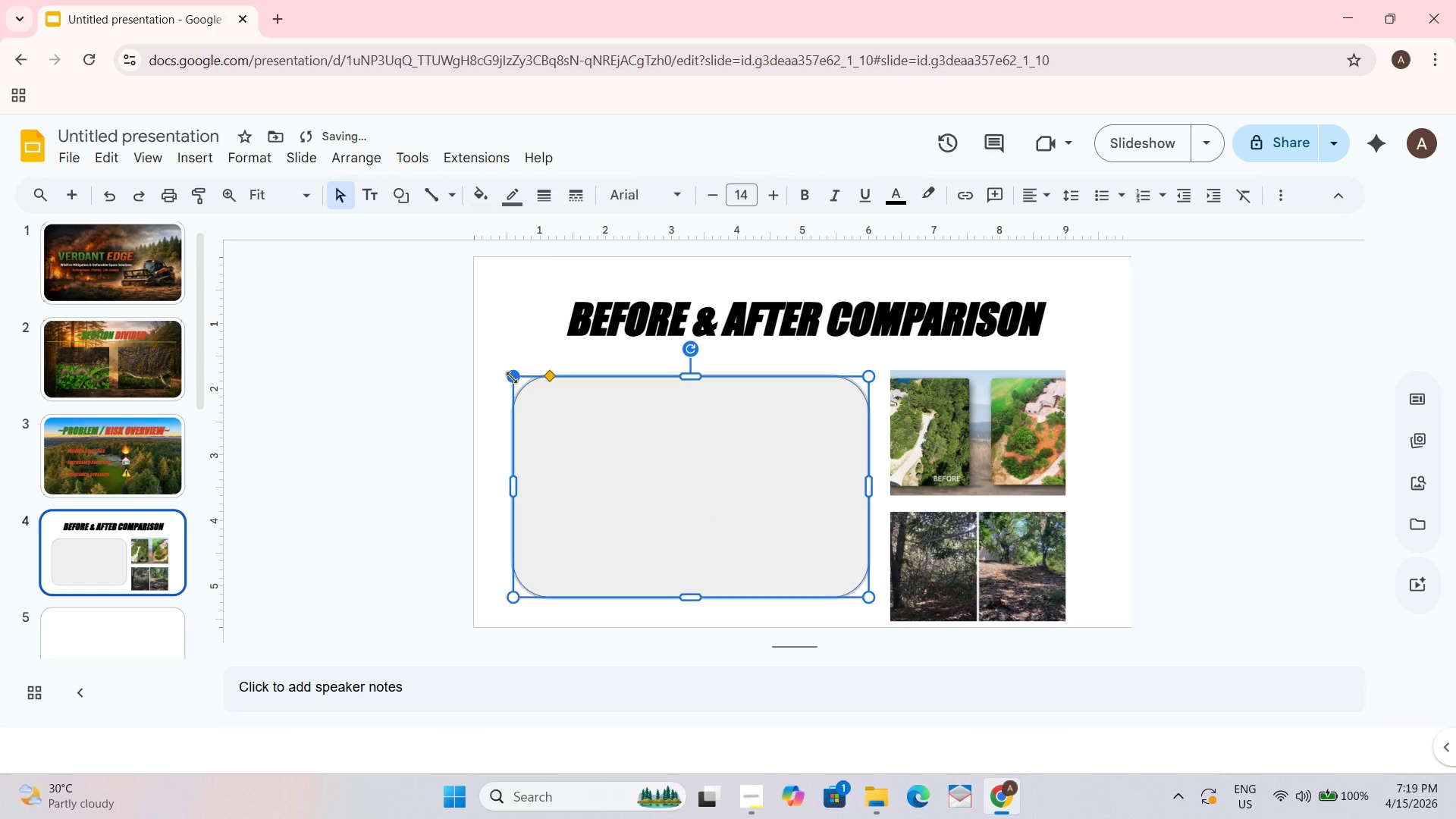 
left_click_drag(start_coordinate=[511, 377], to_coordinate=[502, 374])
 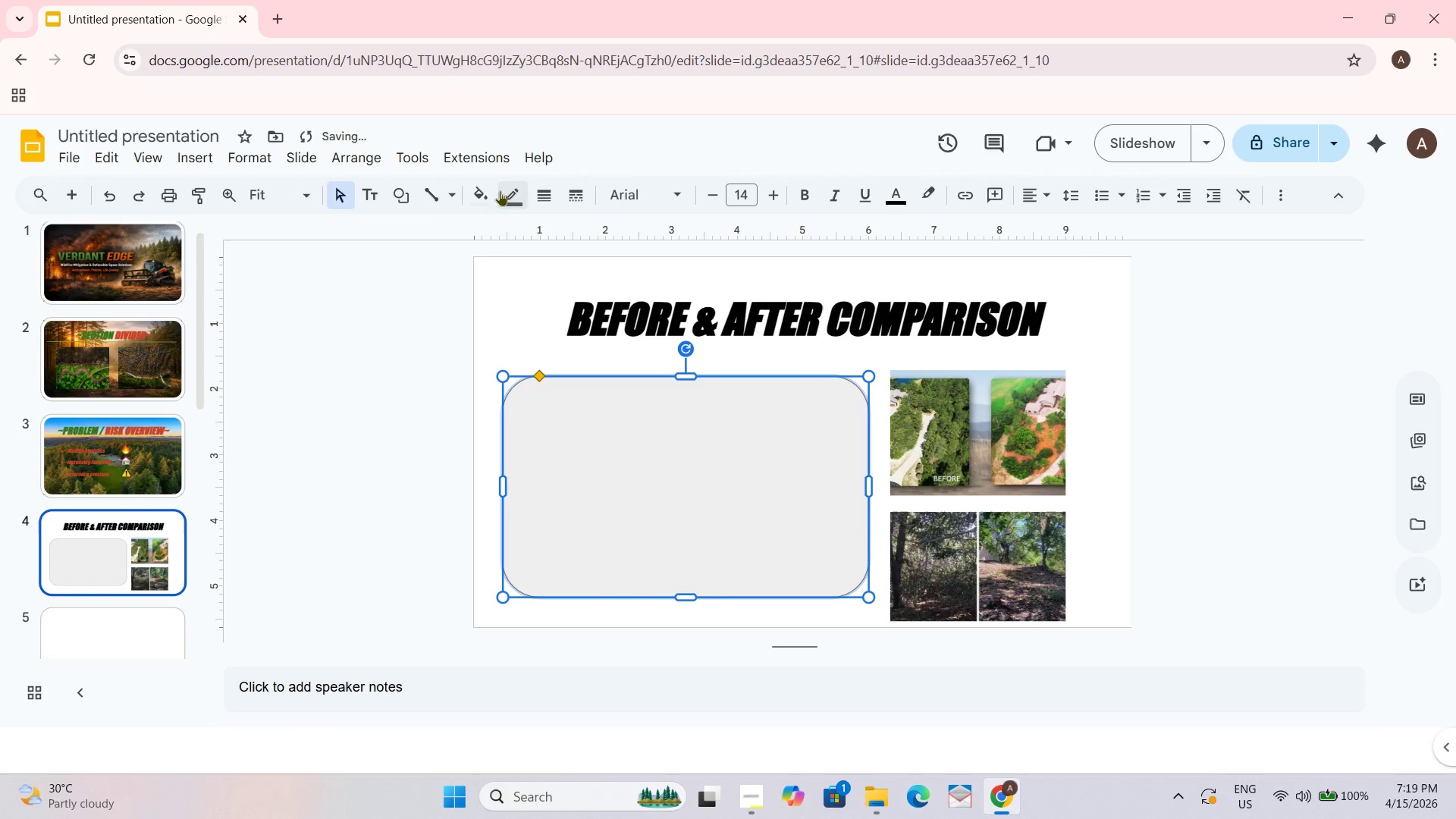 
left_click([481, 193])
 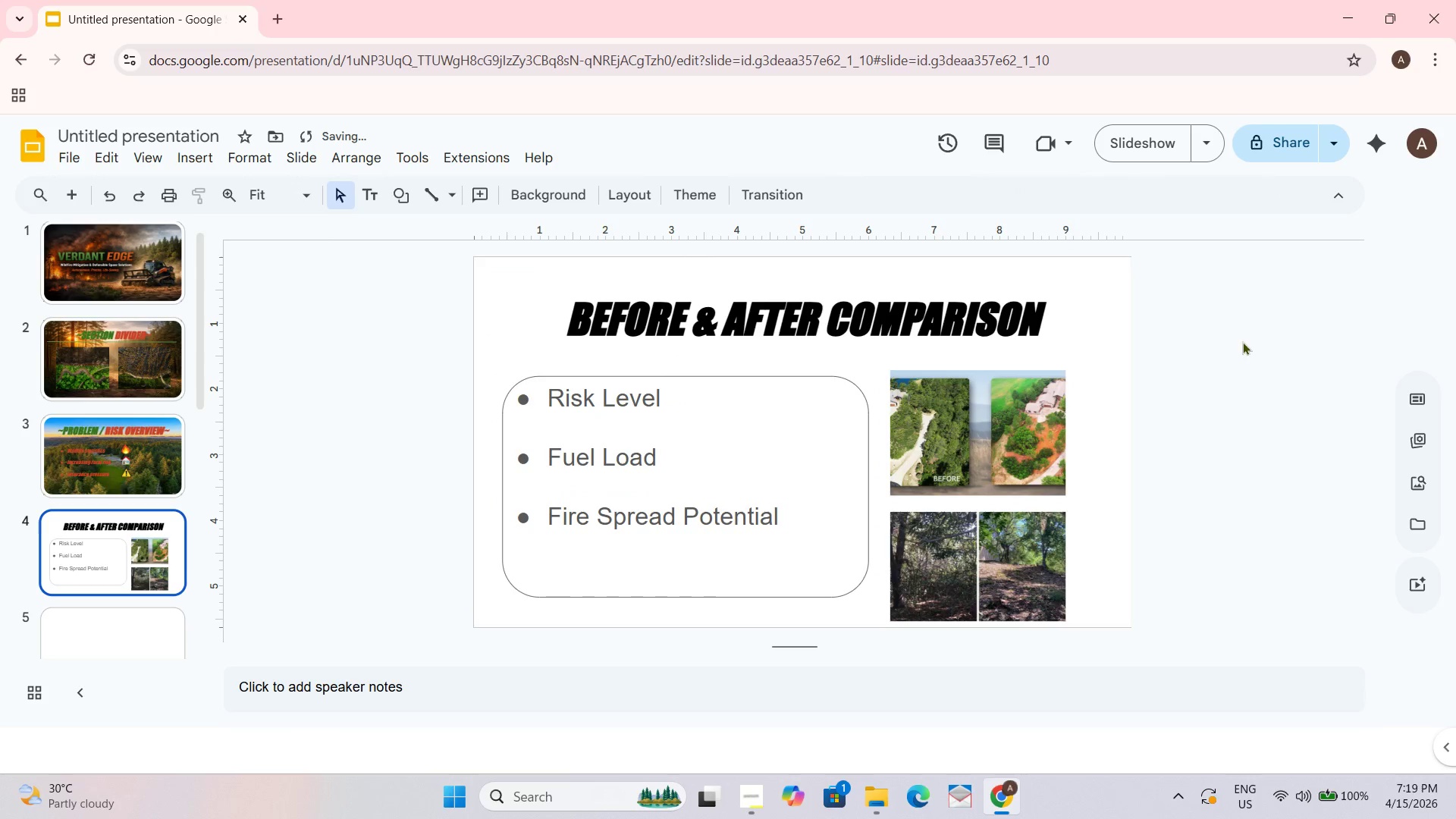 
left_click([792, 412])
 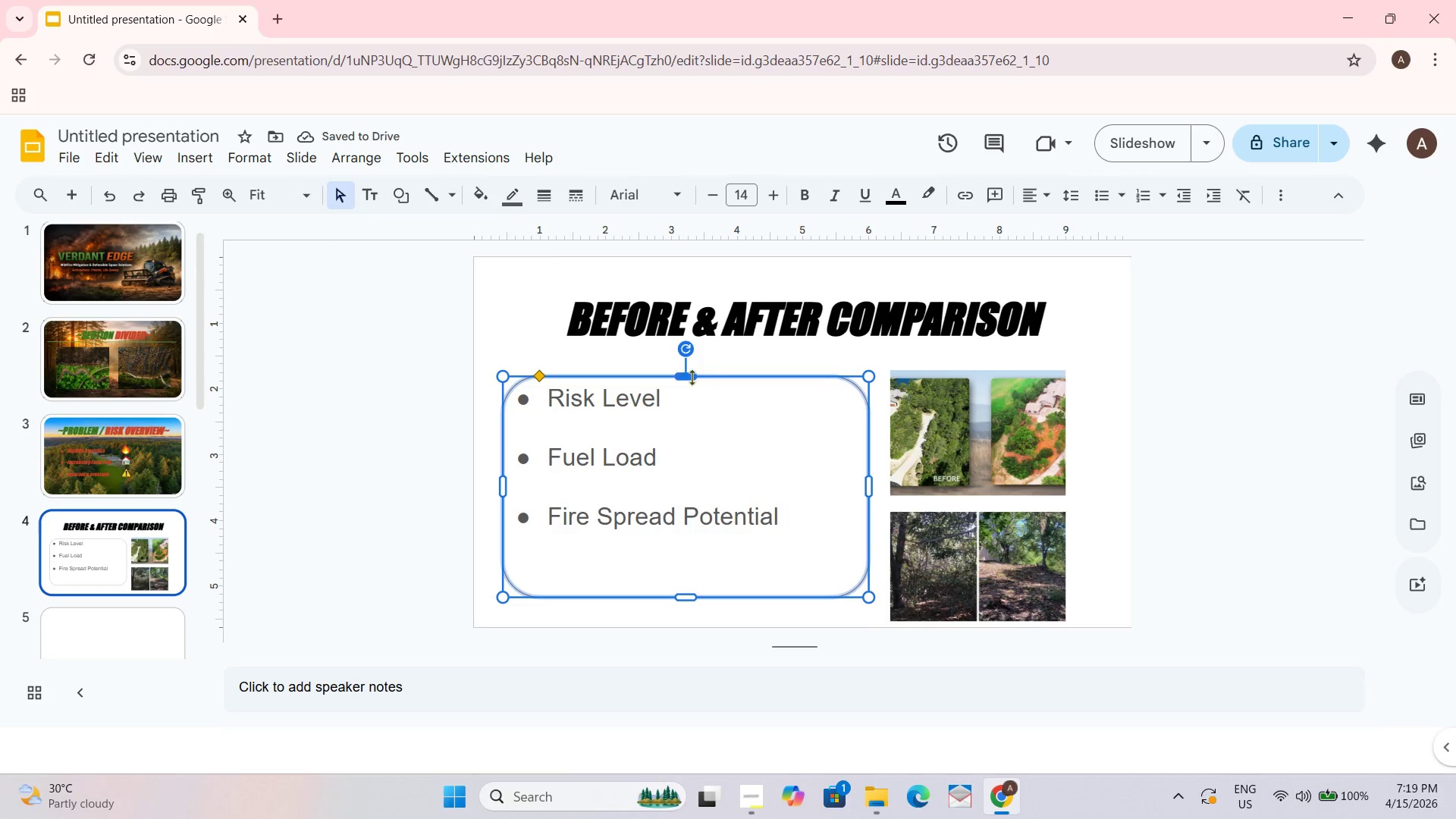 
left_click_drag(start_coordinate=[689, 376], to_coordinate=[689, 366])
 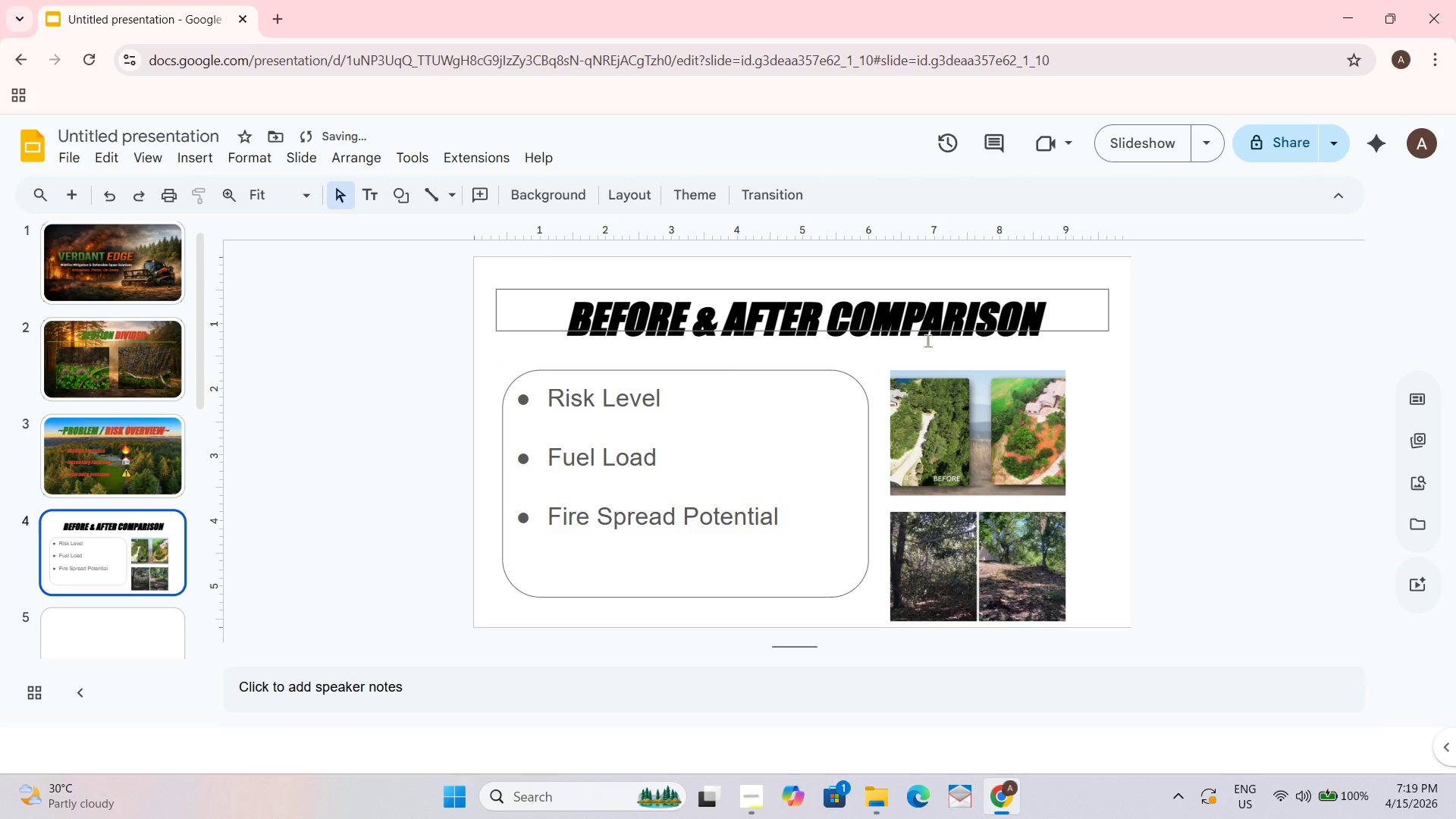 
left_click([814, 371])
 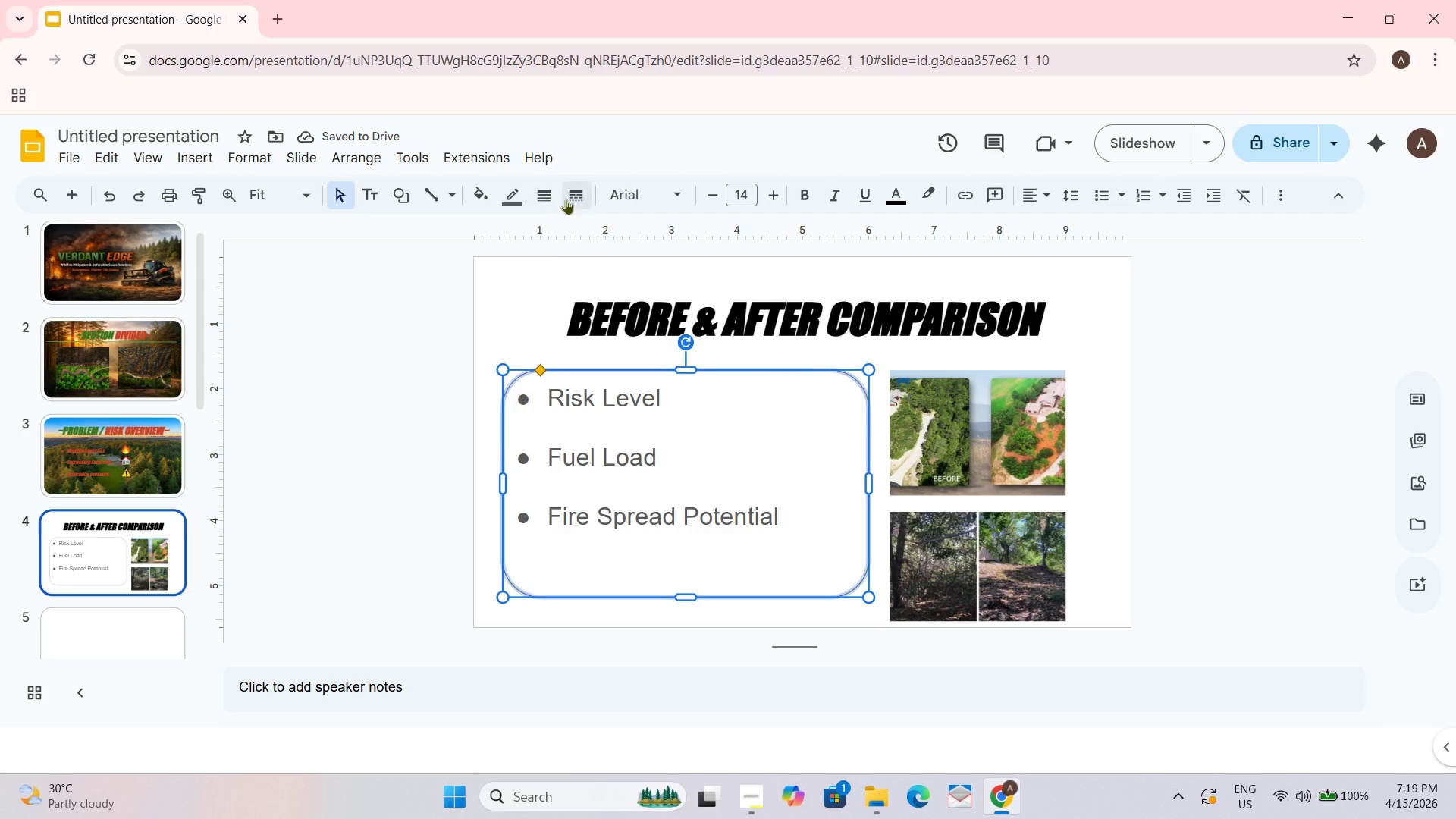 
left_click([546, 199])
 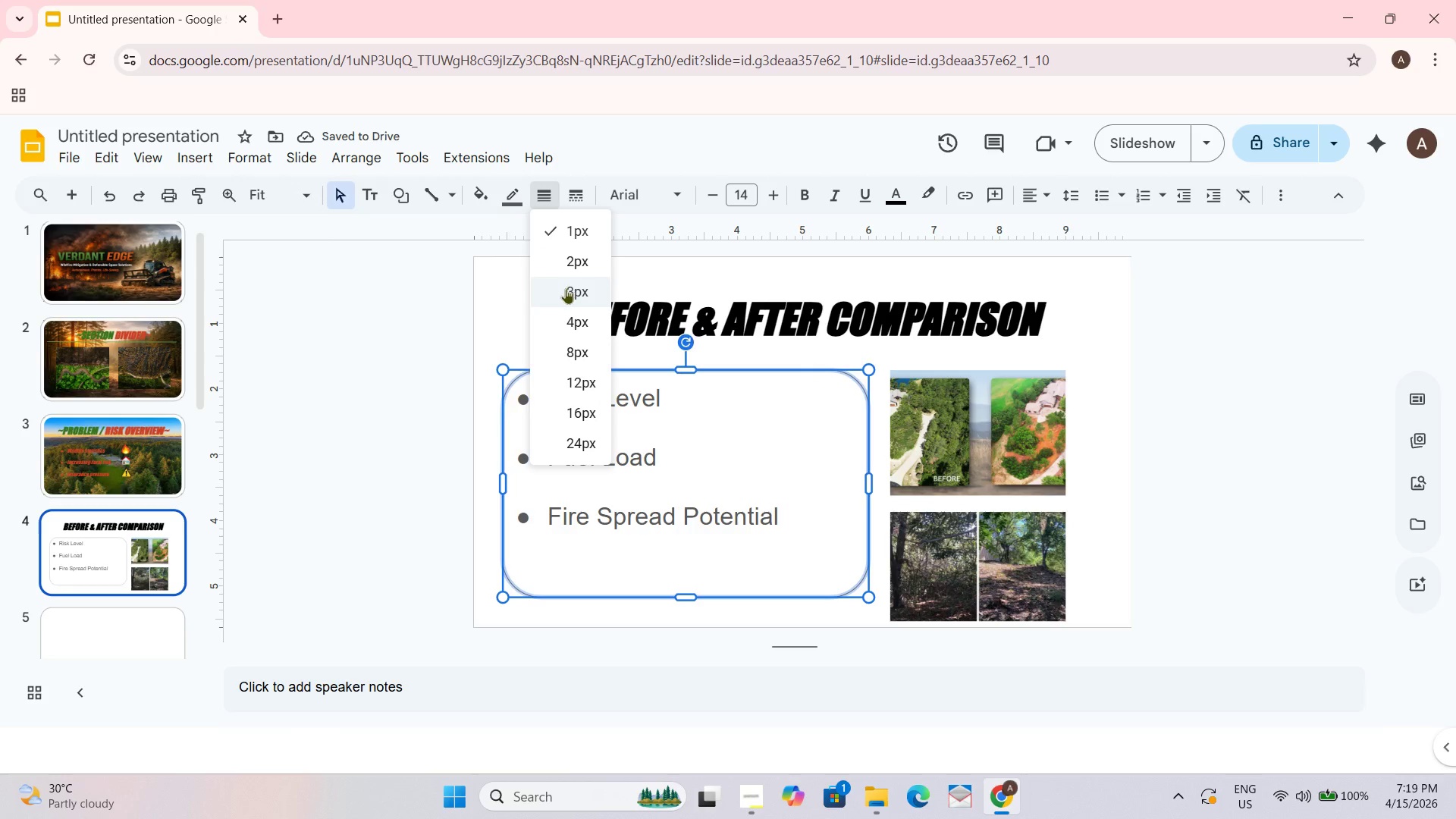 
left_click([566, 288])
 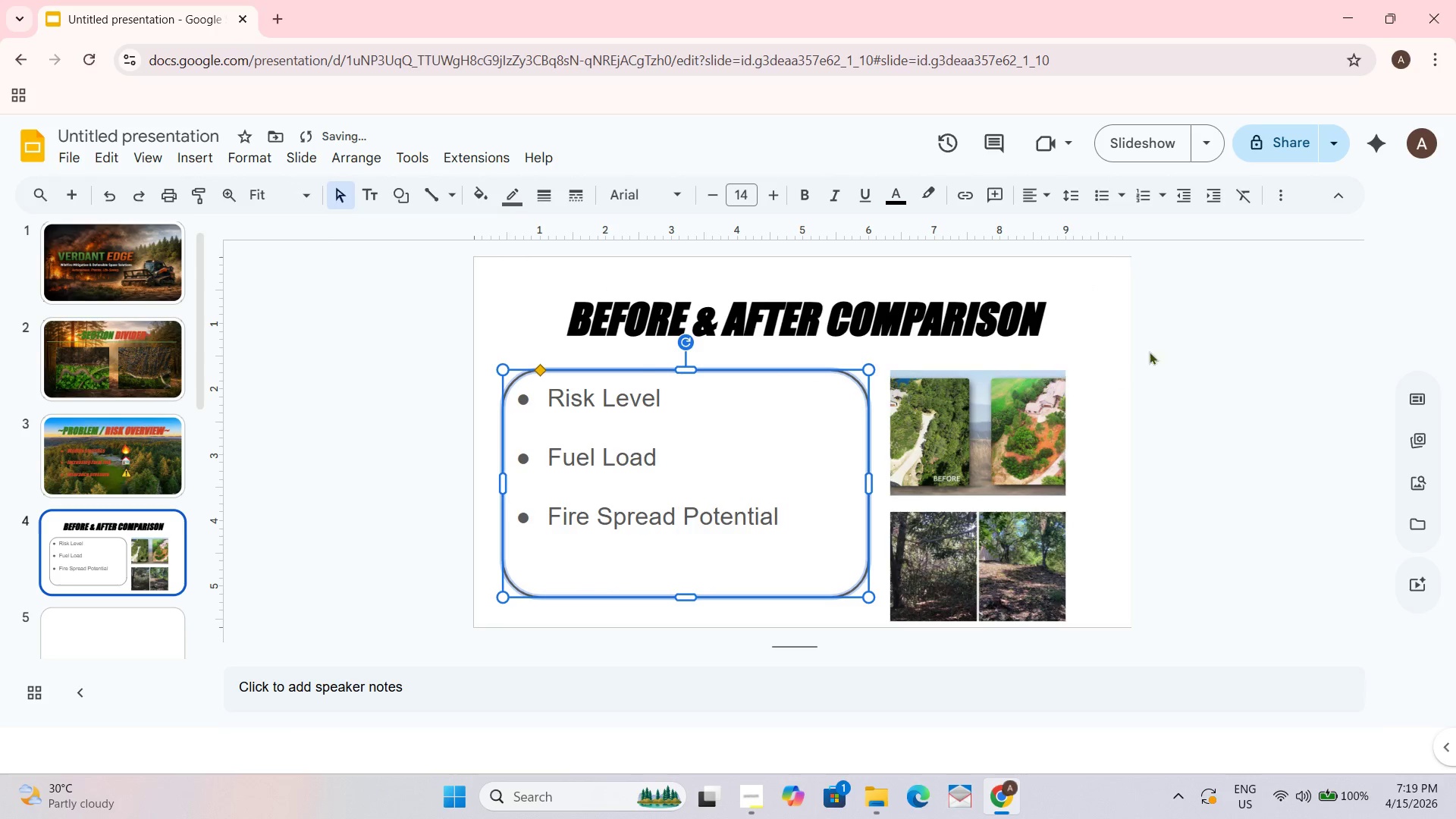 
left_click_drag(start_coordinate=[1239, 309], to_coordinate=[1228, 309])
 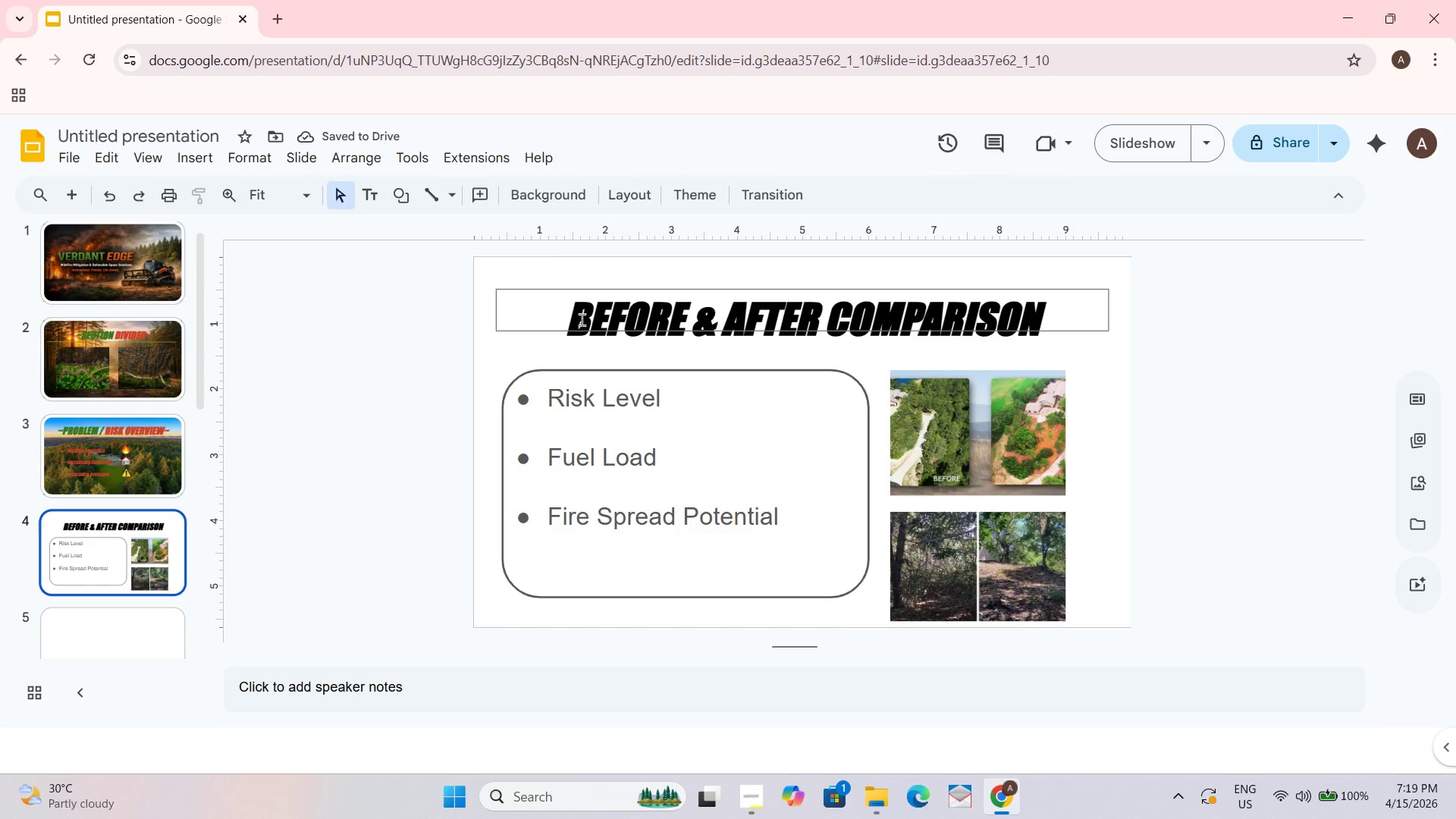 
left_click_drag(start_coordinate=[576, 312], to_coordinate=[723, 318])
 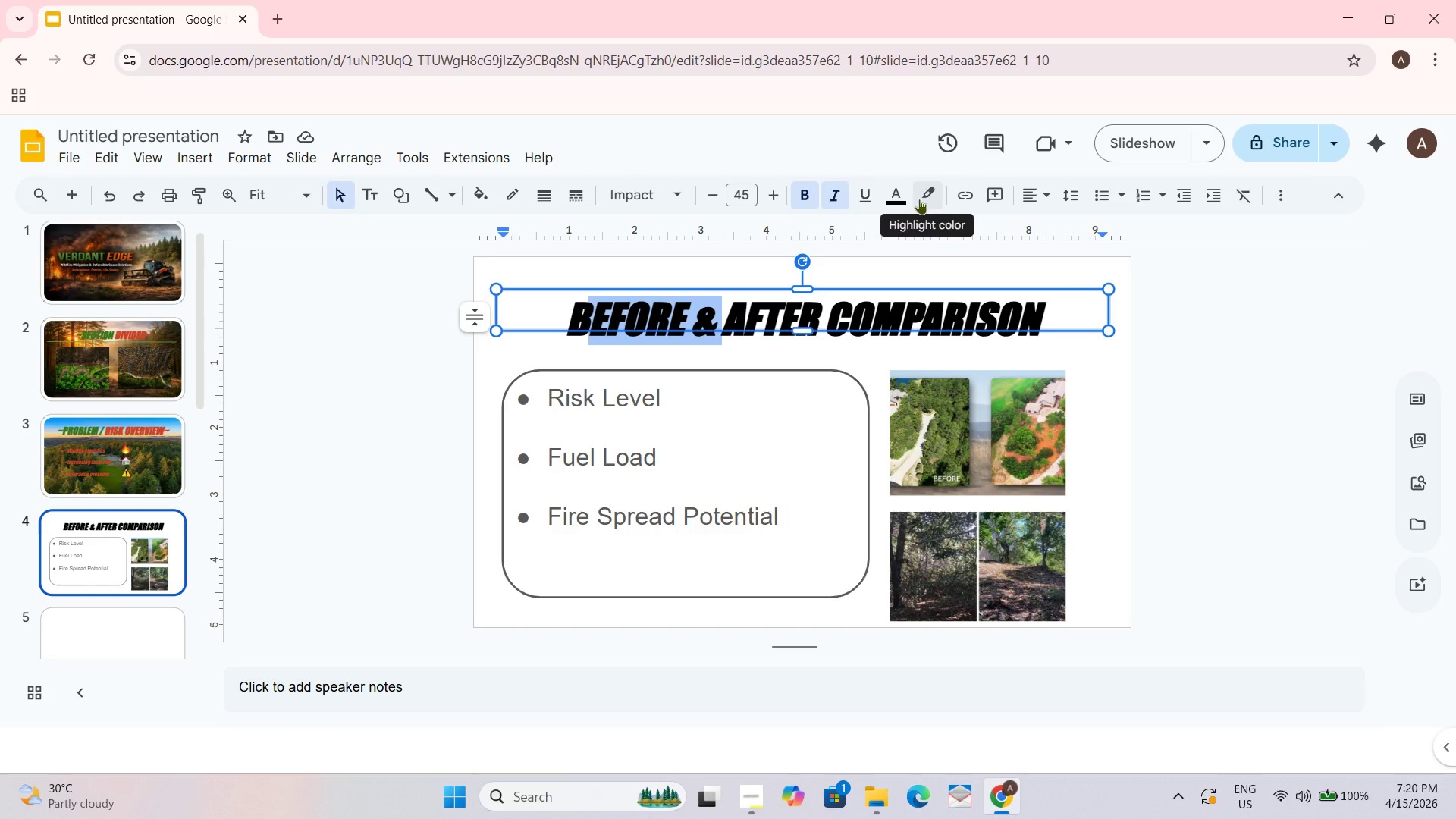 
left_click([904, 200])
 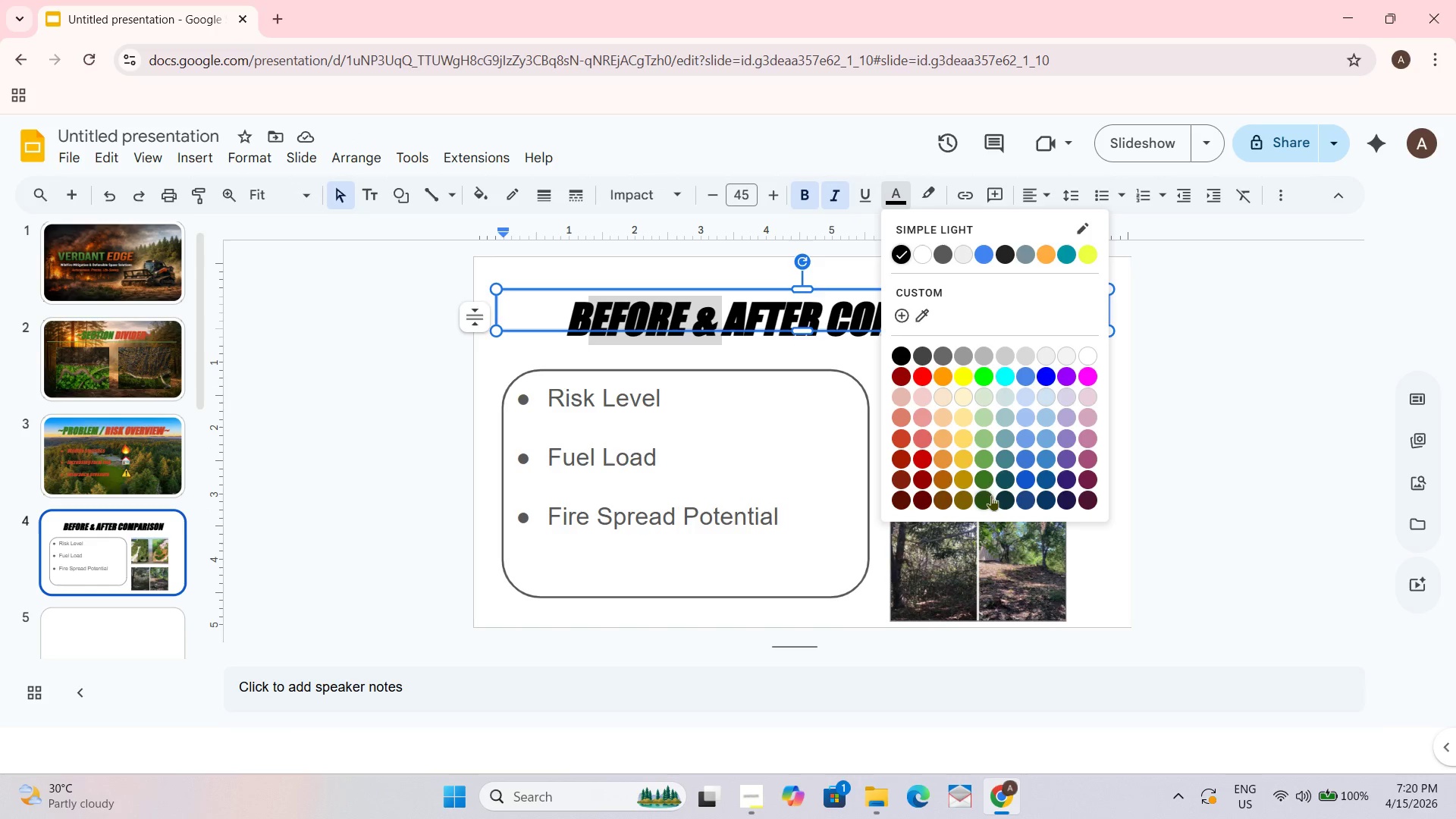 
left_click([979, 473])
 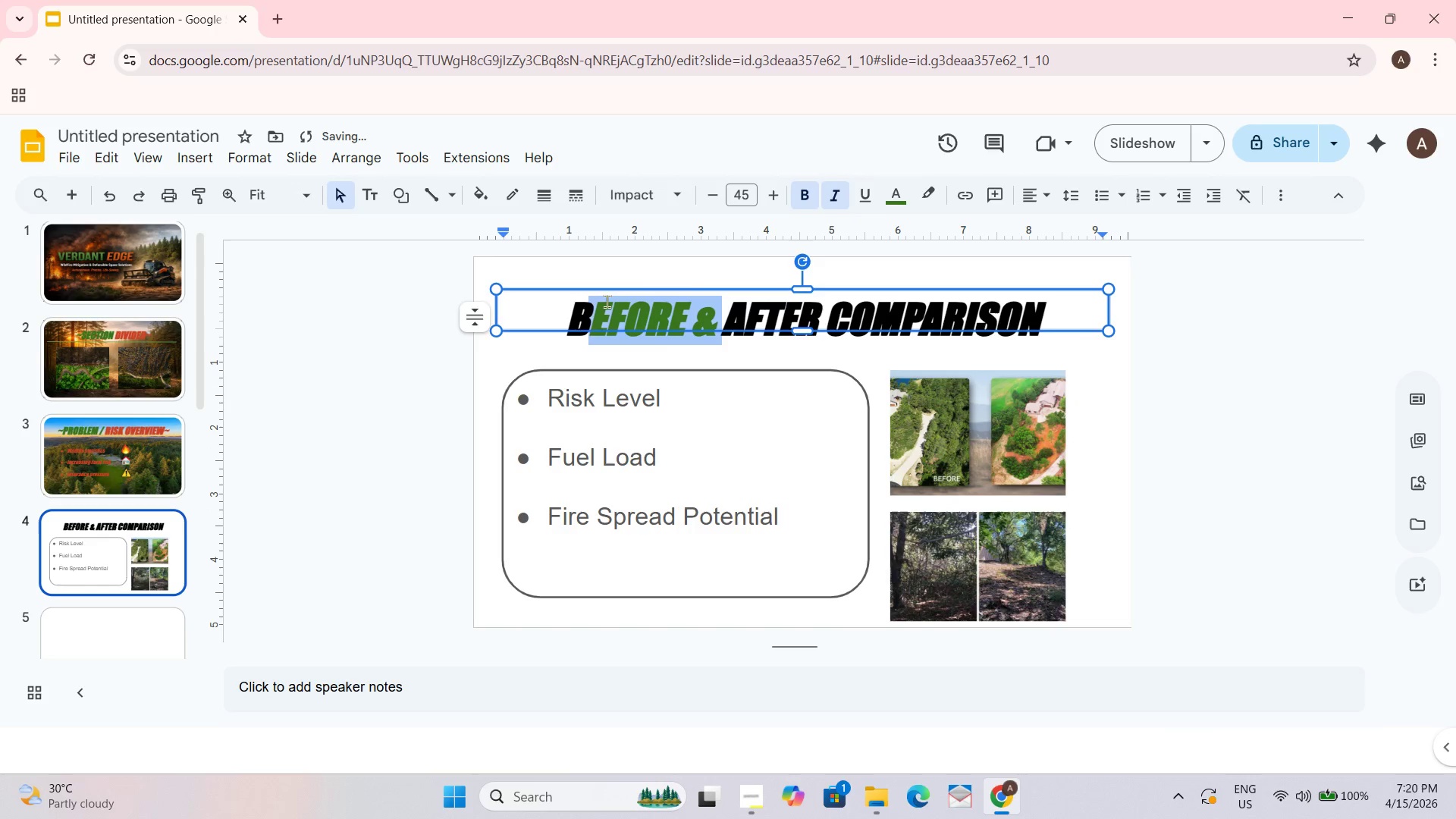 
left_click_drag(start_coordinate=[566, 301], to_coordinate=[726, 306])
 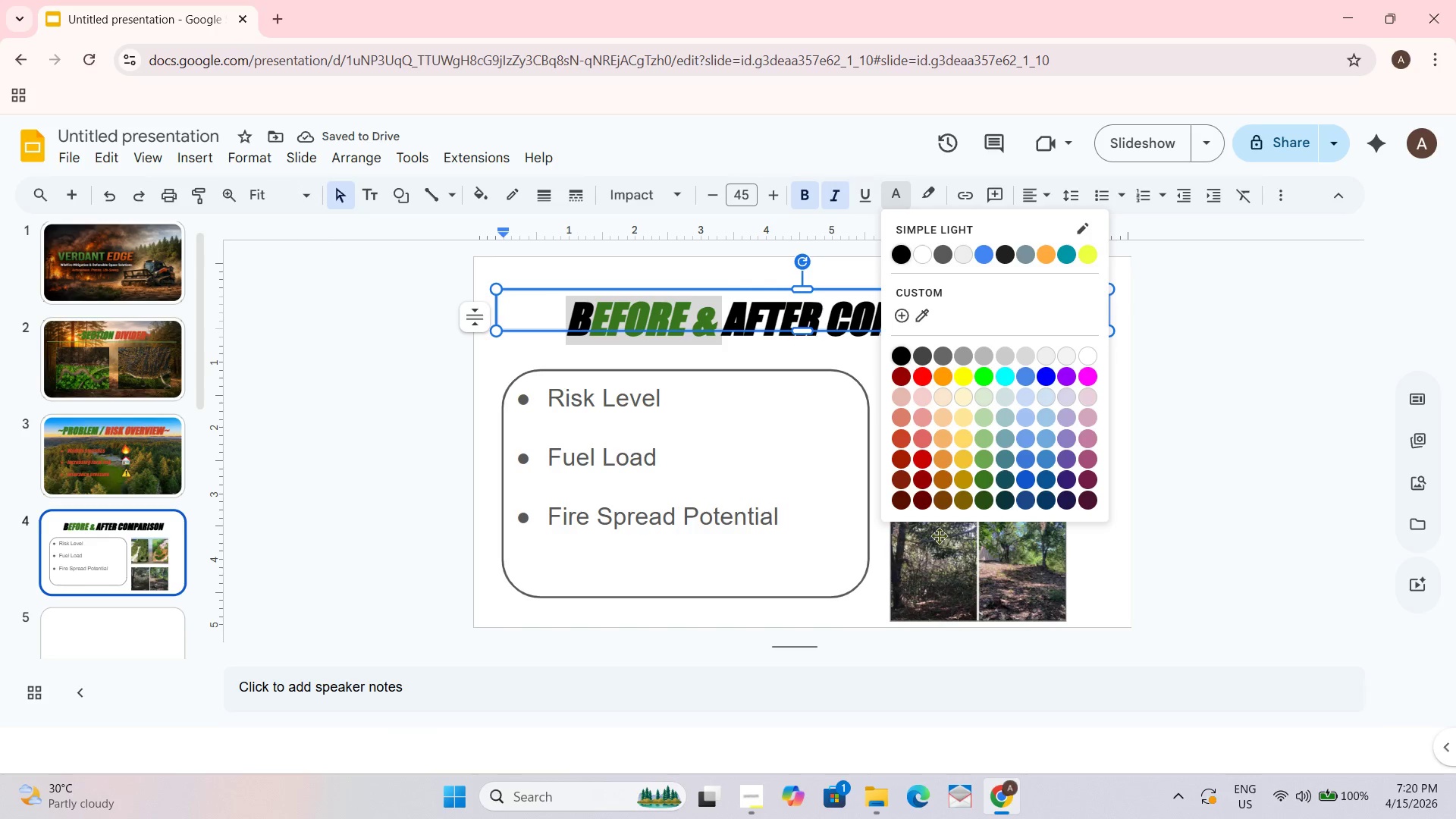 
left_click([990, 481])
 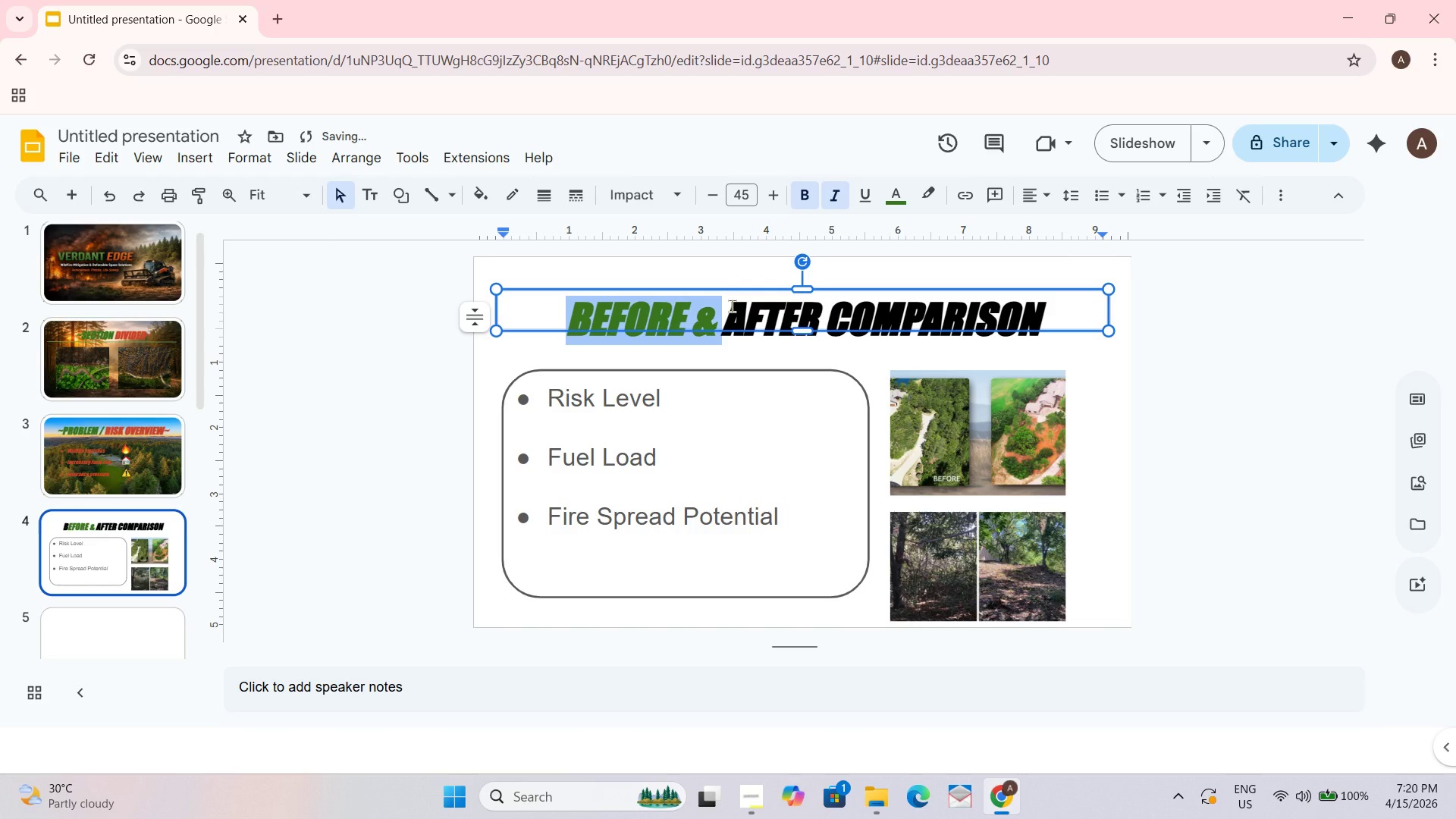 
left_click_drag(start_coordinate=[732, 307], to_coordinate=[872, 309])
 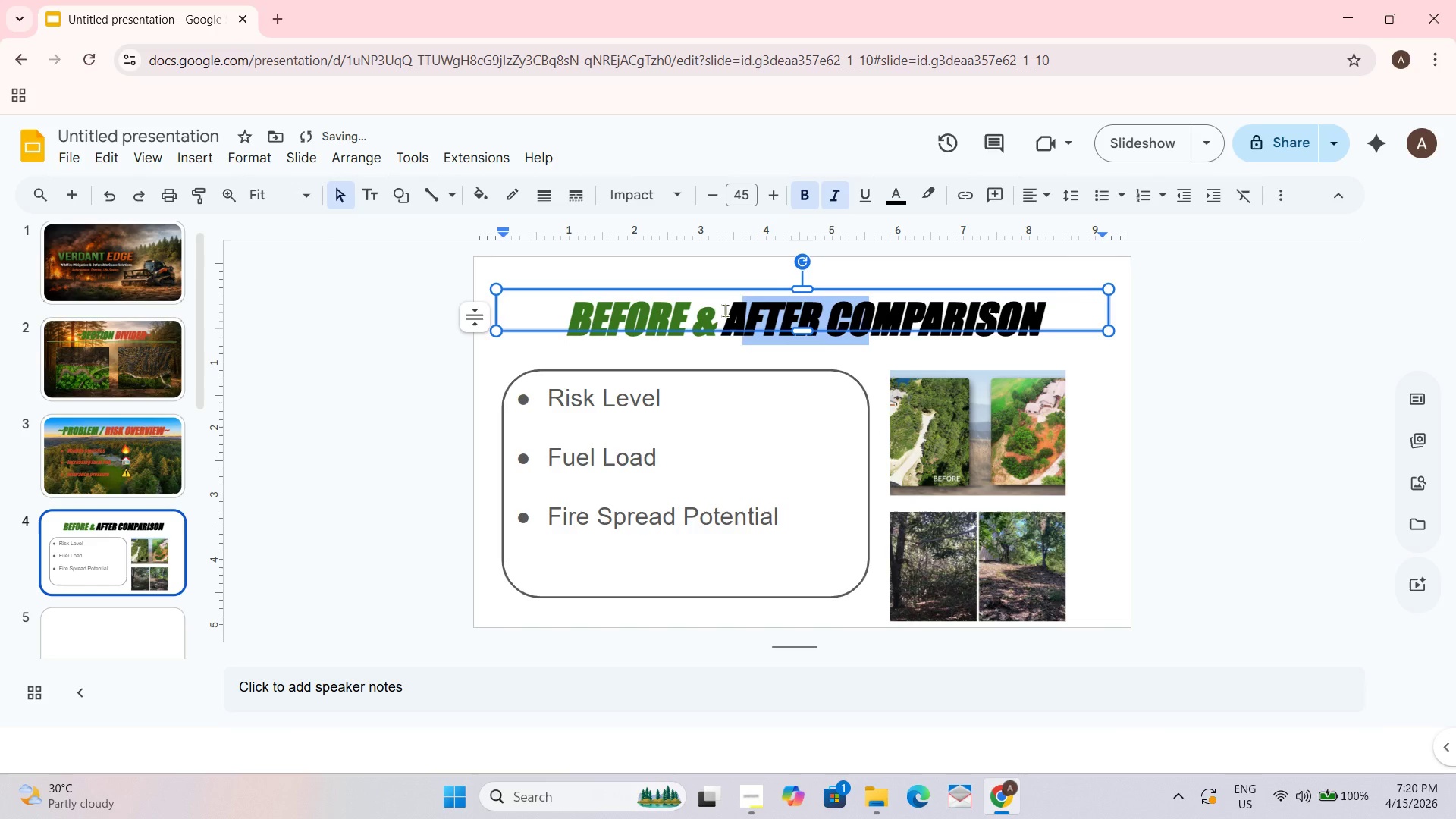 
left_click_drag(start_coordinate=[725, 310], to_coordinate=[1065, 310])
 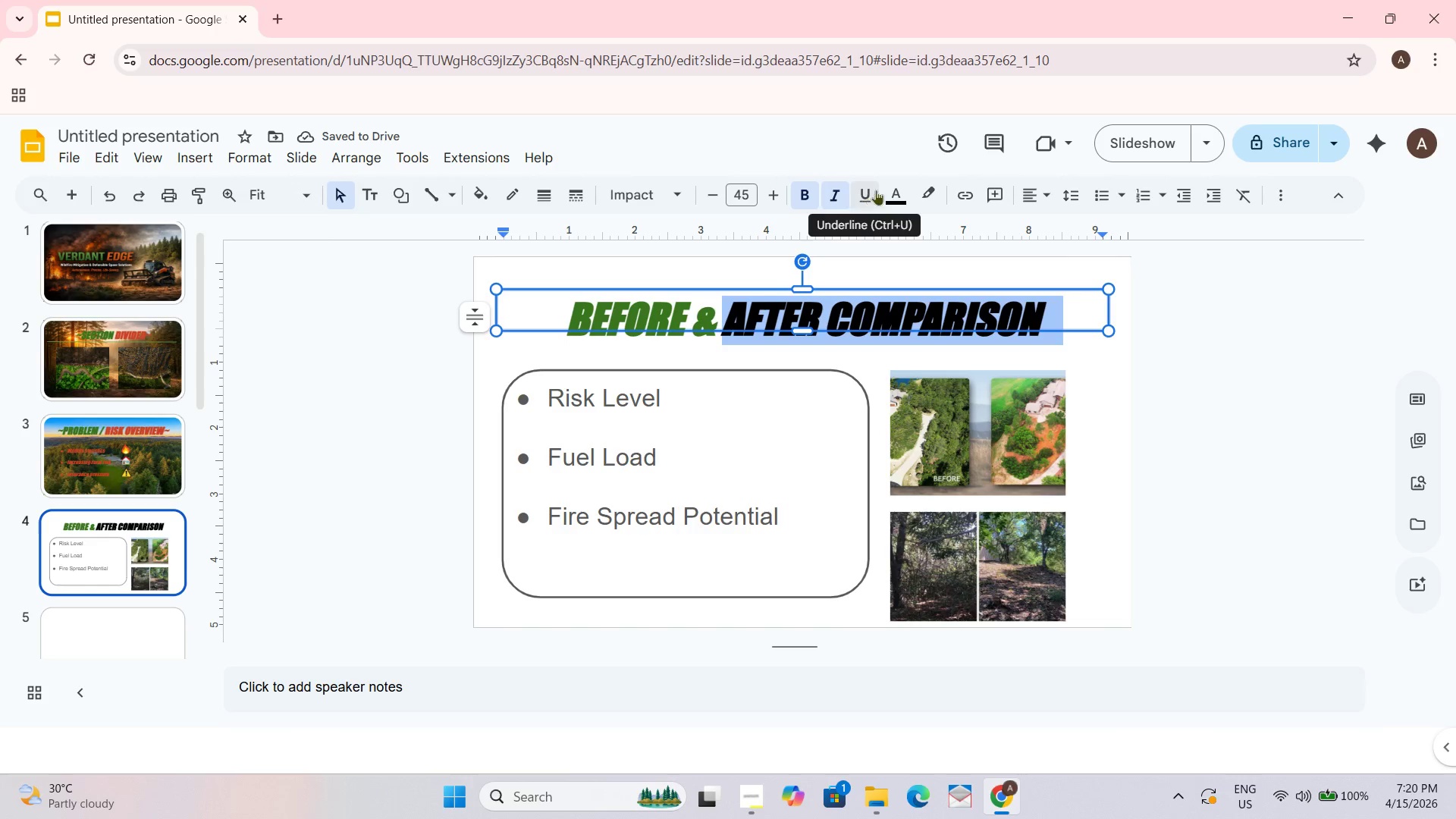 
left_click([900, 187])
 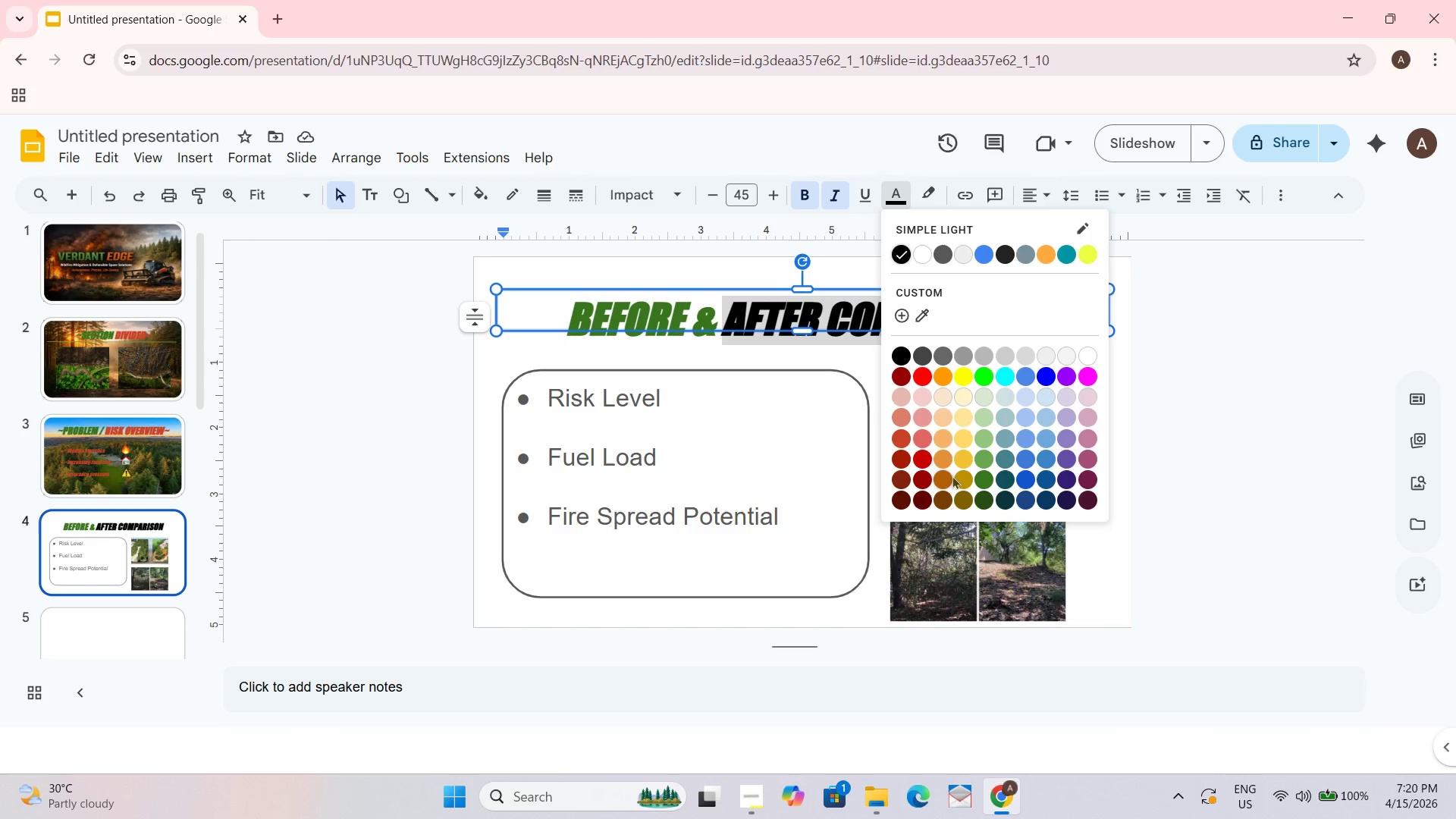 
left_click([899, 433])
 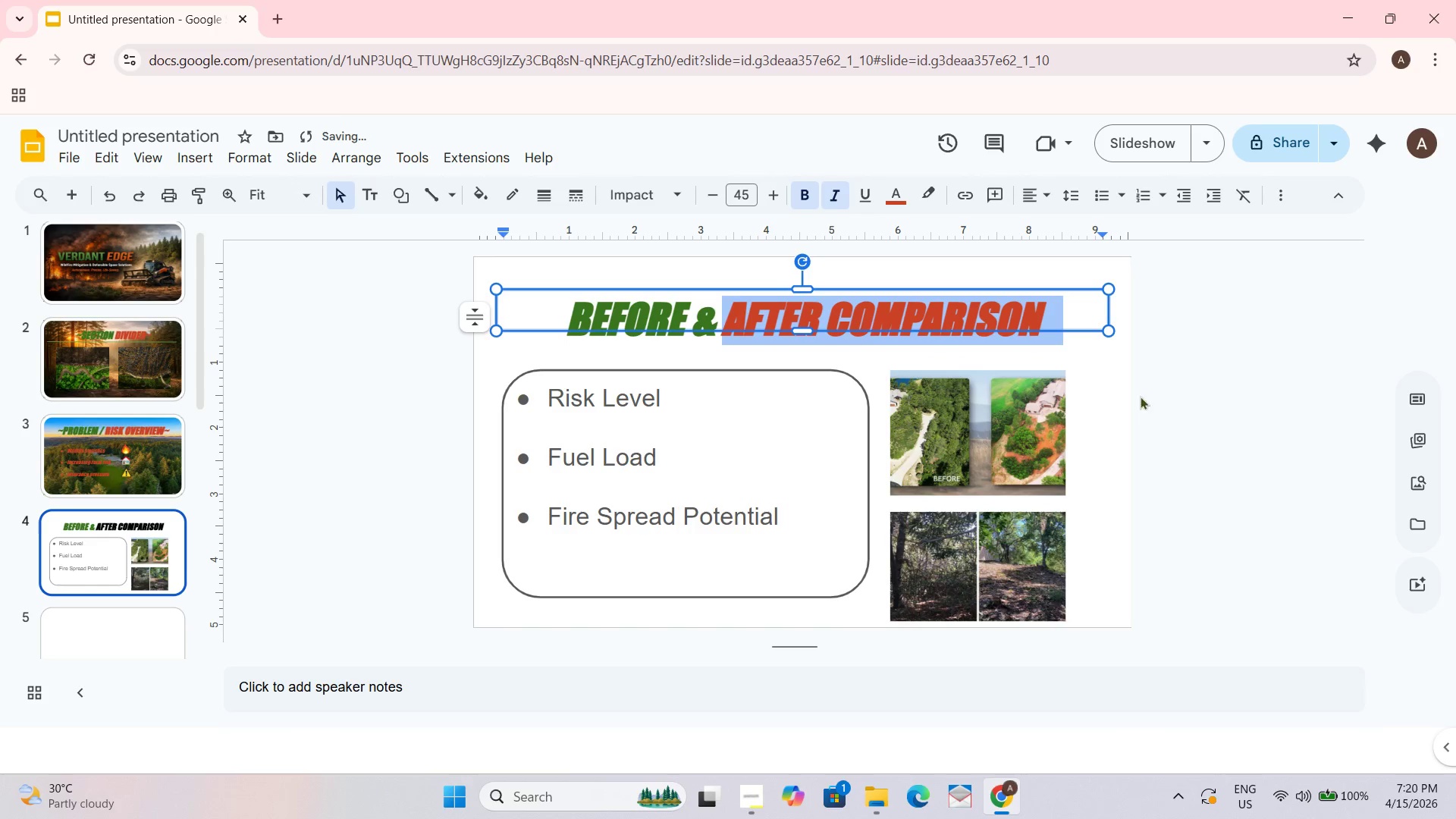 
left_click([1205, 384])
 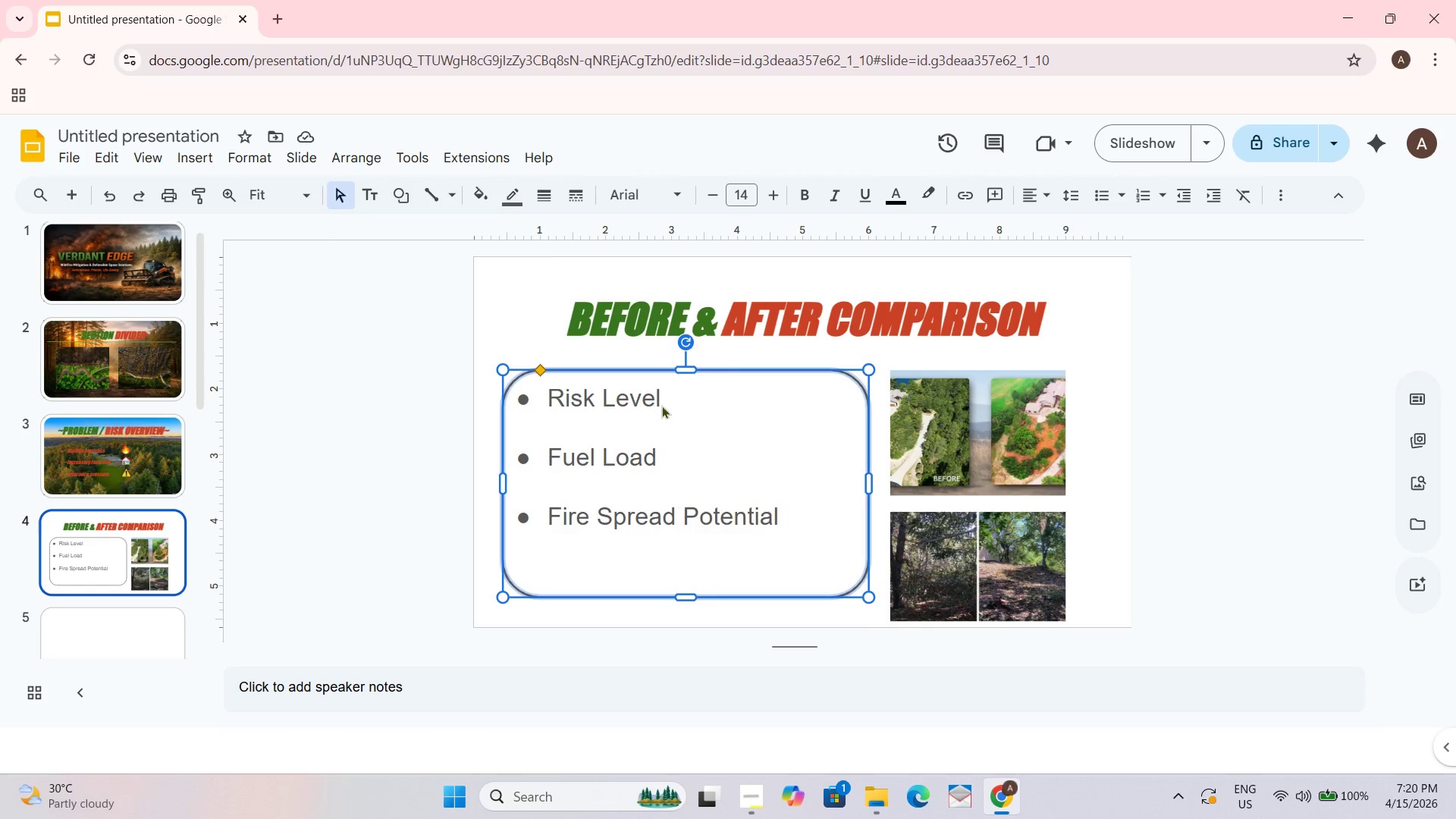 
wait(6.27)
 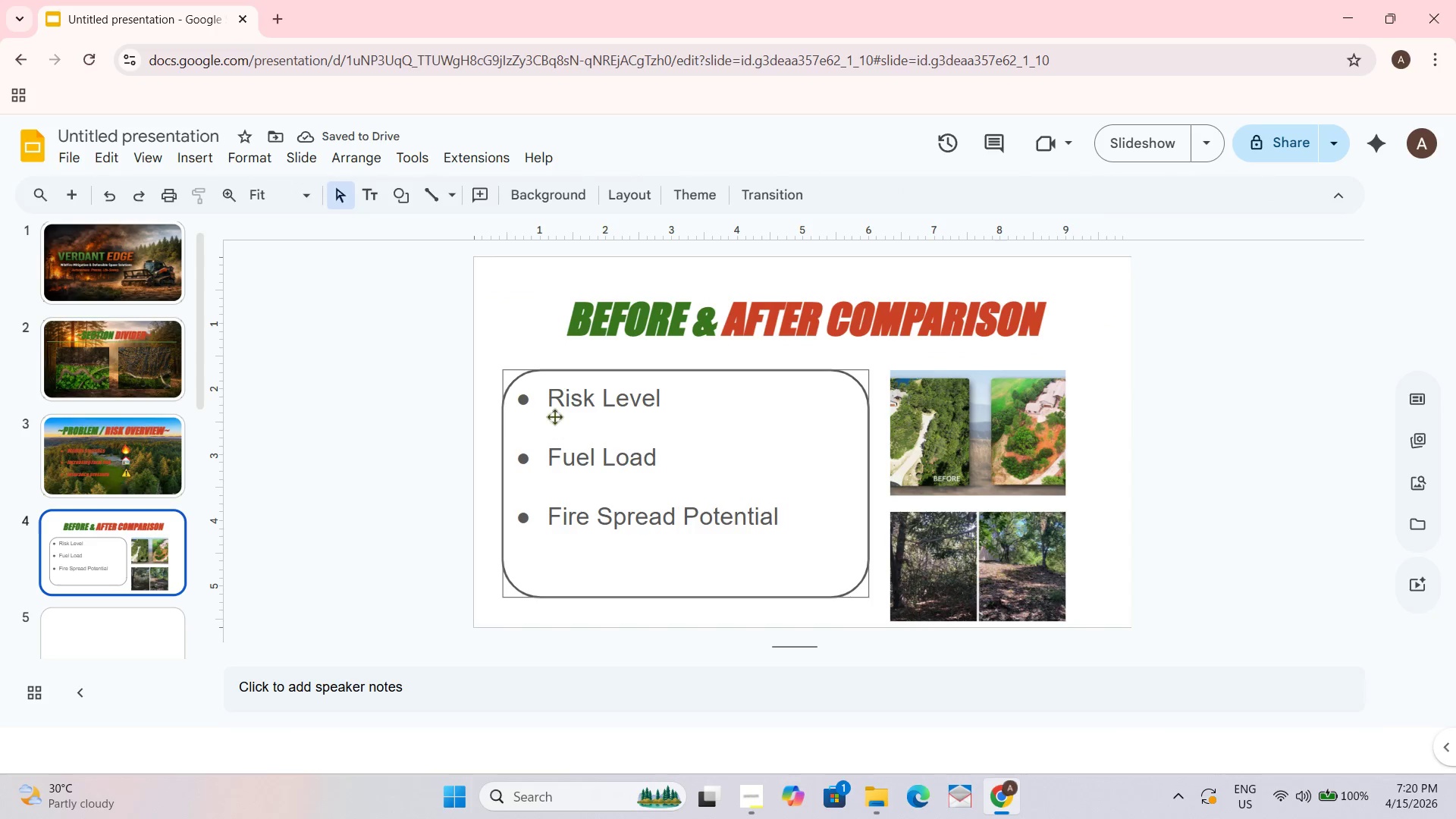 
left_click([491, 277])
 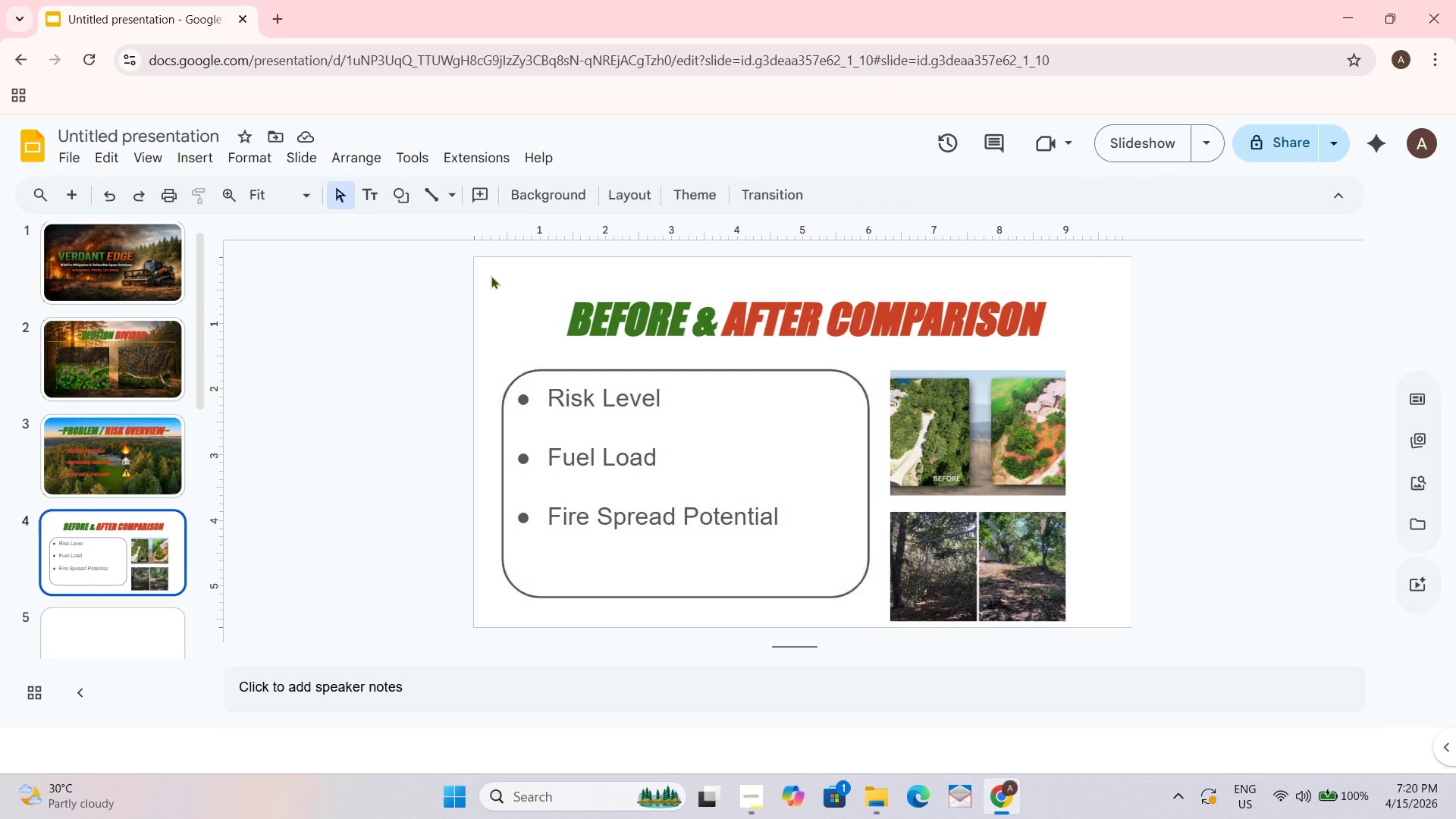 
right_click([491, 275])
 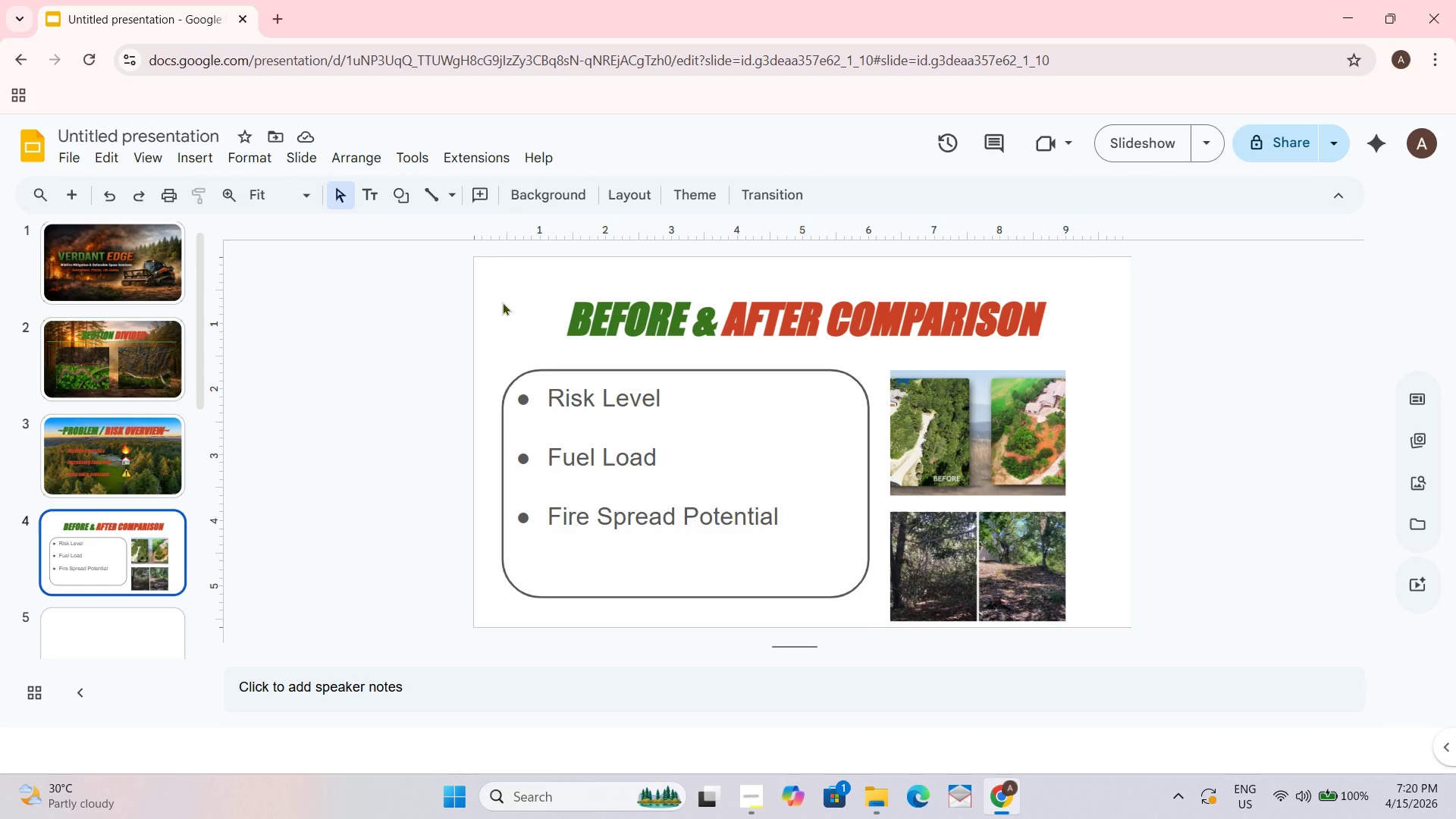 
right_click([496, 289])
 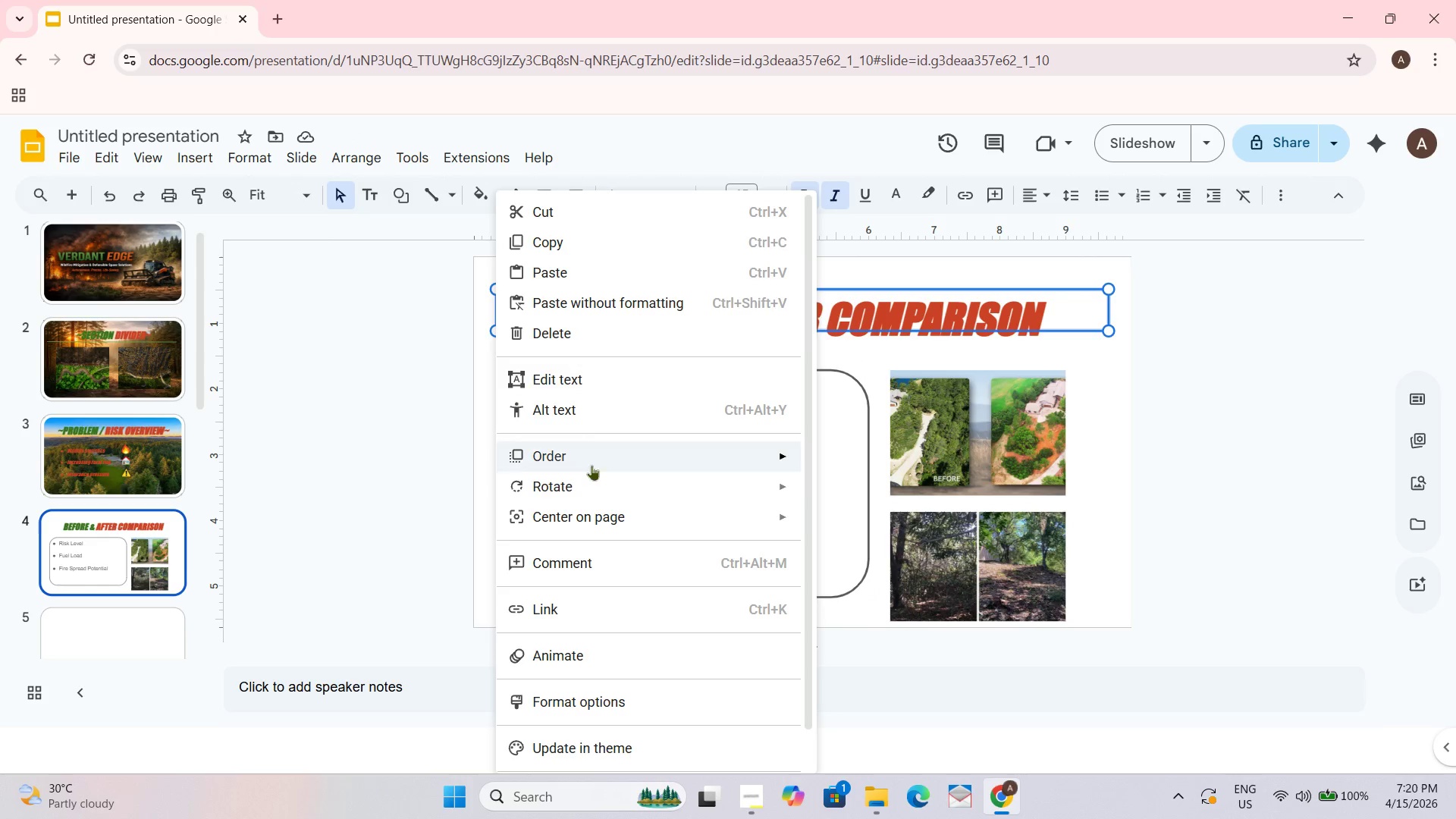 
left_click([1241, 391])
 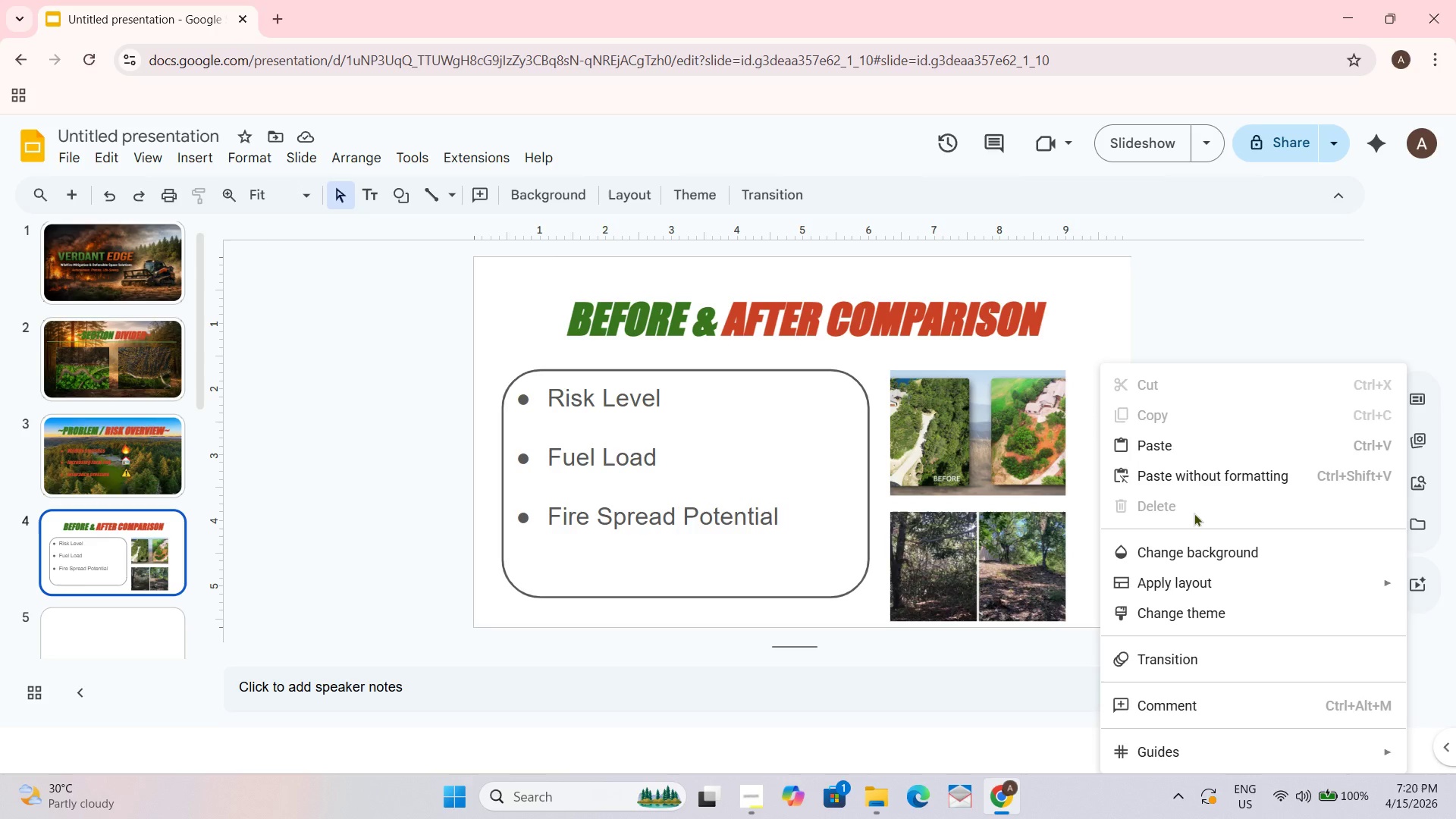 
left_click([1204, 561])
 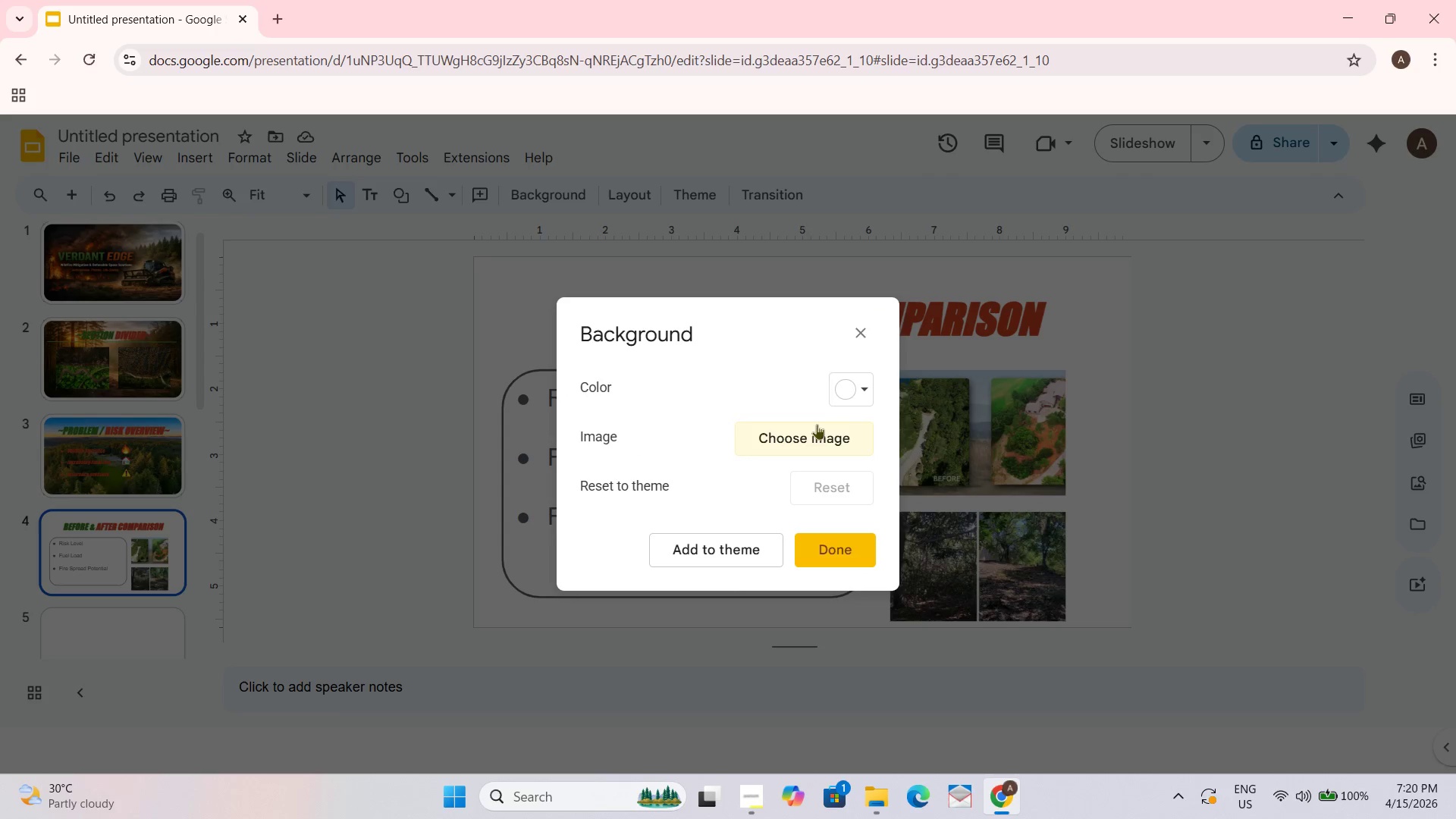 
left_click([821, 440])
 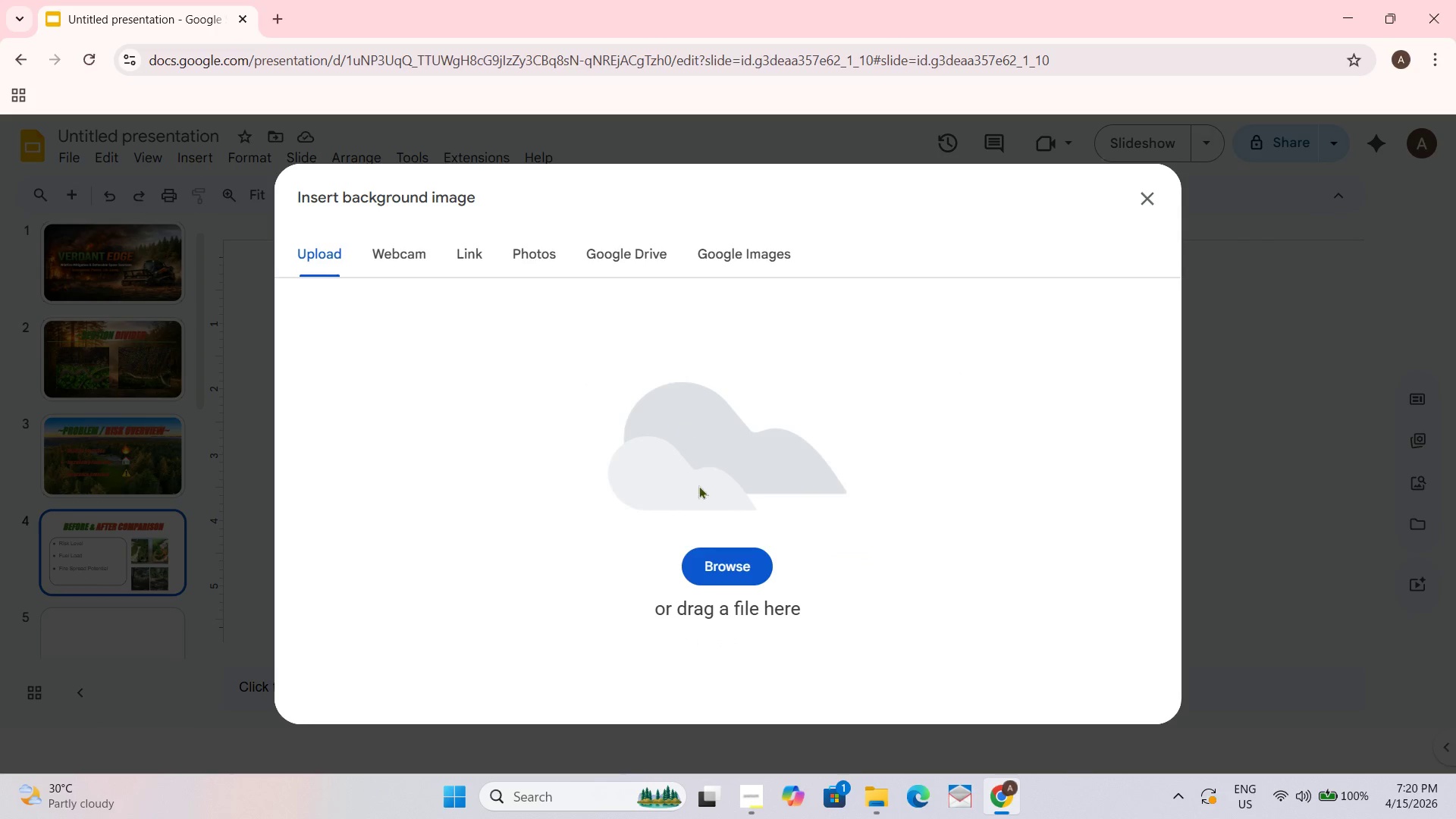 
left_click([724, 557])
 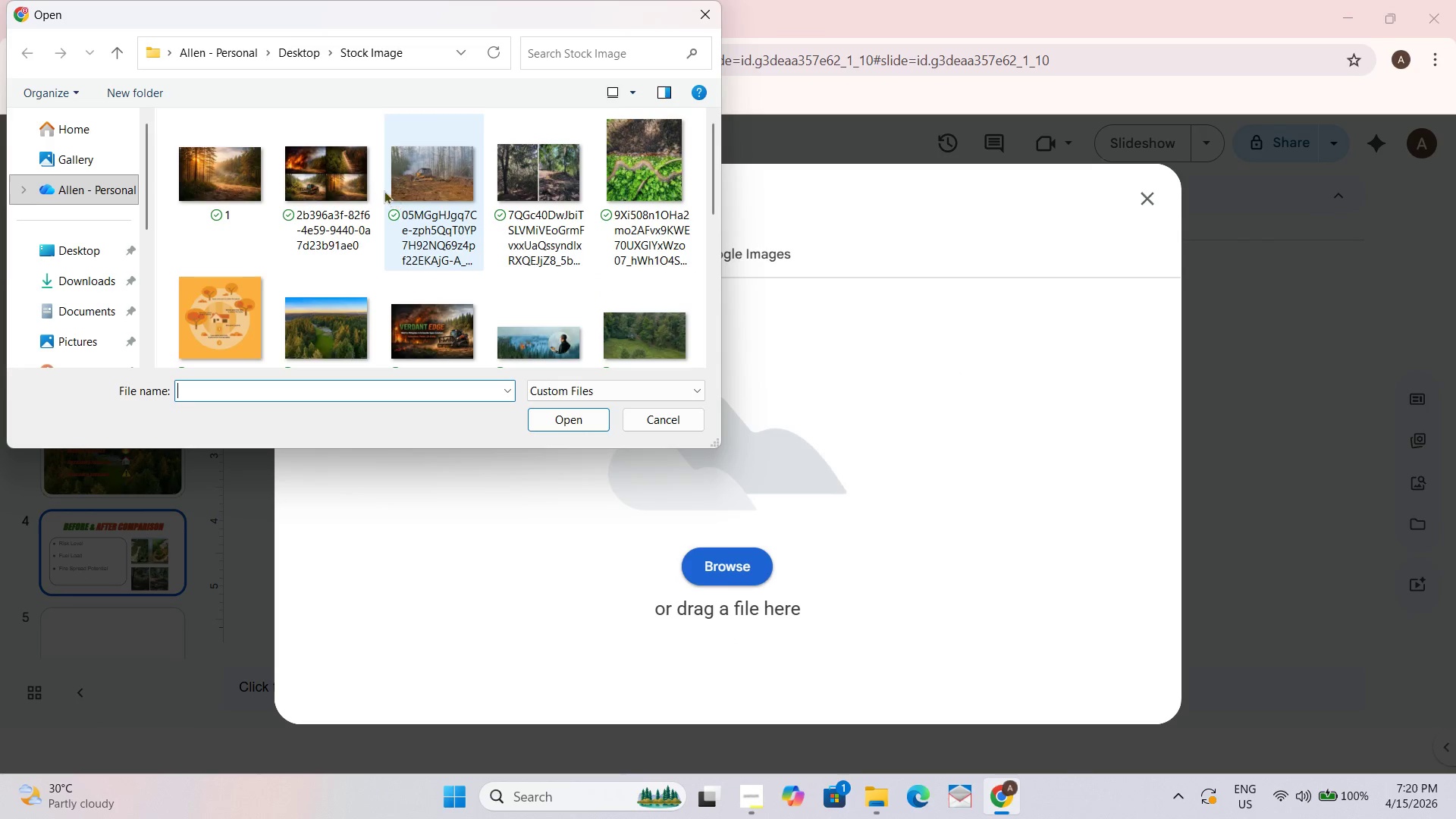 
mouse_move([437, 197])
 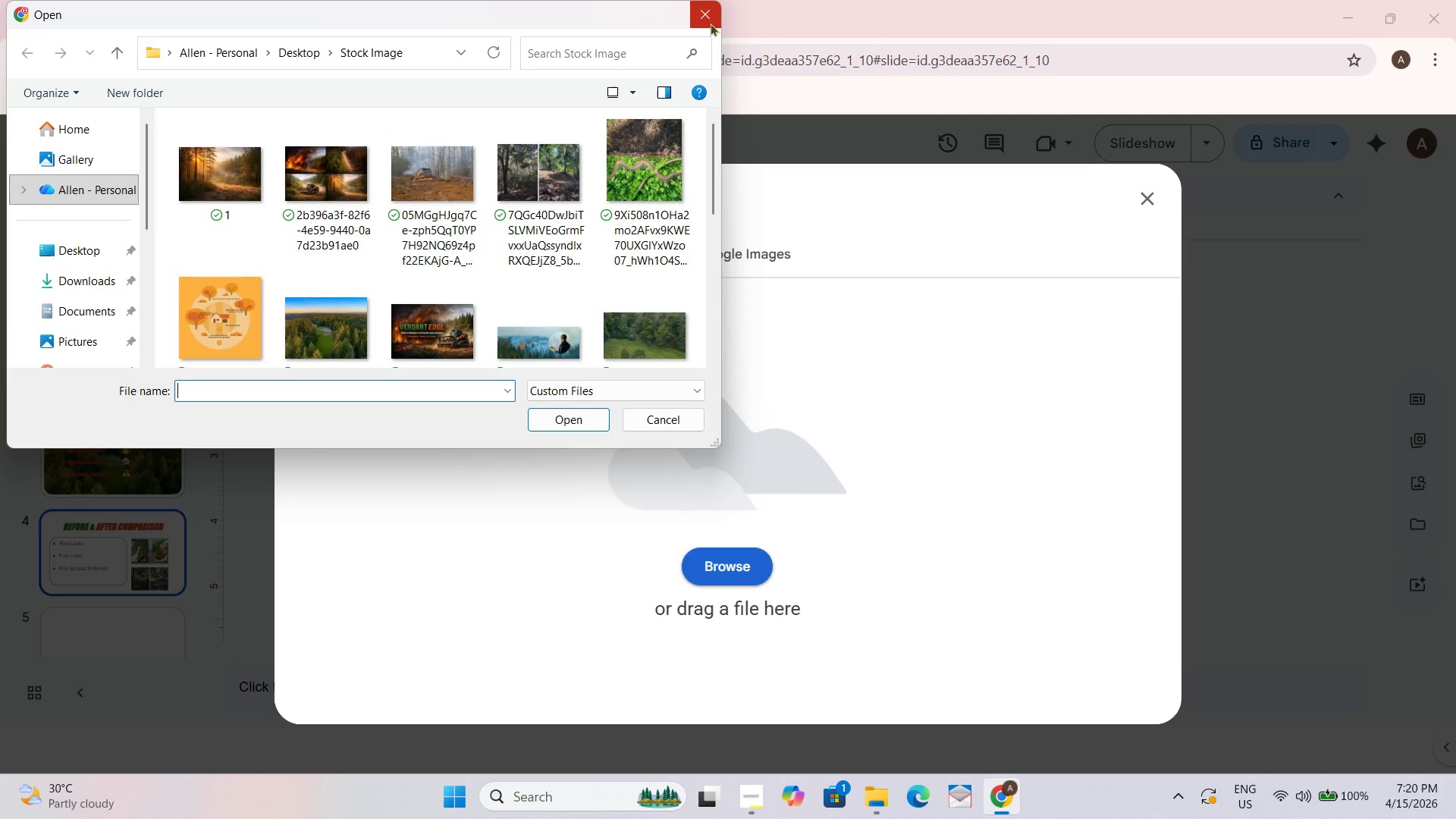 
left_click([710, 23])
 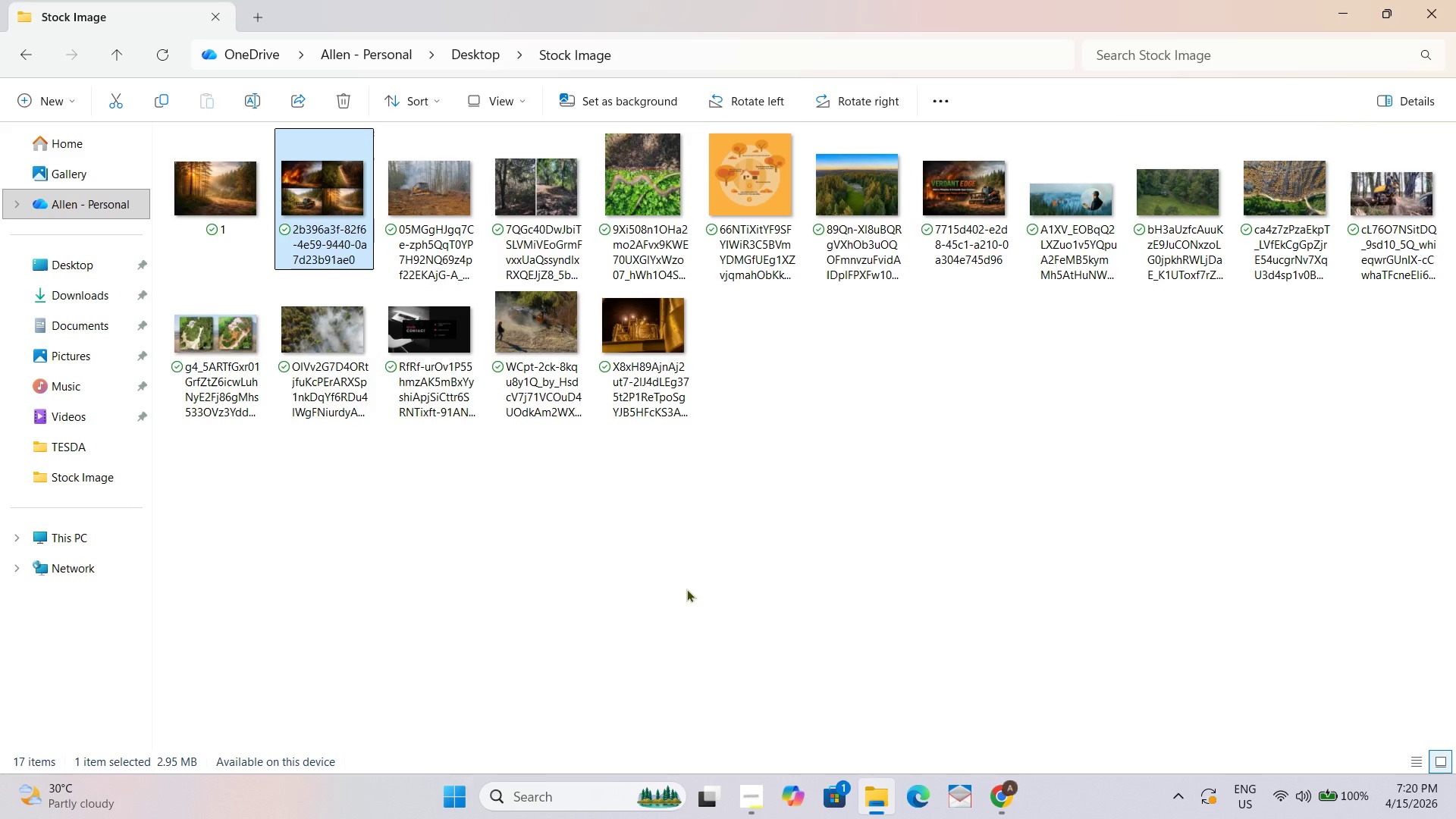 
double_click([335, 201])
 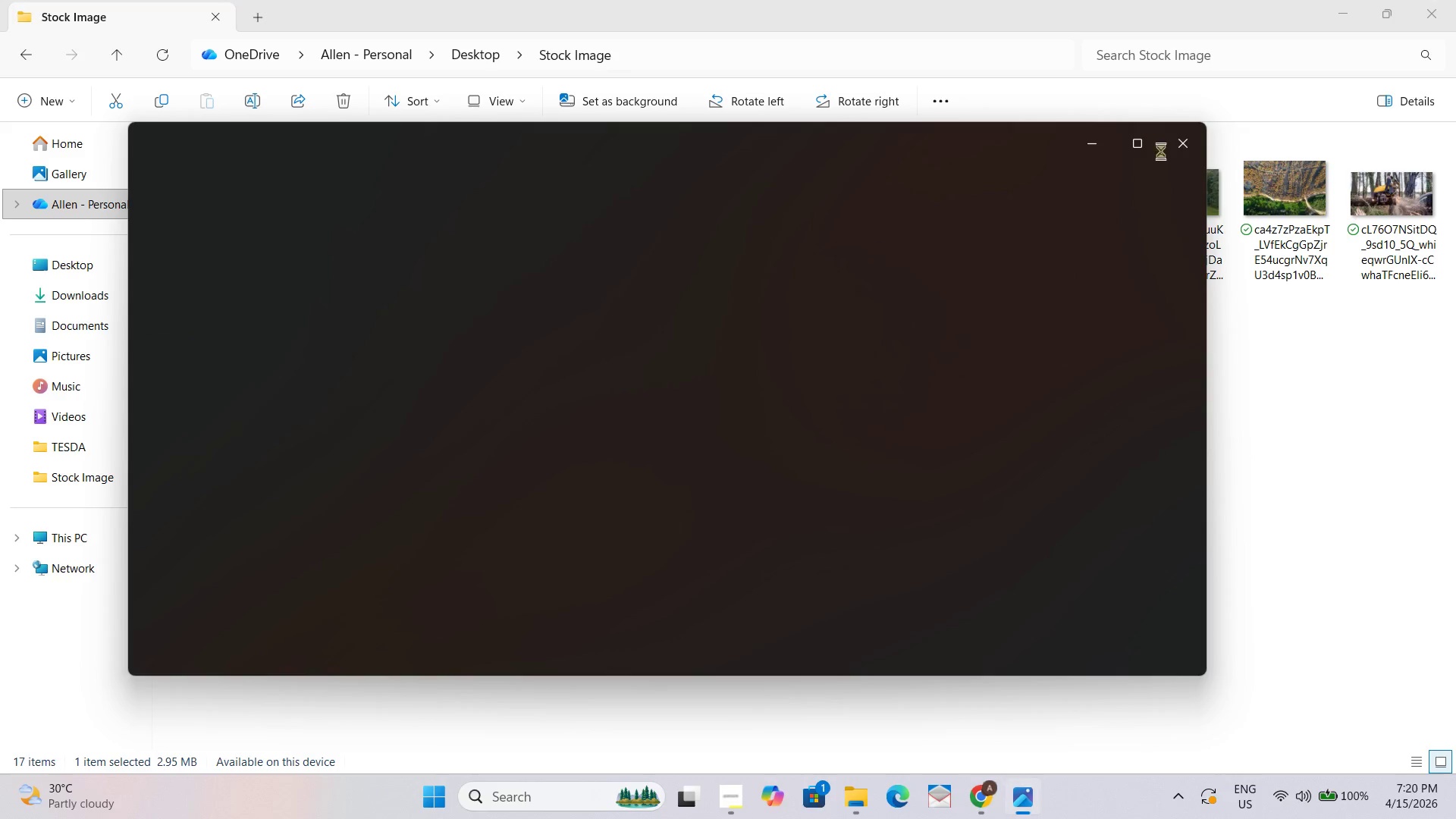 
left_click([1139, 138])
 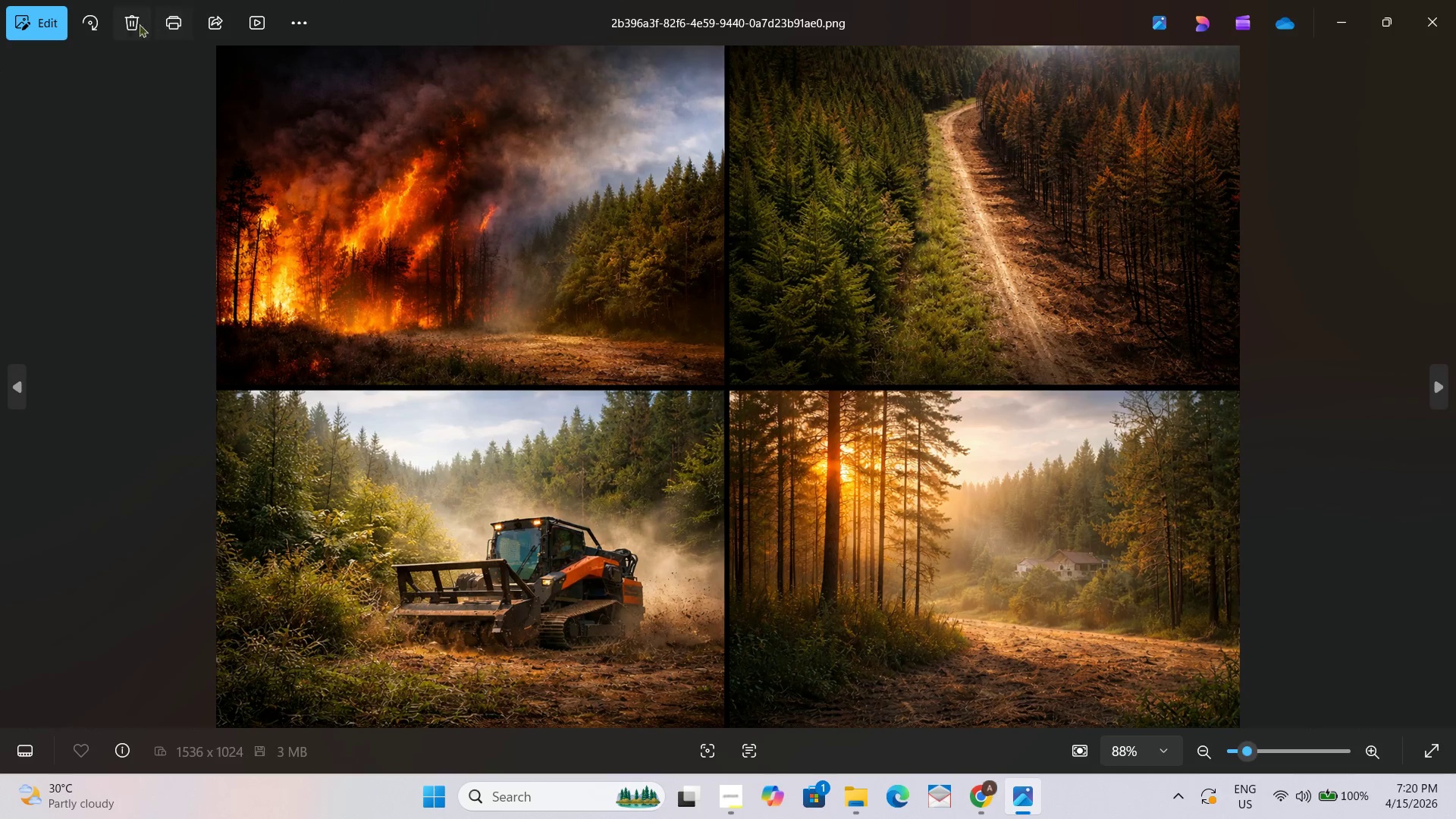 
left_click([42, 23])
 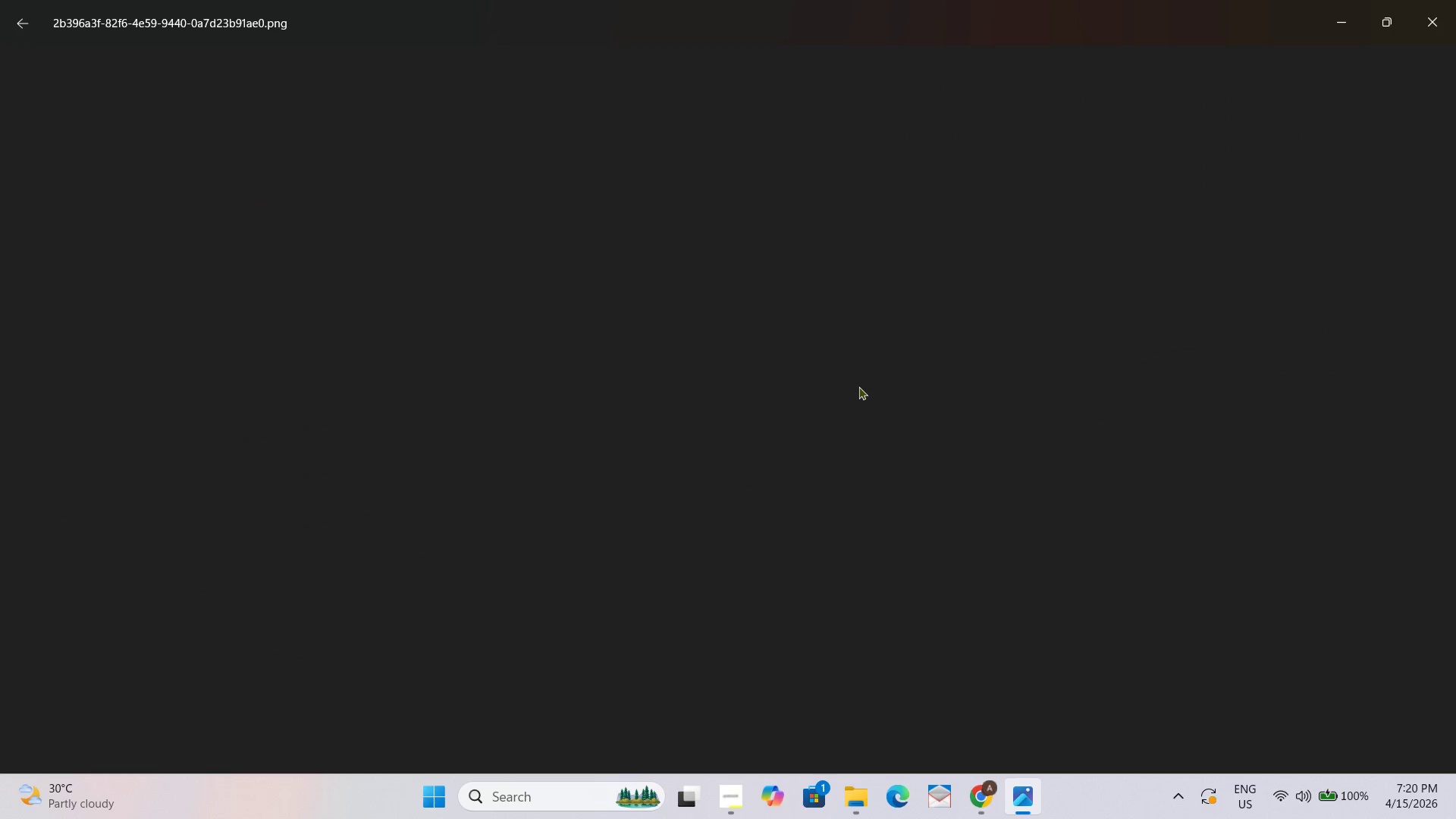 
wait(8.8)
 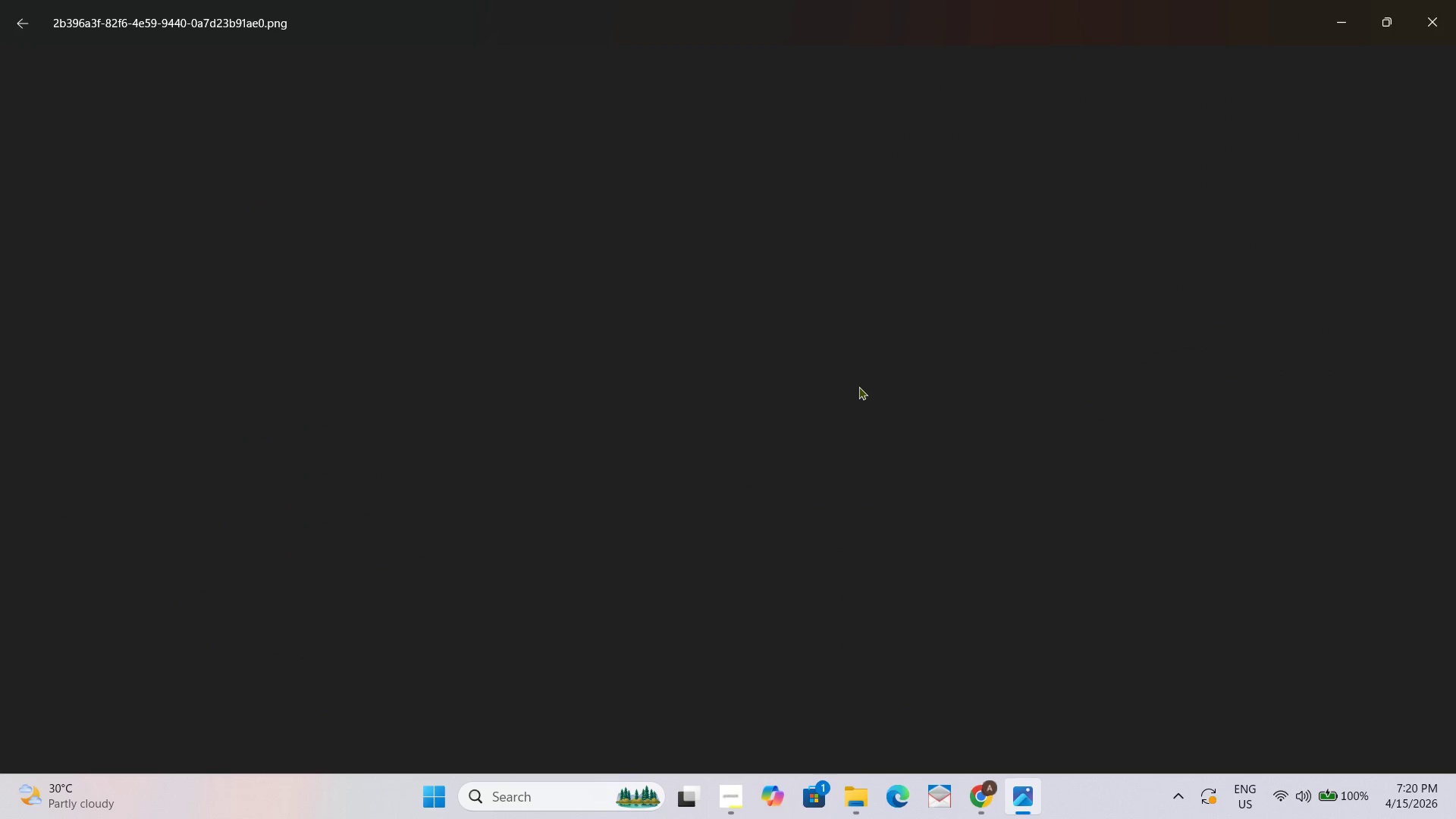 
left_click_drag(start_coordinate=[389, 626], to_coordinate=[375, 400])
 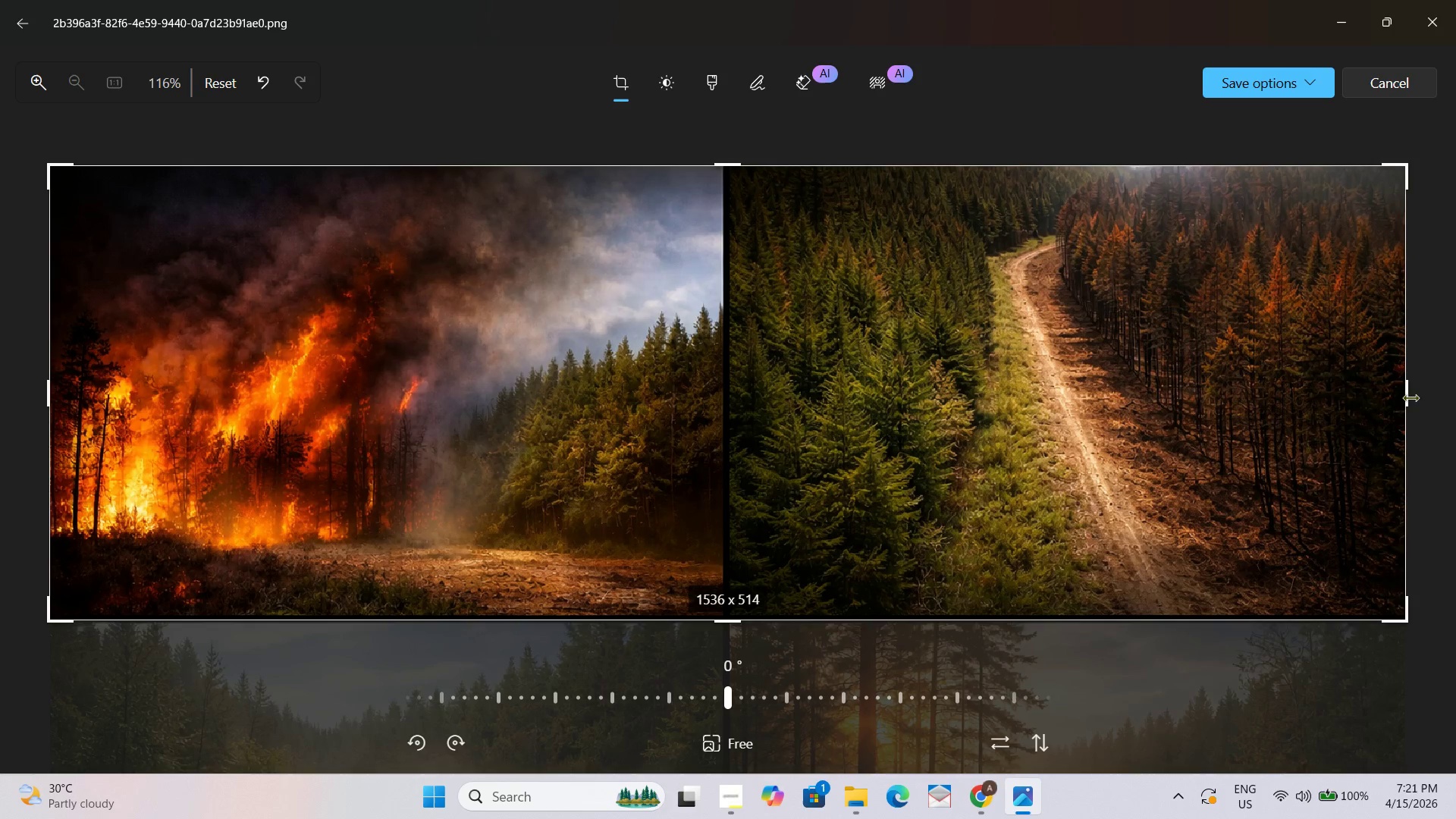 
left_click_drag(start_coordinate=[1414, 389], to_coordinate=[733, 381])
 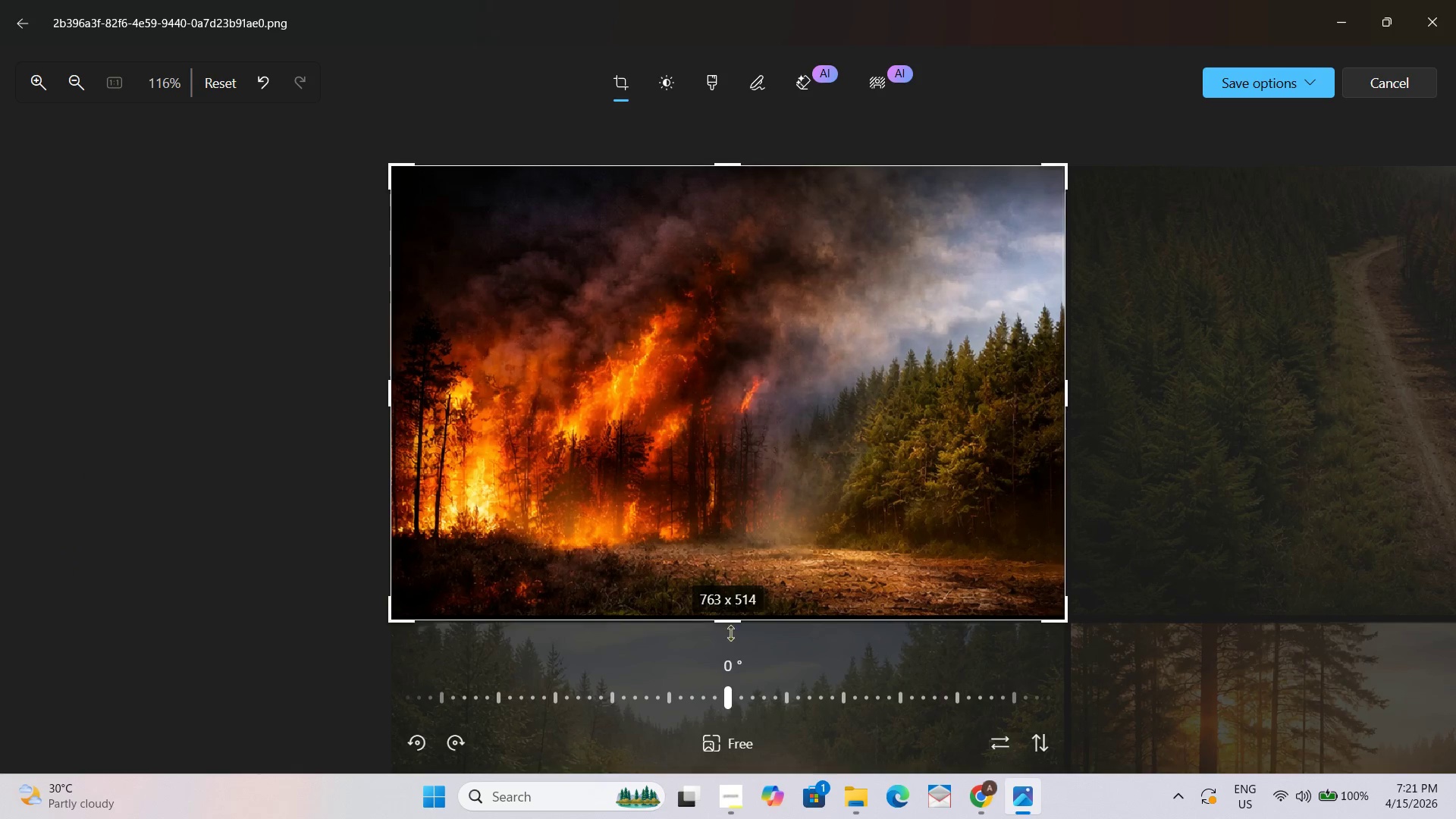 
left_click_drag(start_coordinate=[730, 623], to_coordinate=[738, 623])
 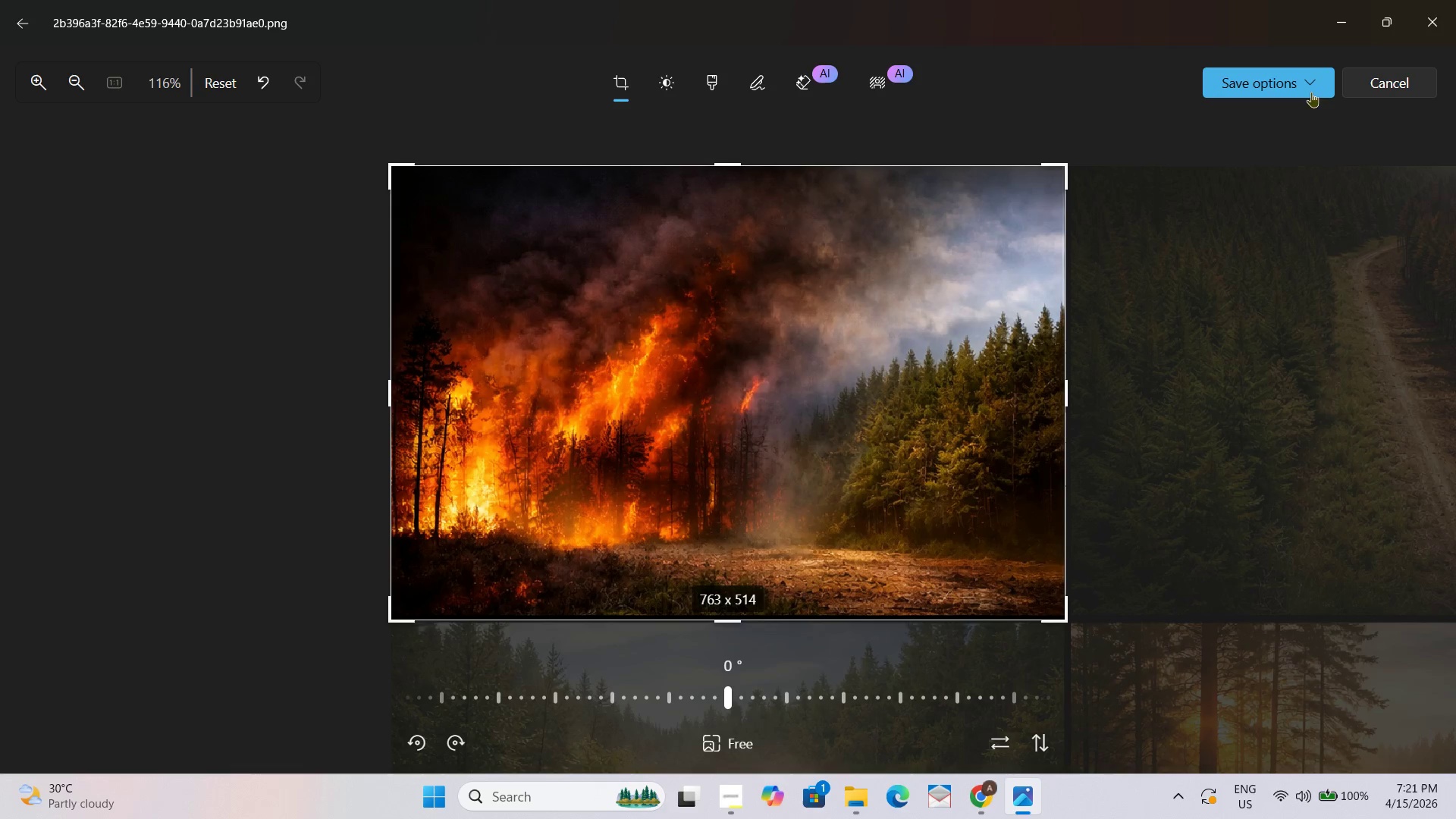 
left_click([1316, 75])
 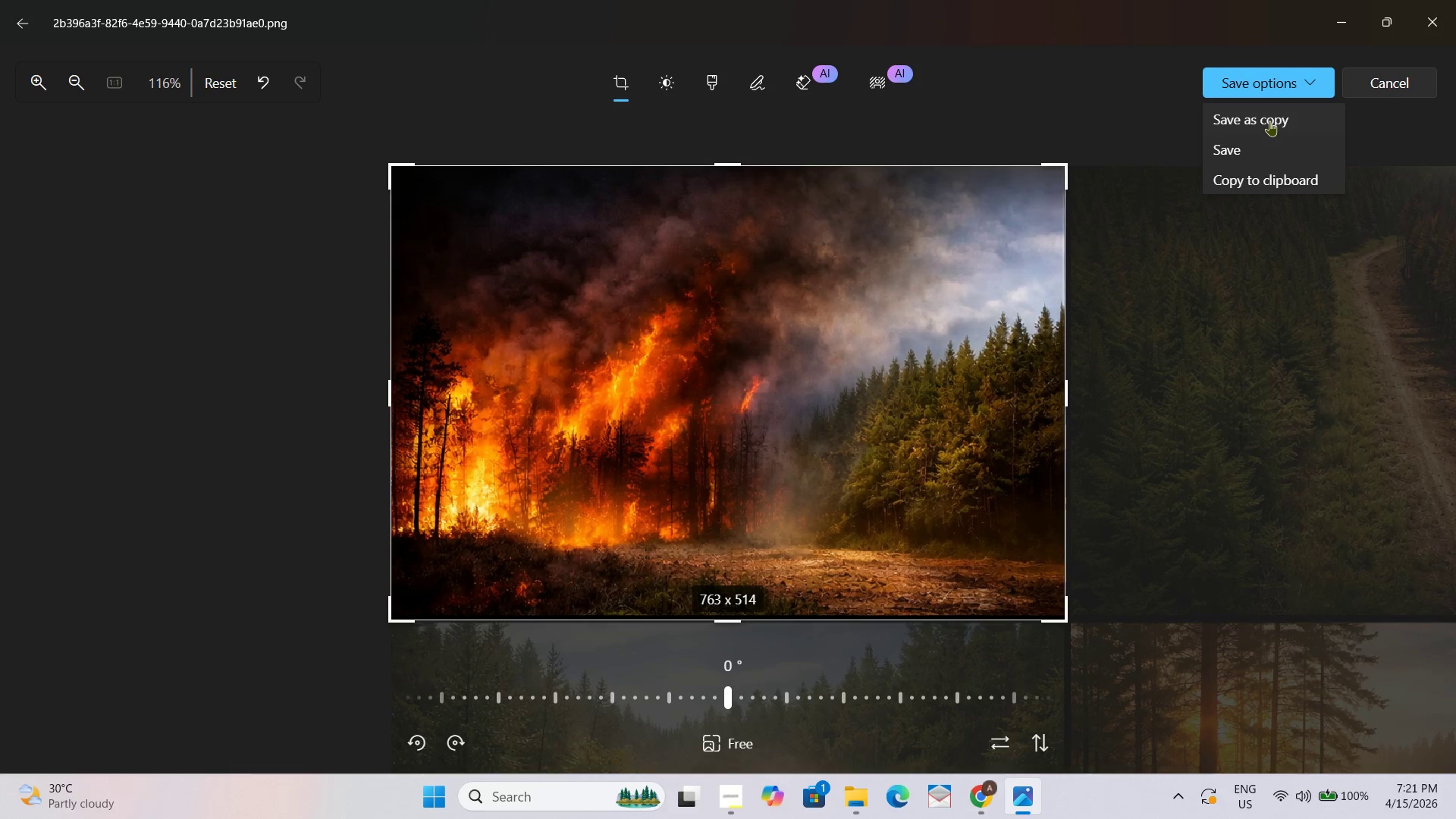 
left_click([1269, 121])
 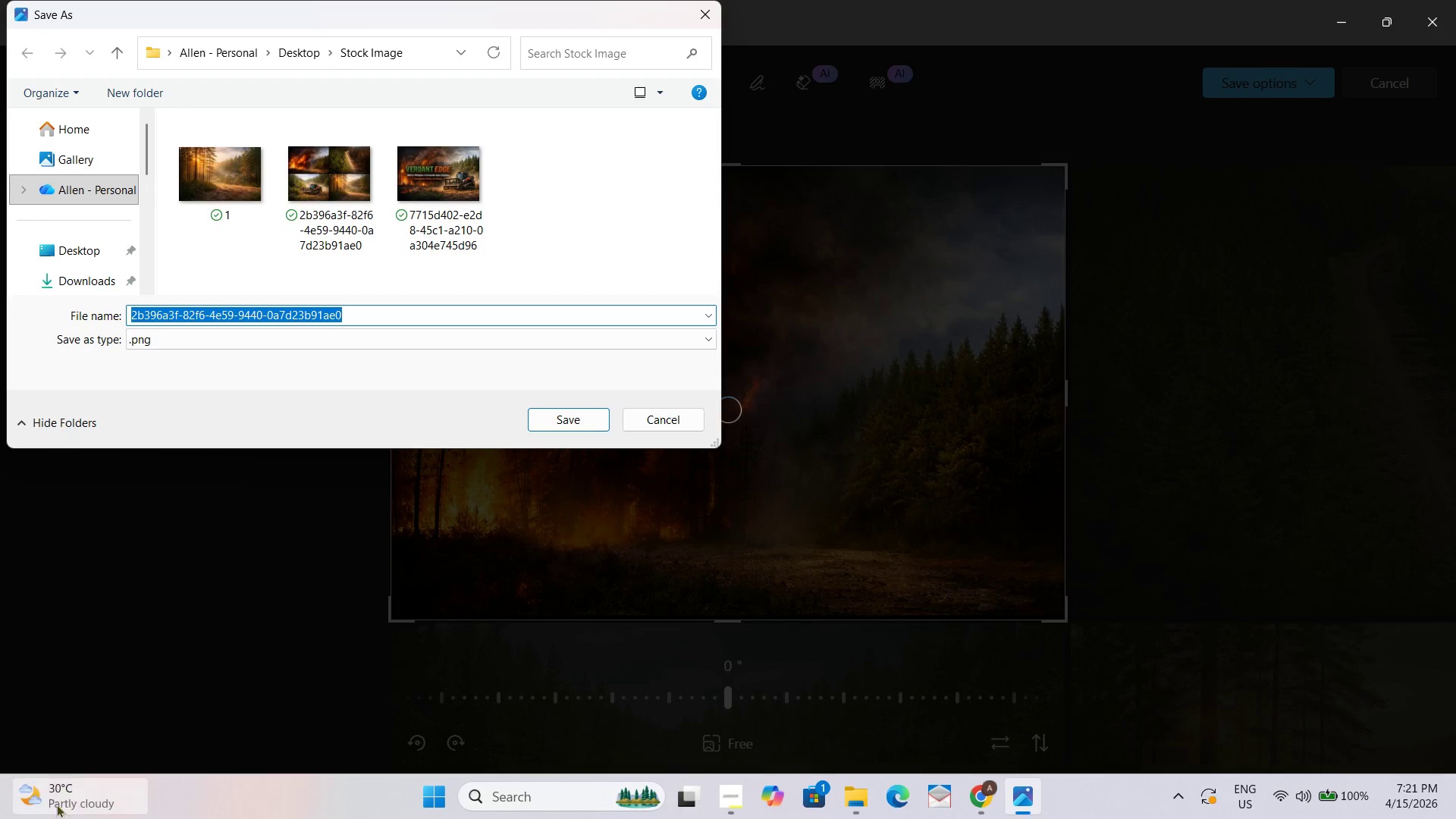 
left_click([73, 240])
 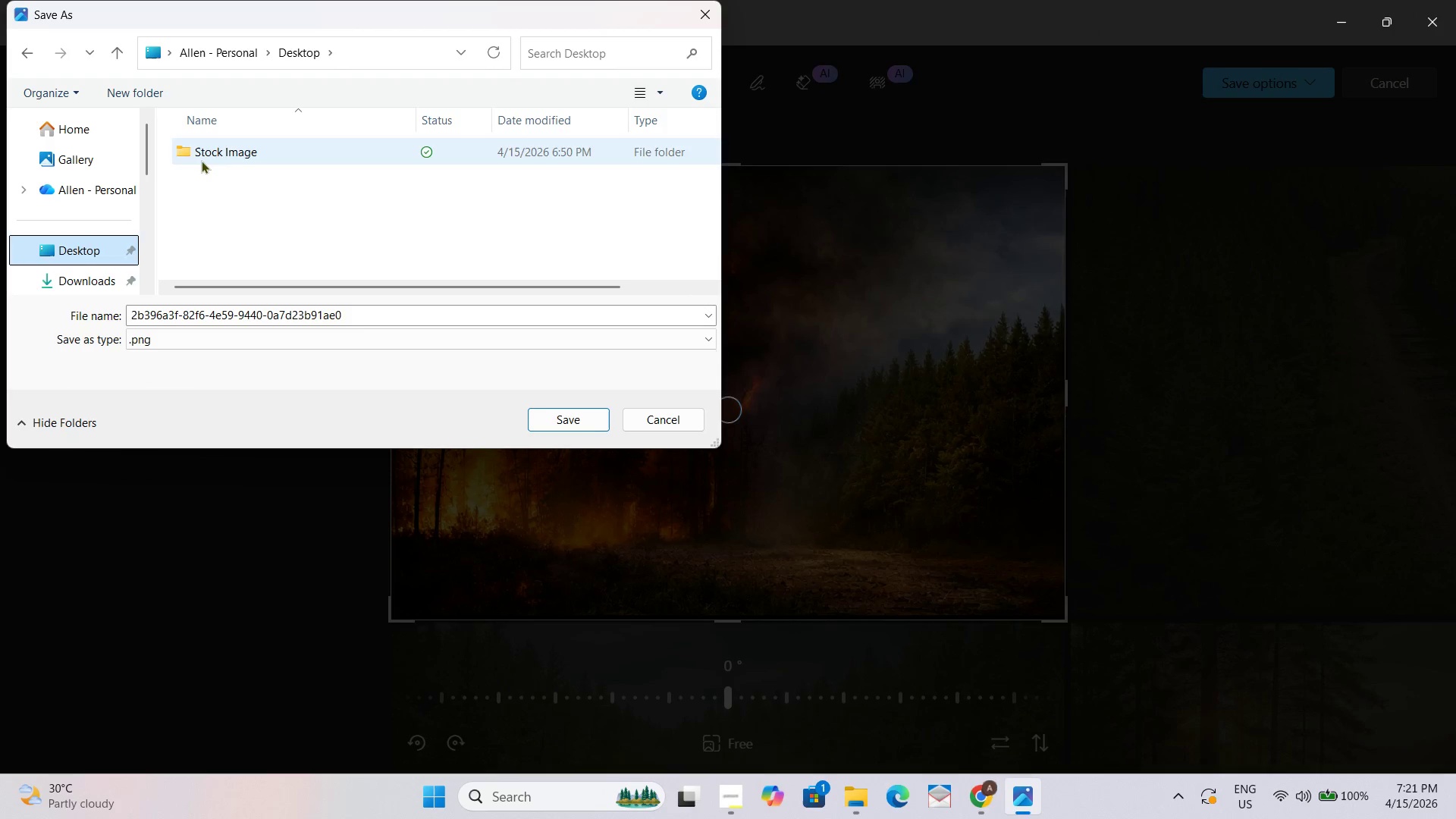 
double_click([201, 160])
 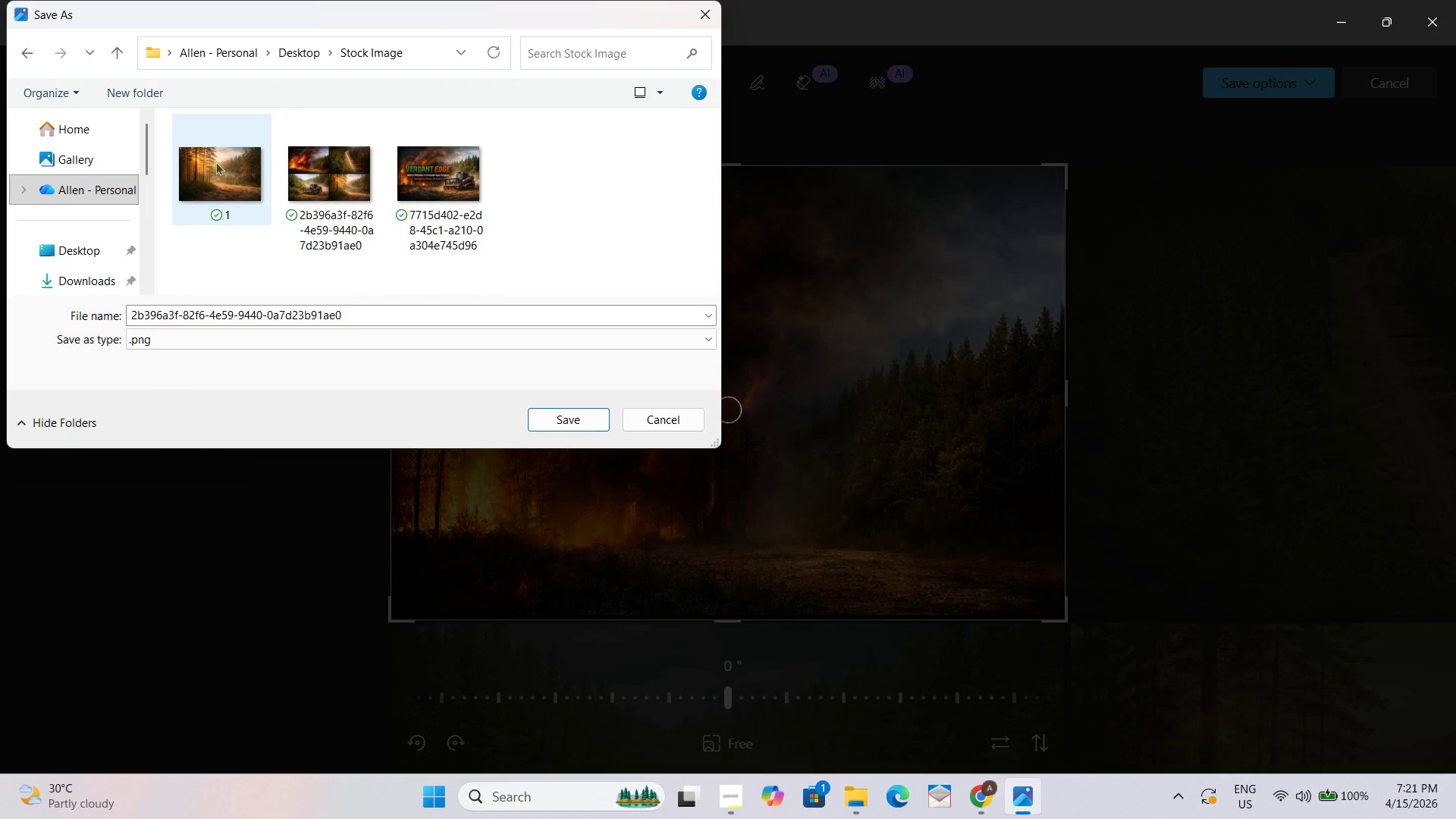 
scroll: coordinate [469, 217], scroll_direction: none, amount: 0.0
 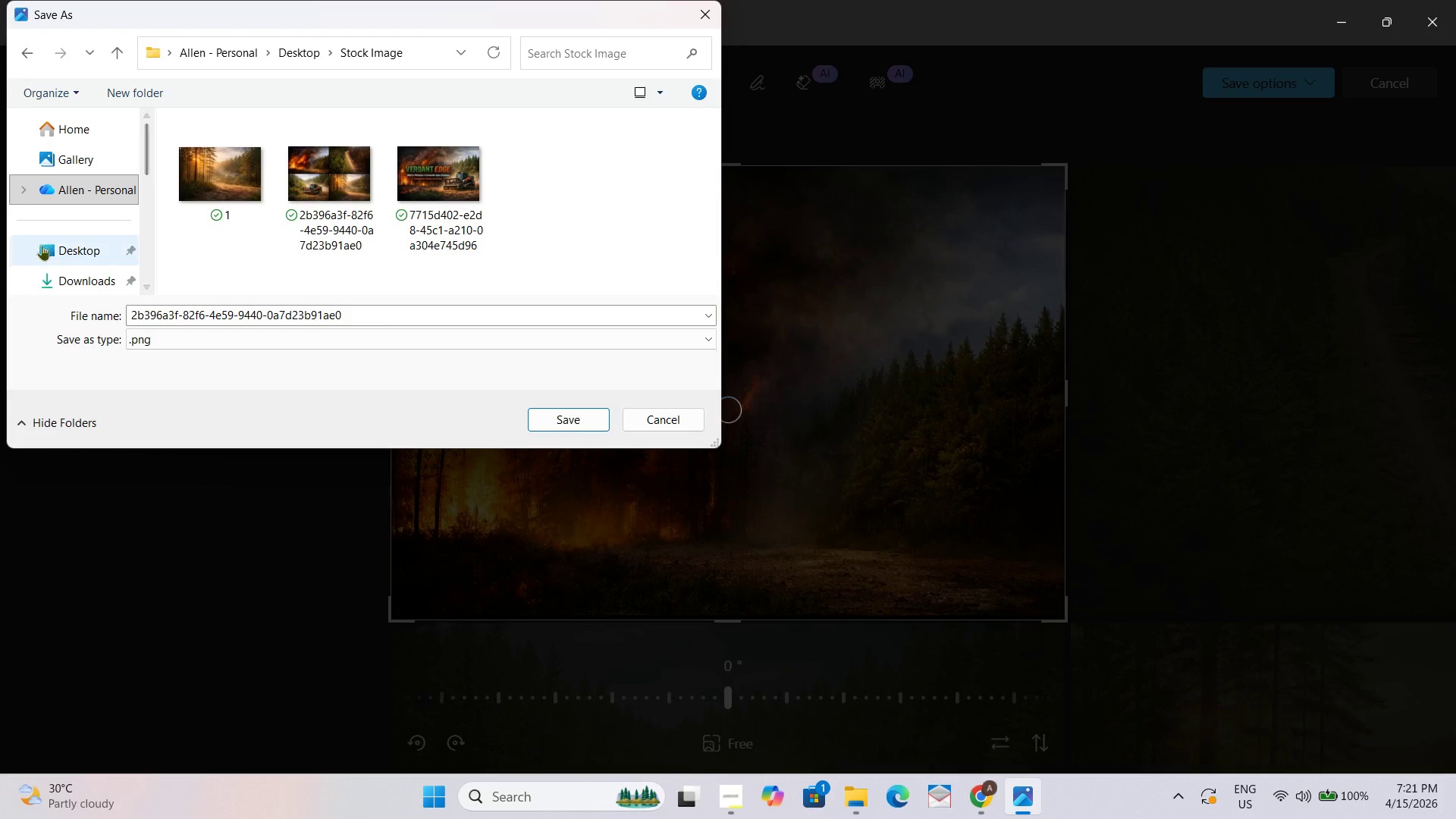 
left_click([43, 245])
 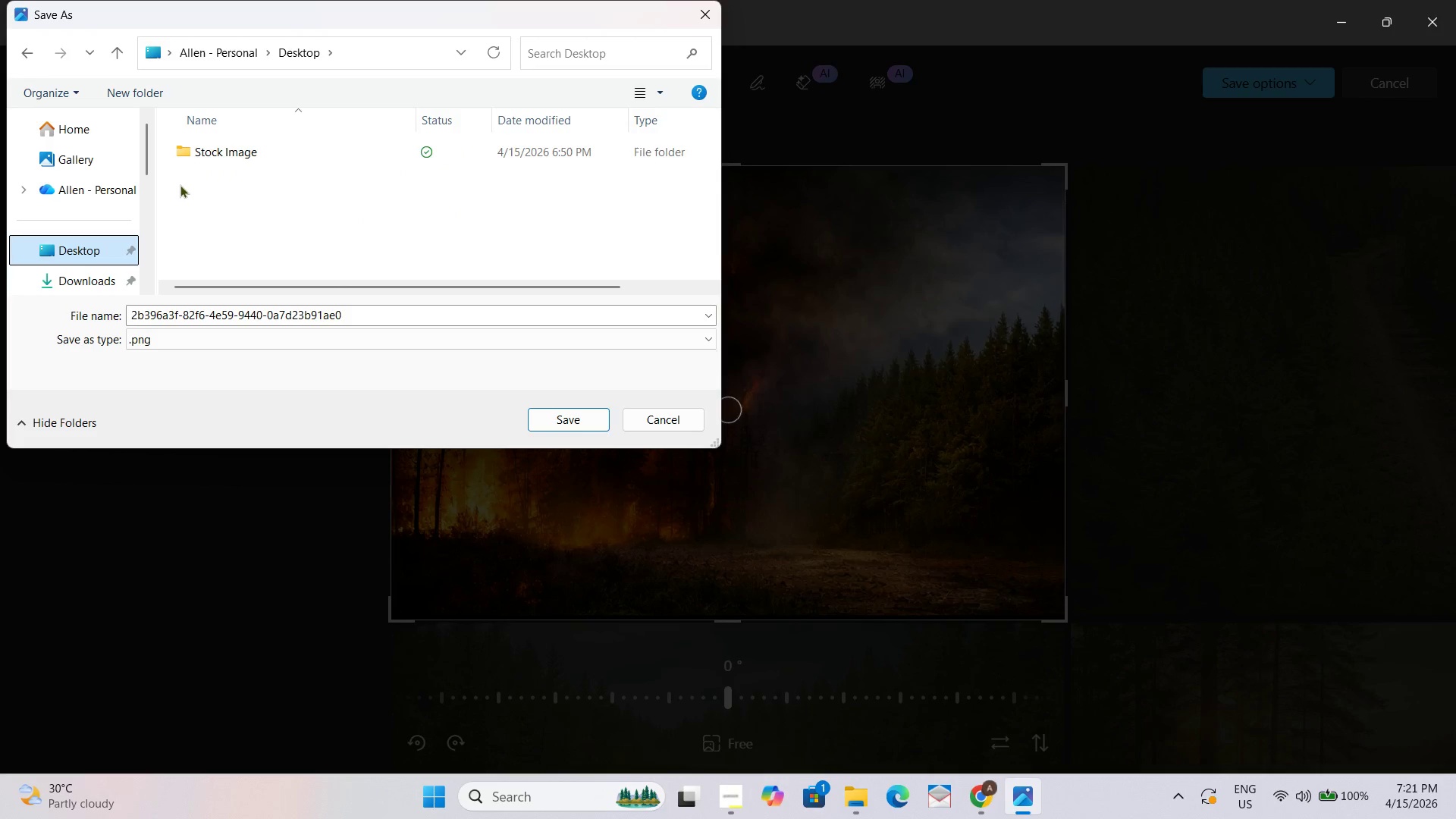 
left_click([250, 143])
 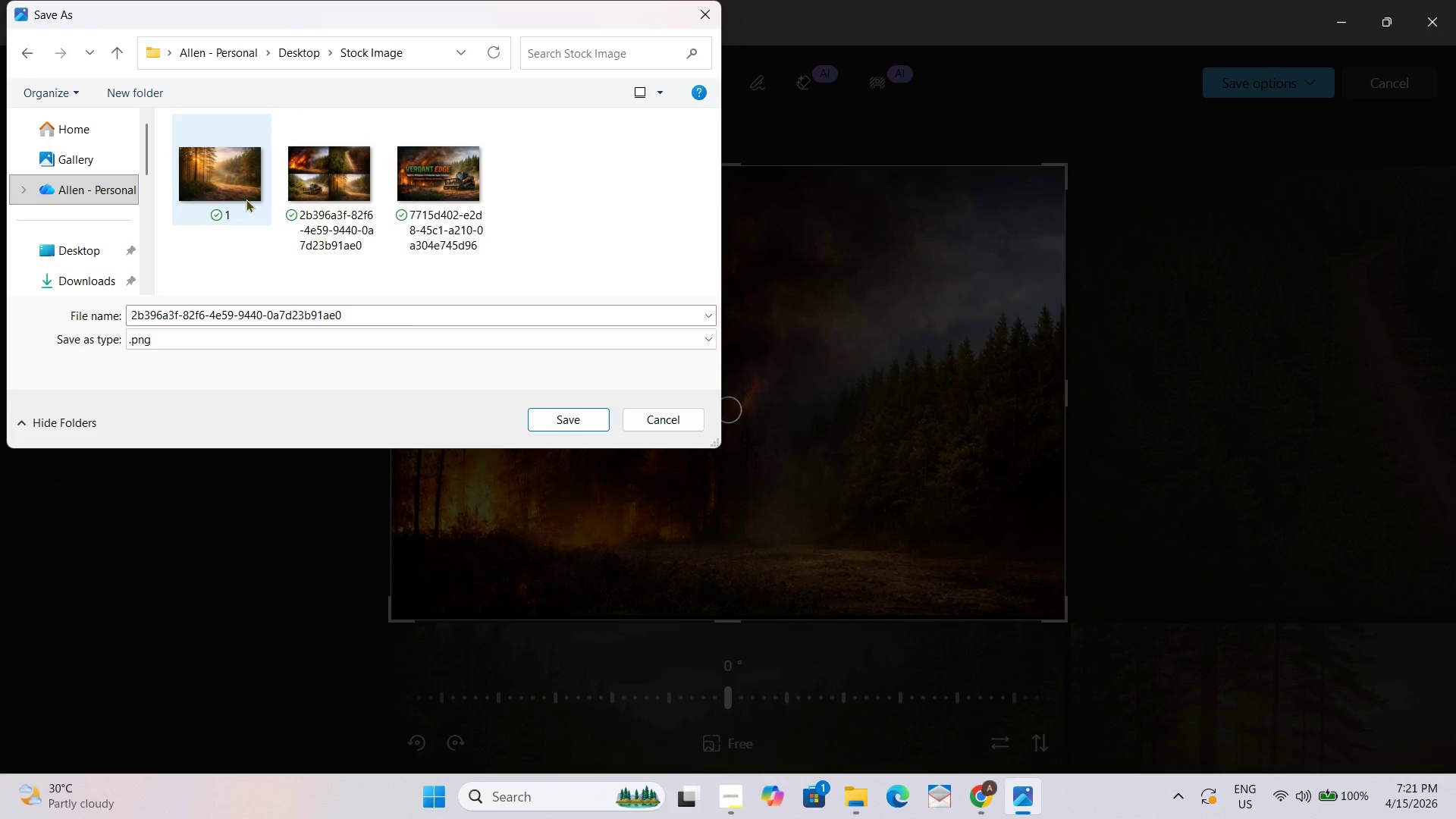 
left_click([300, 322])
 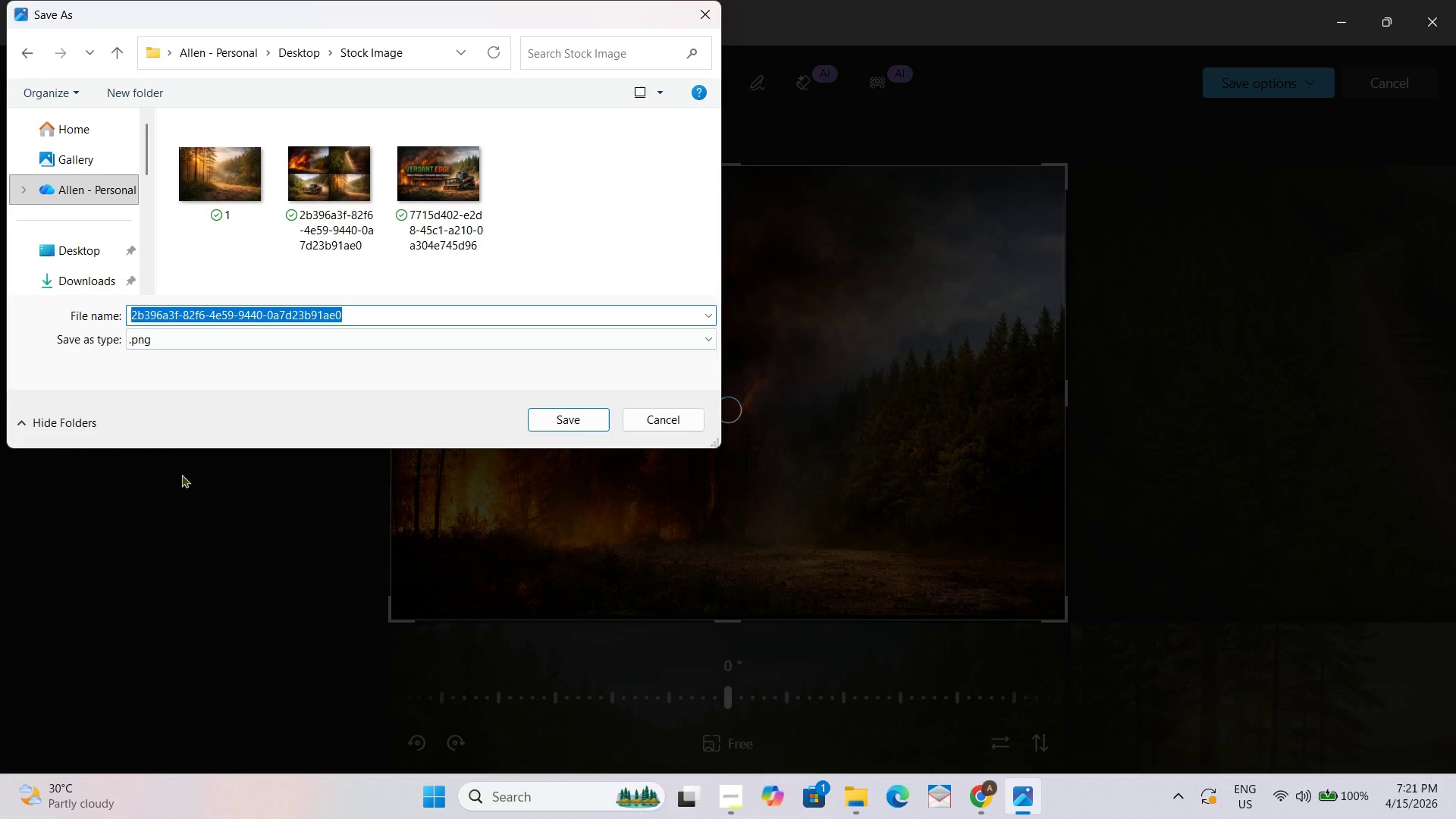 
key(Numpad2)
 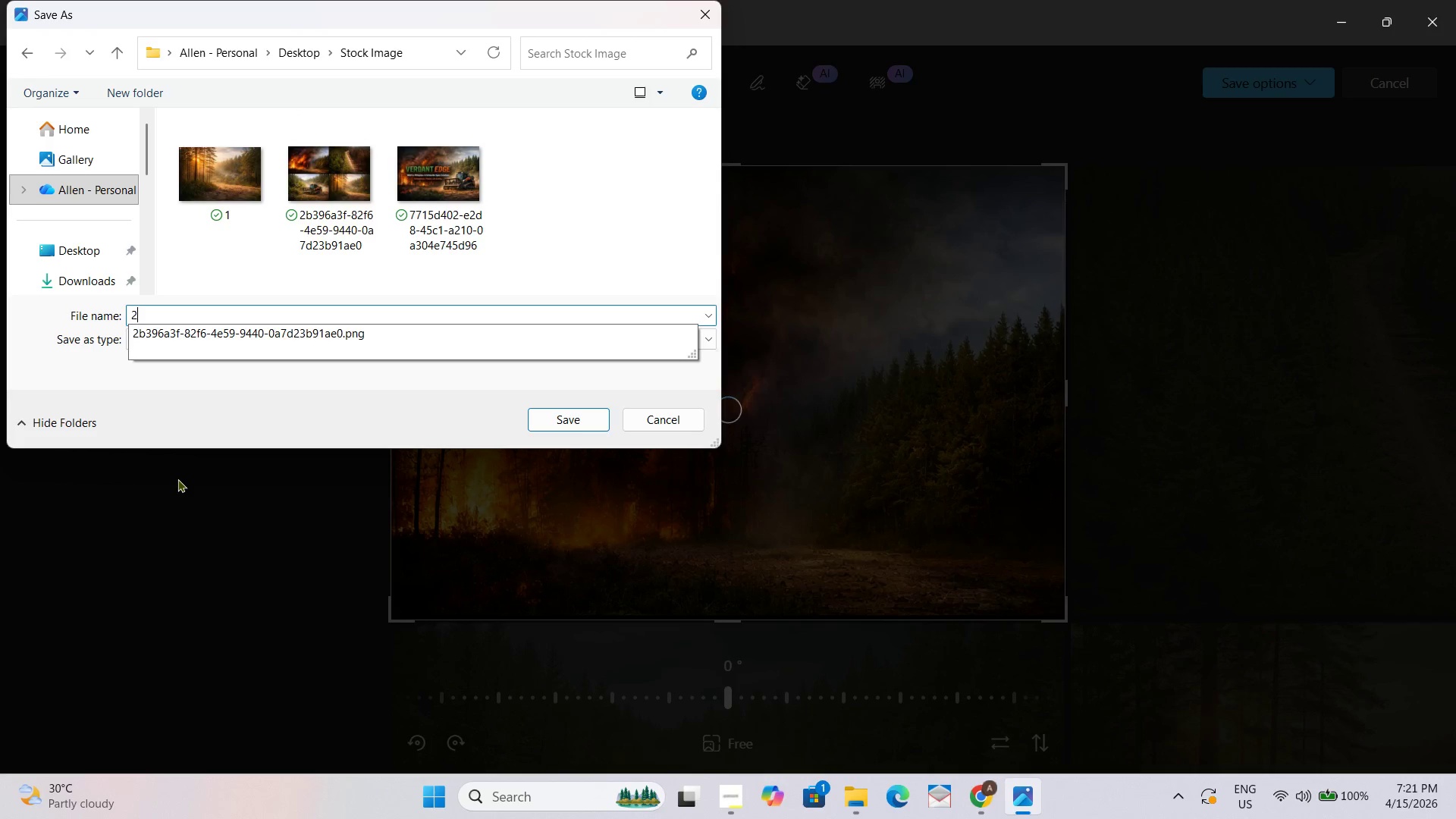 
key(NumpadEnter)
 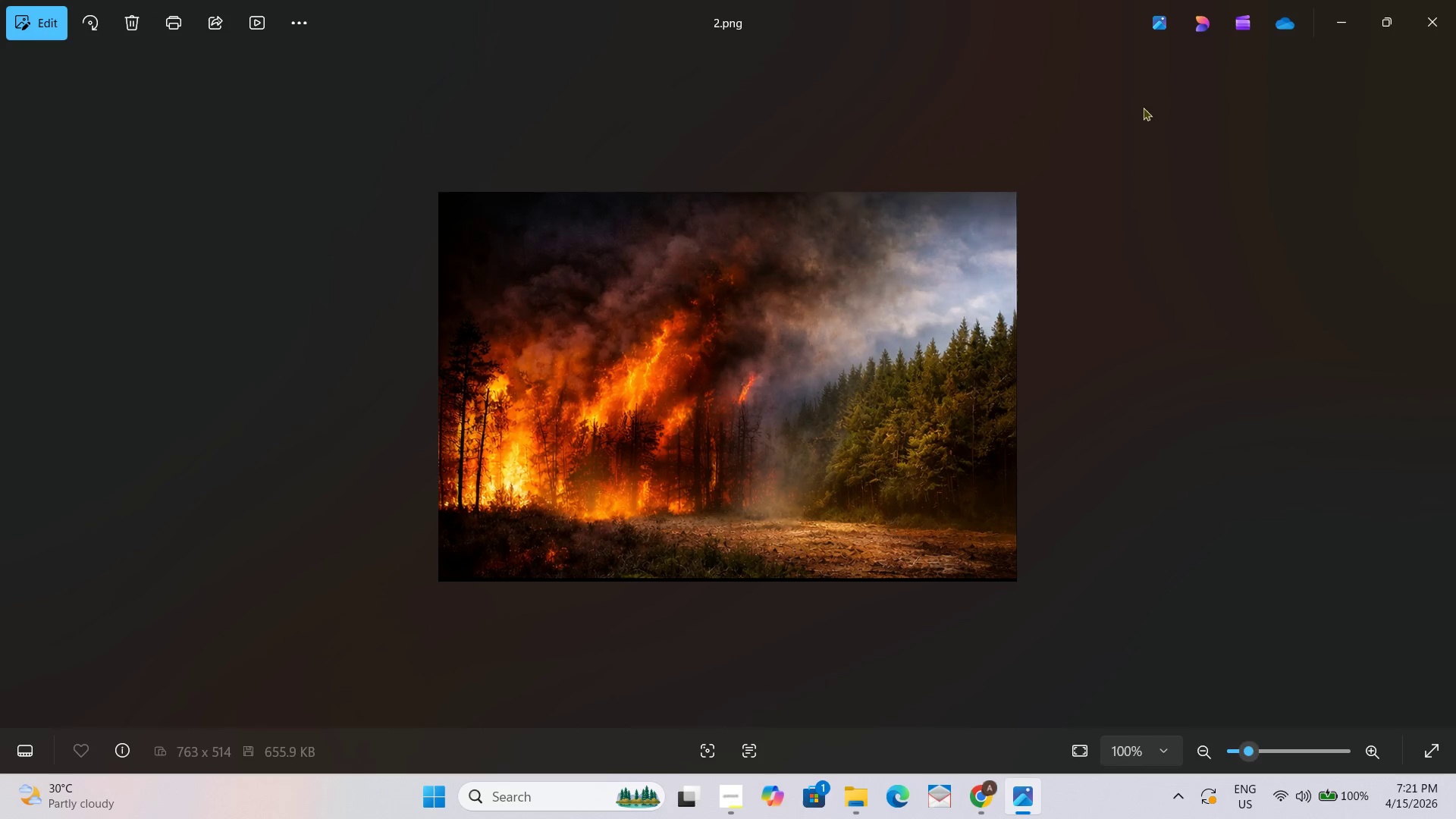 
left_click([1452, 33])
 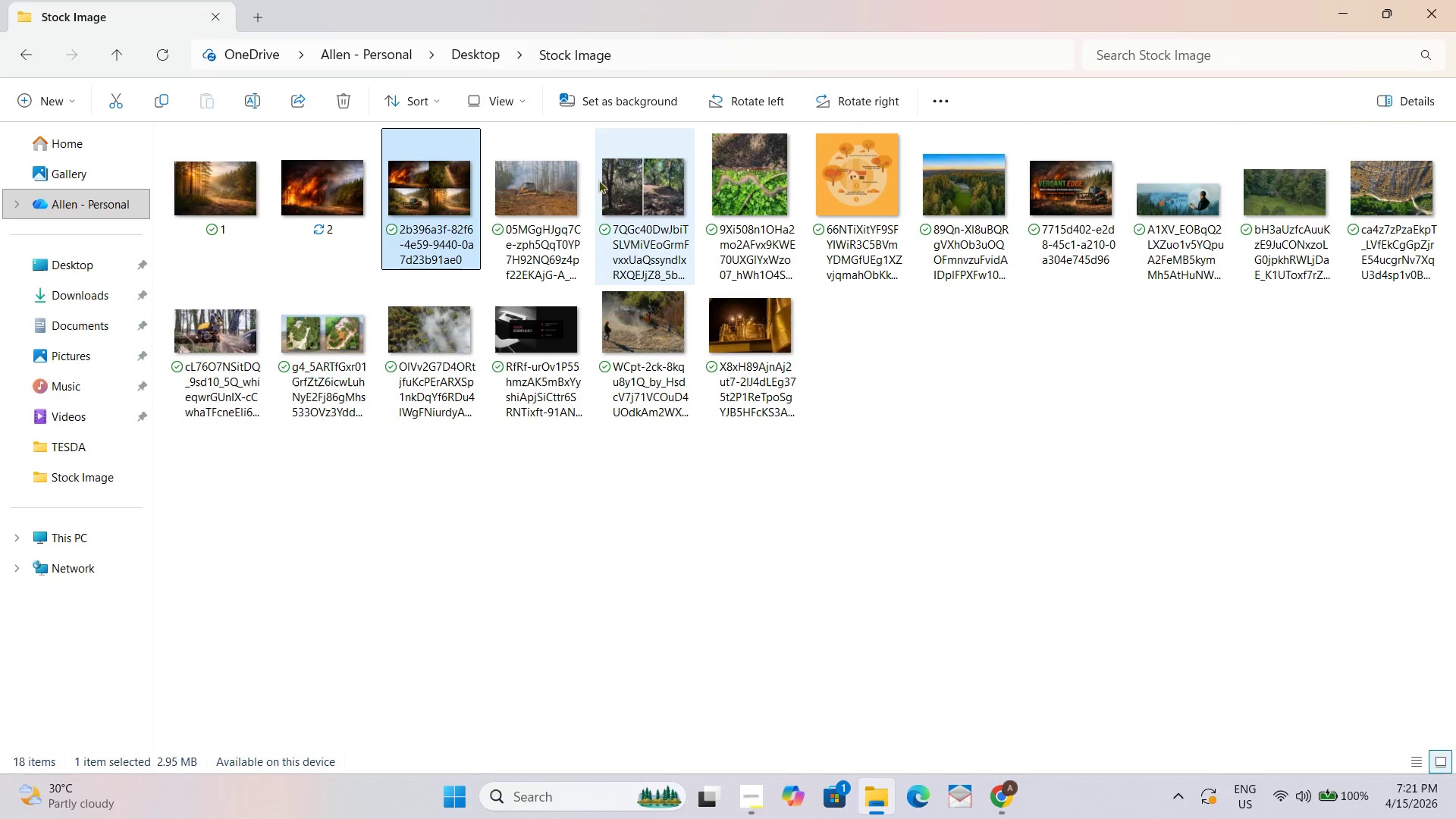 
key(Alt+AltLeft)
 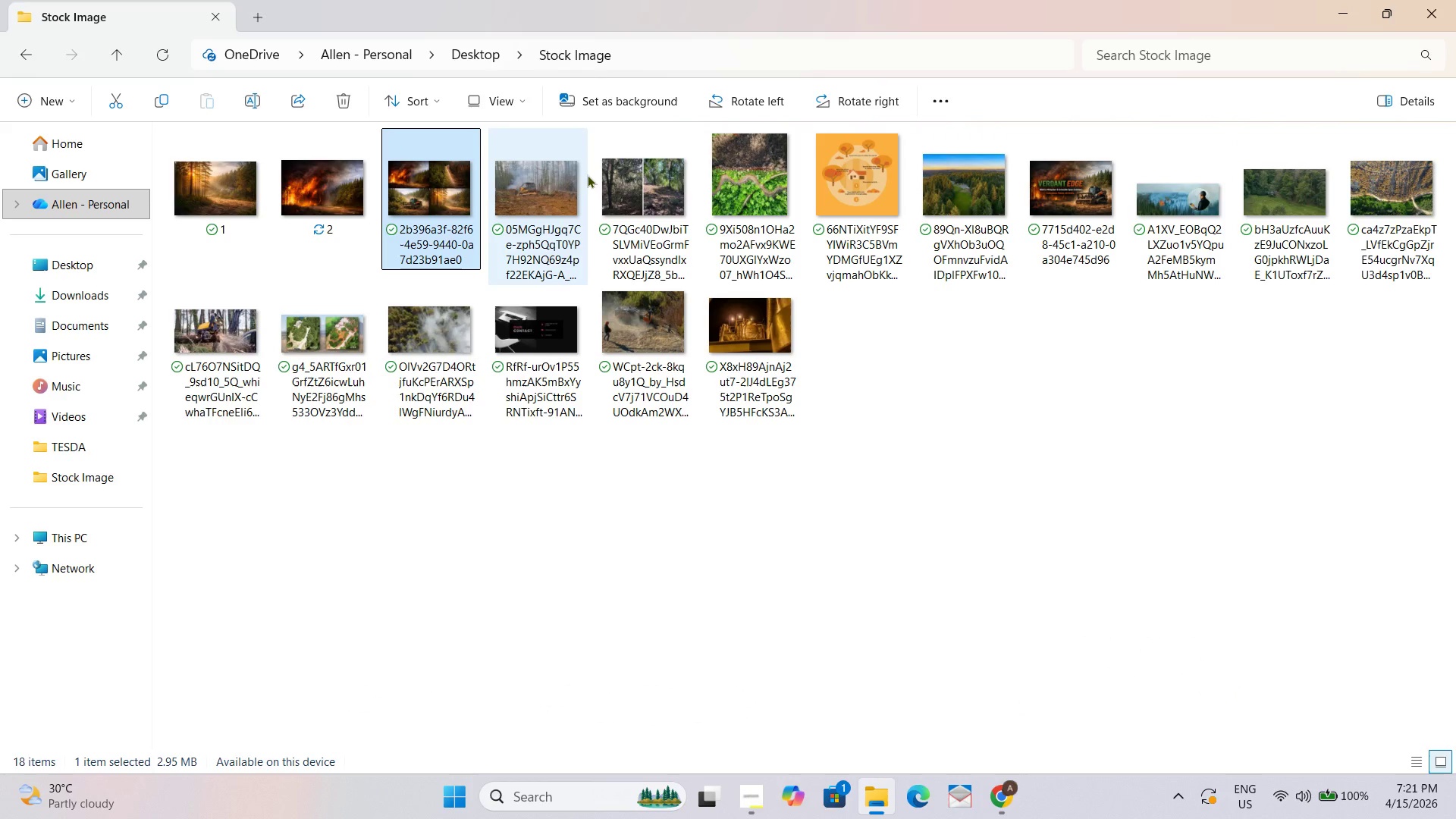 
key(Alt+Tab)
 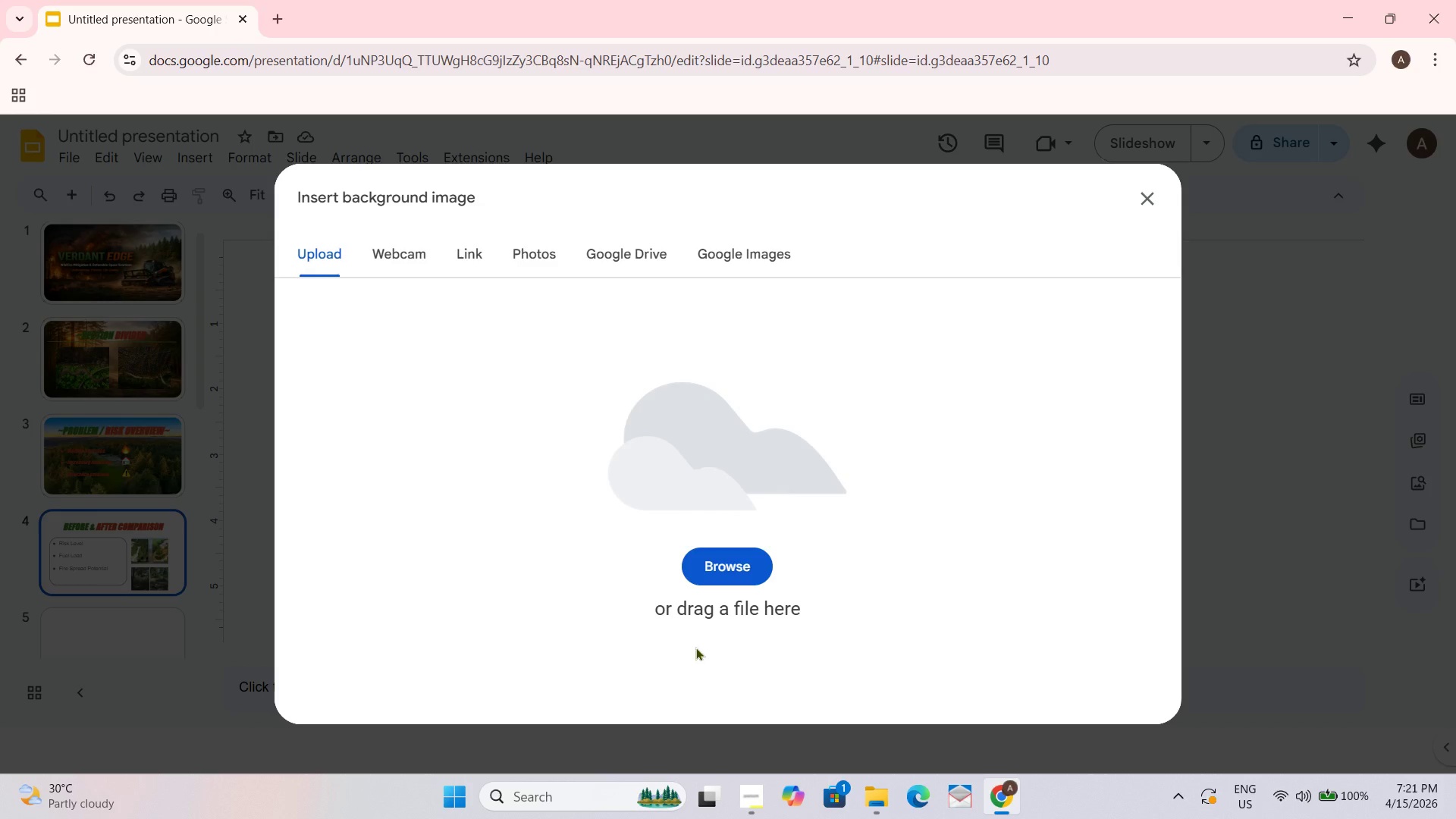 
left_click([723, 571])
 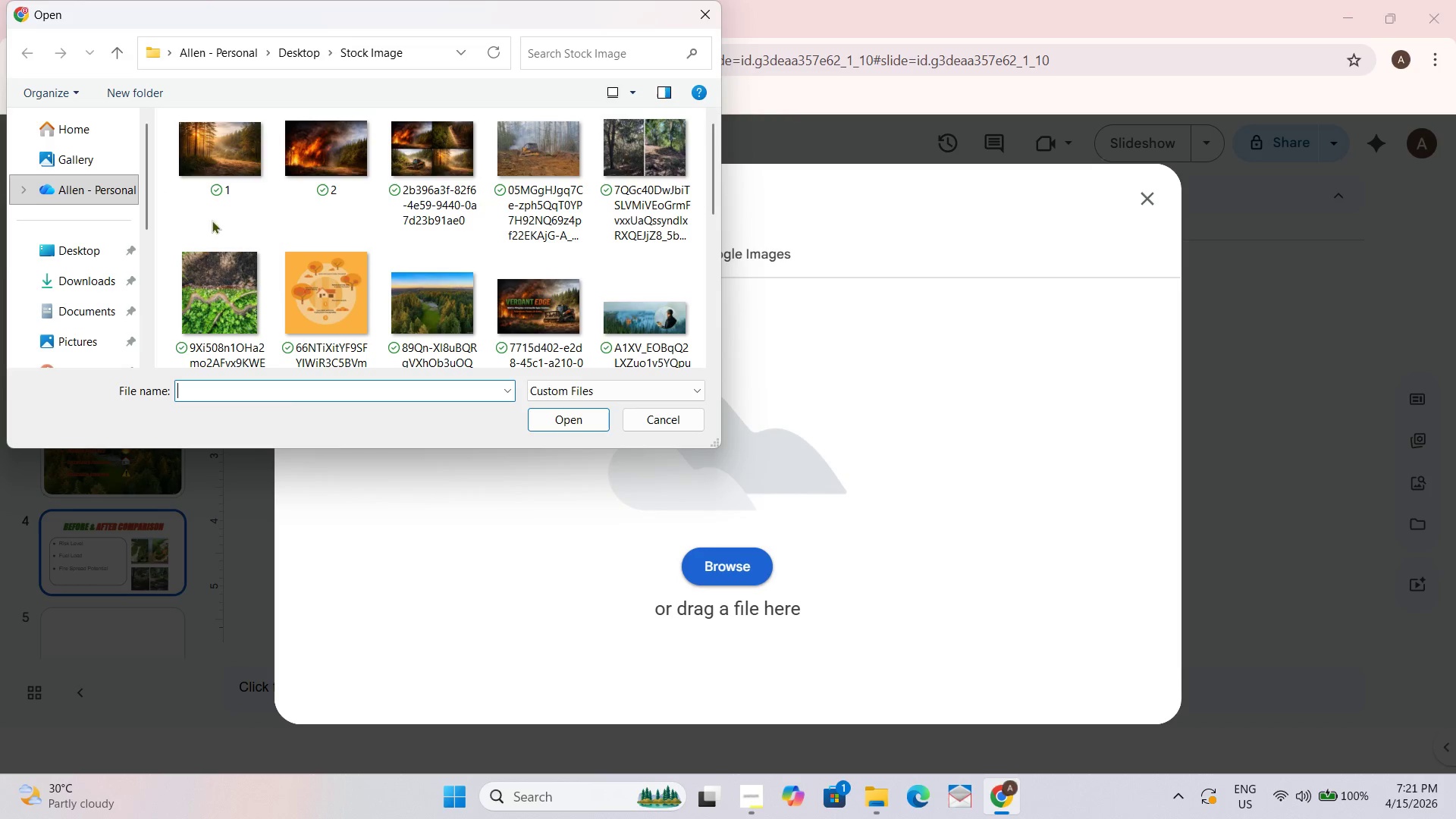 
left_click([327, 166])
 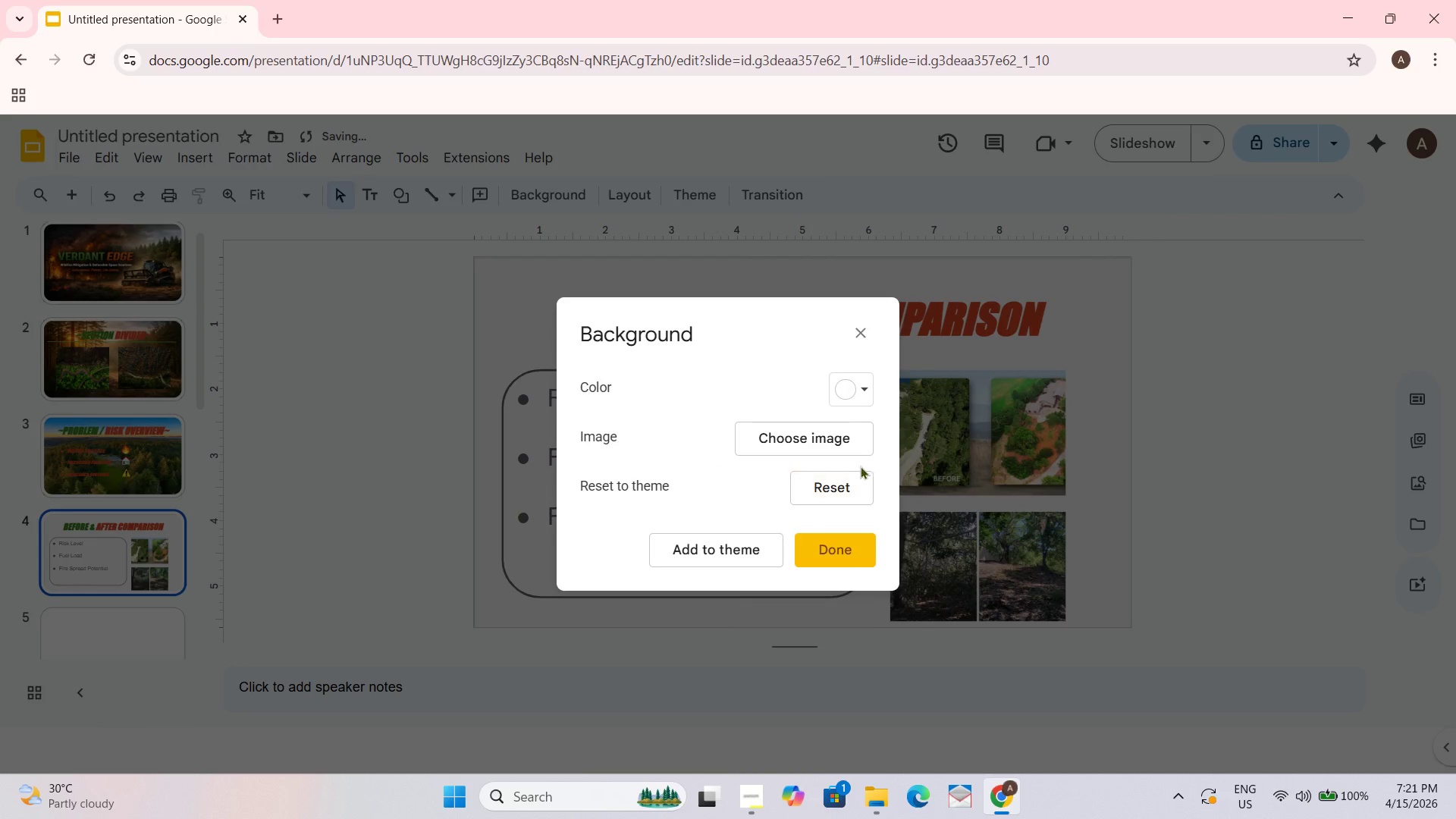 
wait(7.22)
 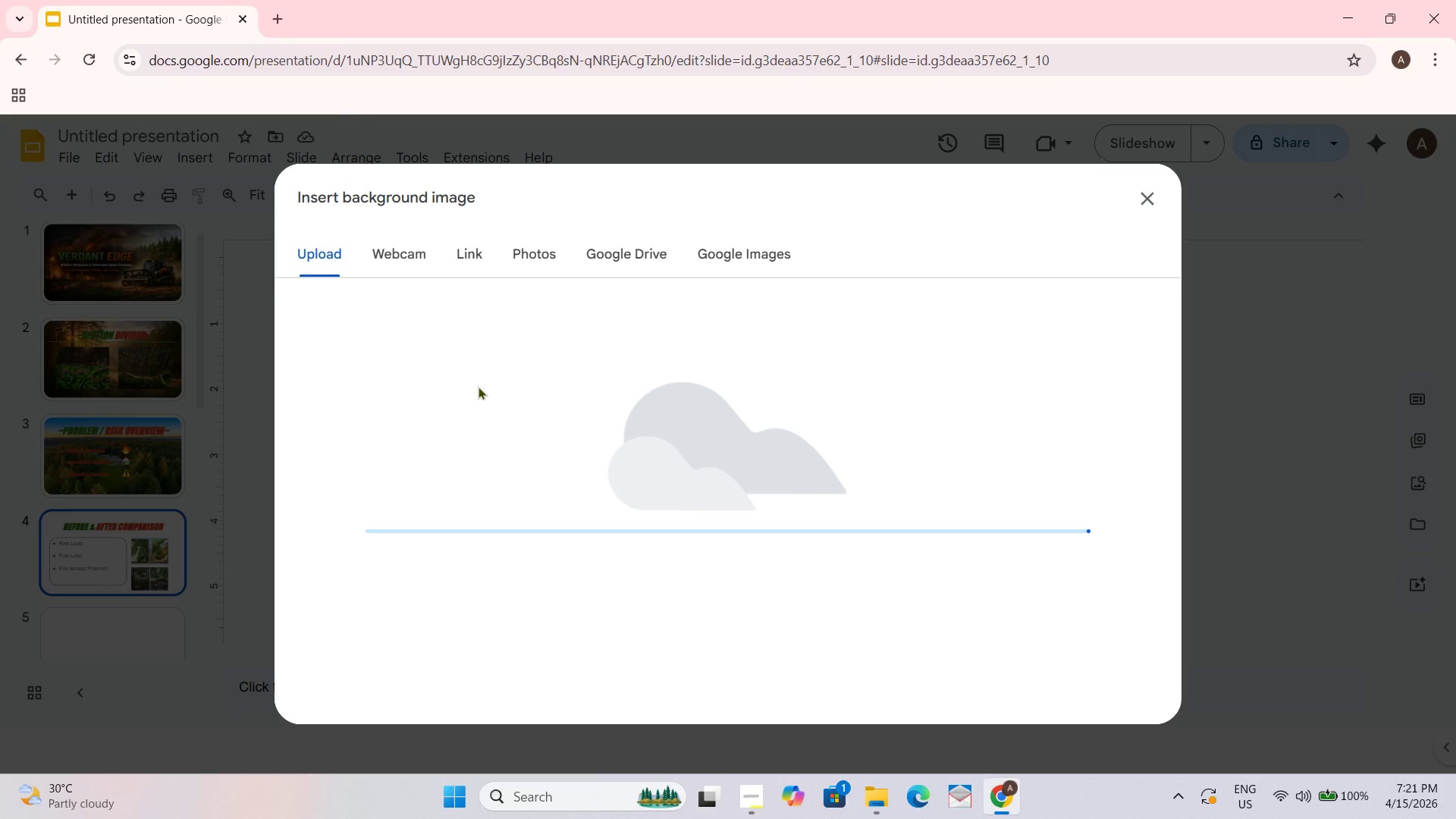 
left_click([836, 548])
 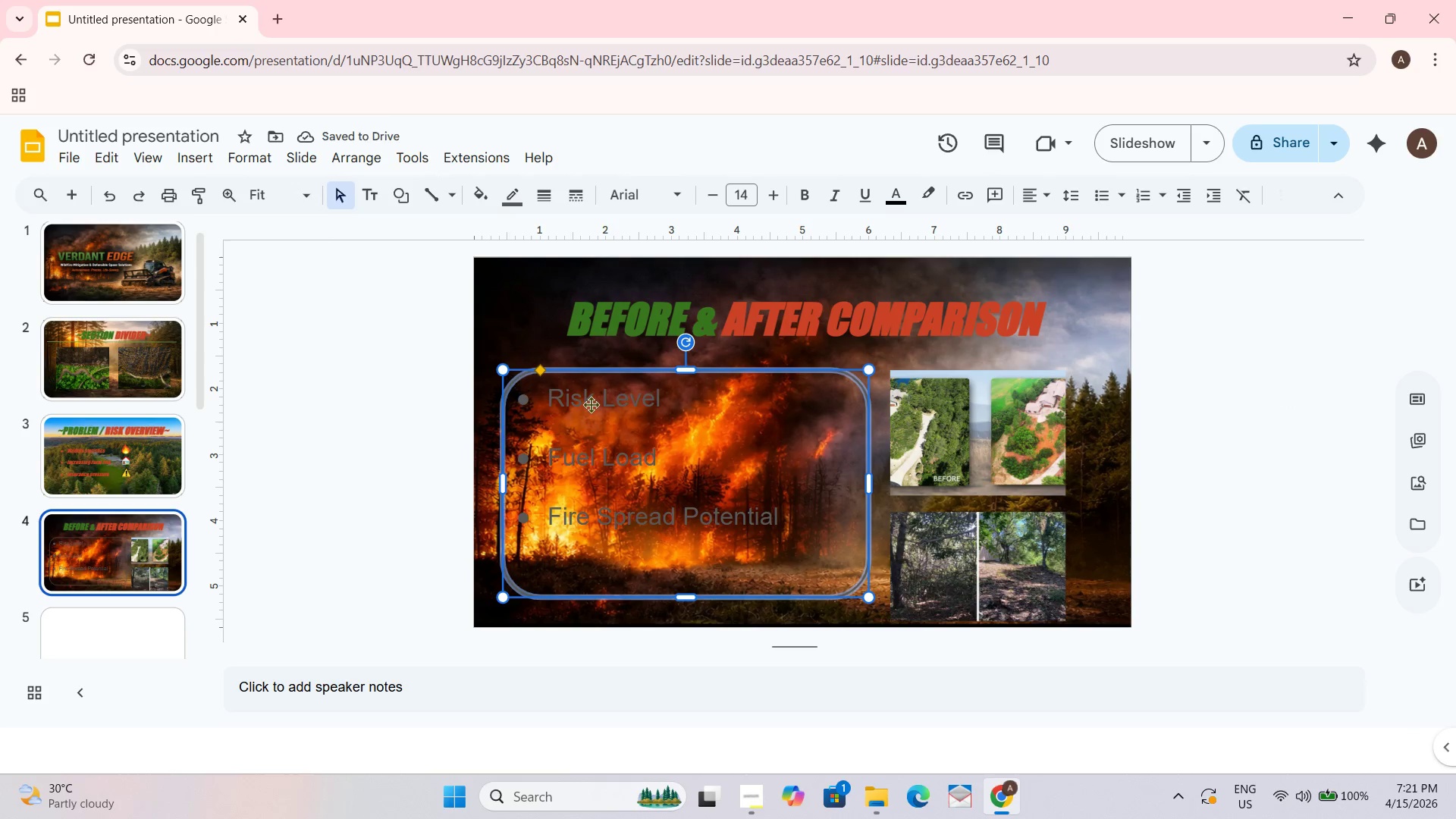 
left_click([761, 507])
 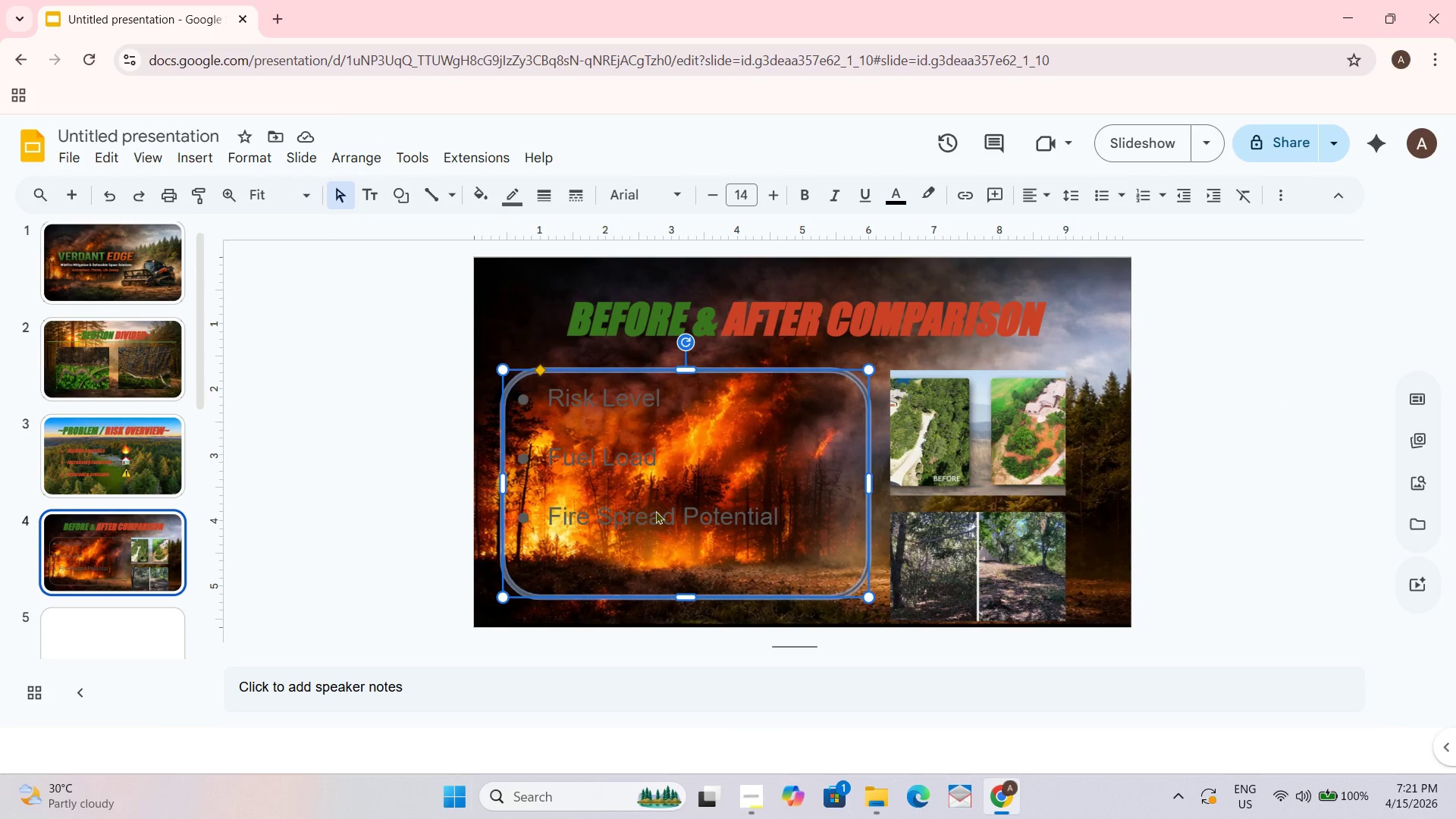 
key(Control+ControlLeft)
 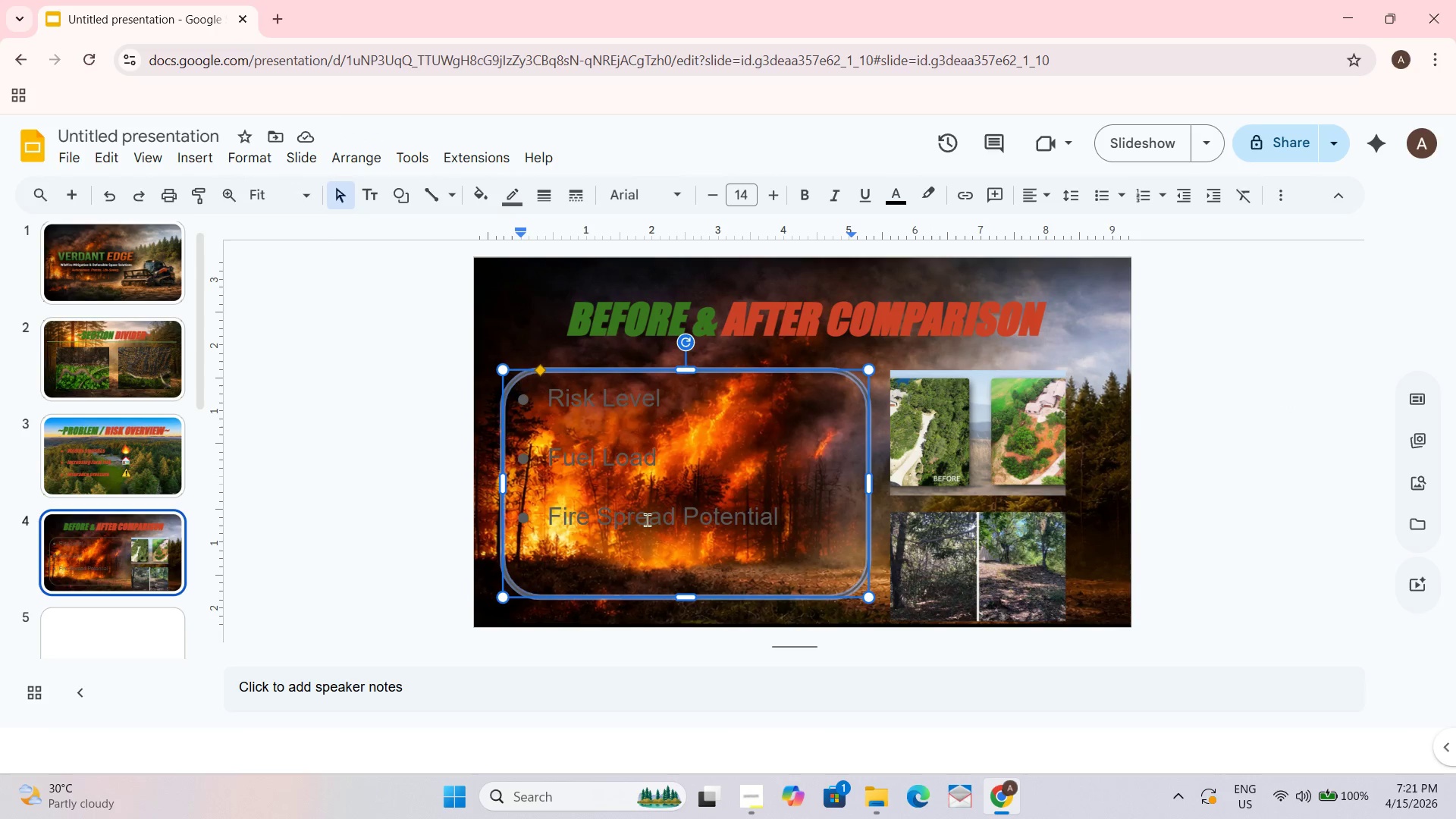 
double_click([648, 519])
 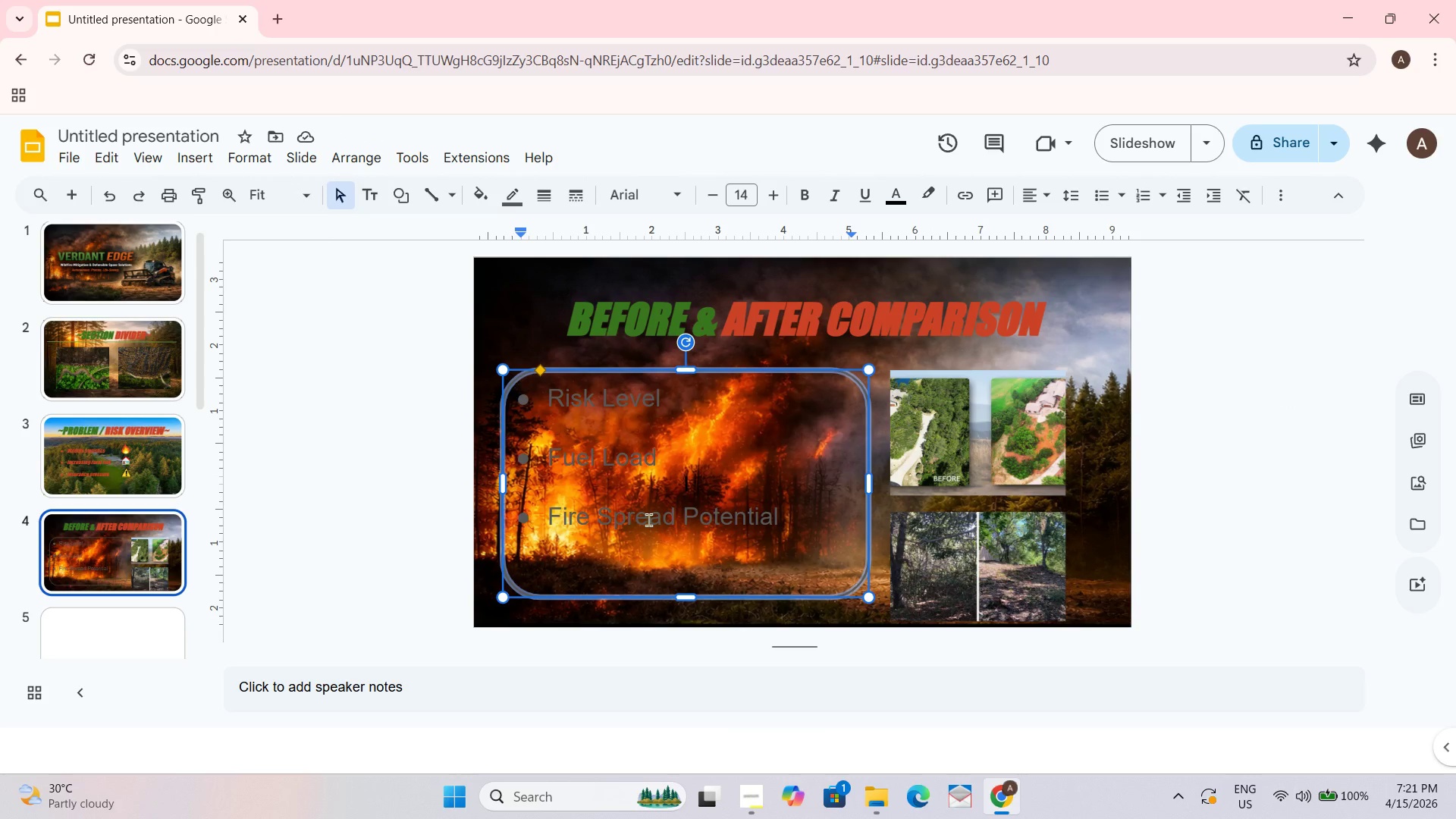 
key(Control+ControlLeft)
 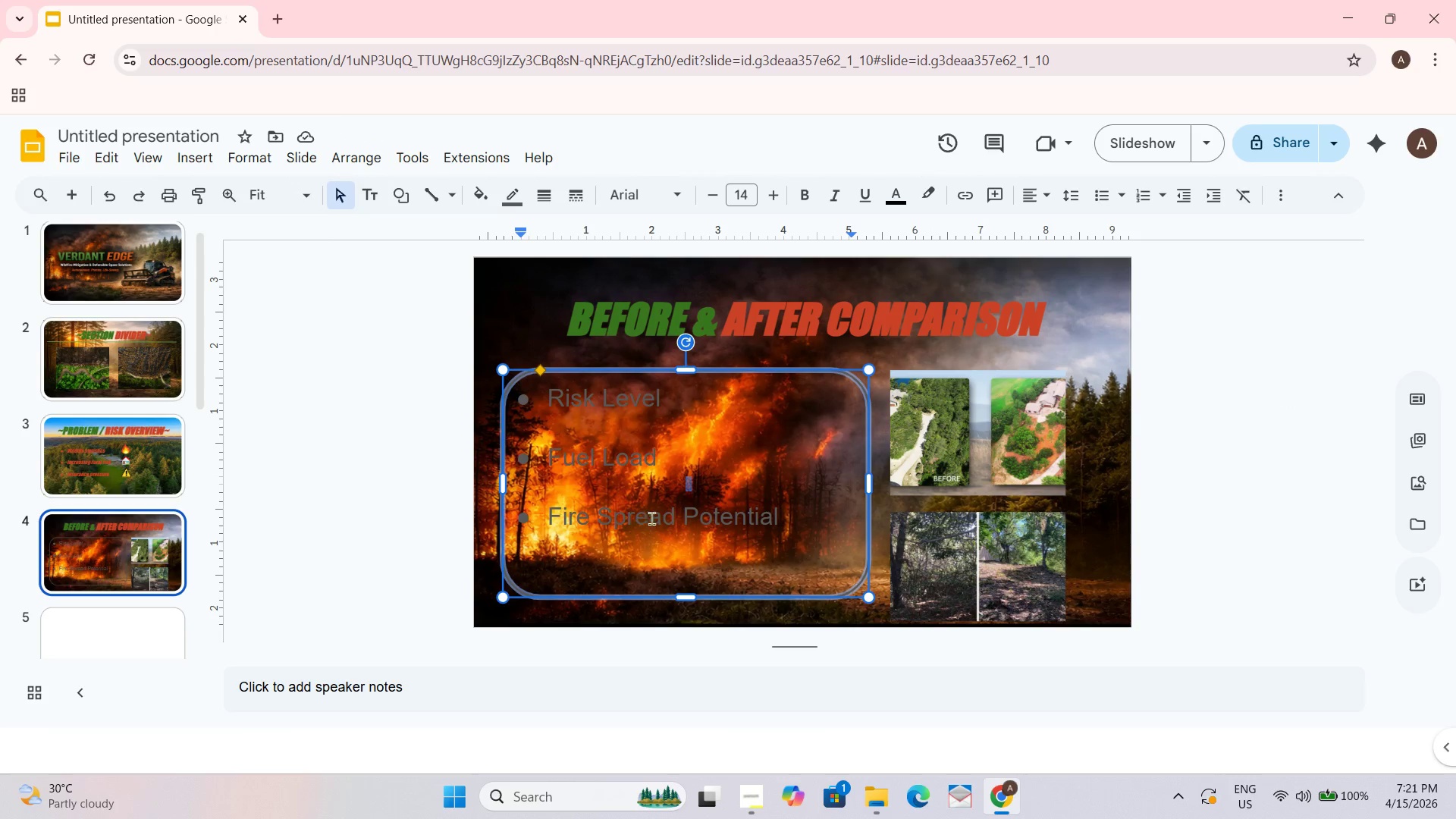 
key(Control+A)
 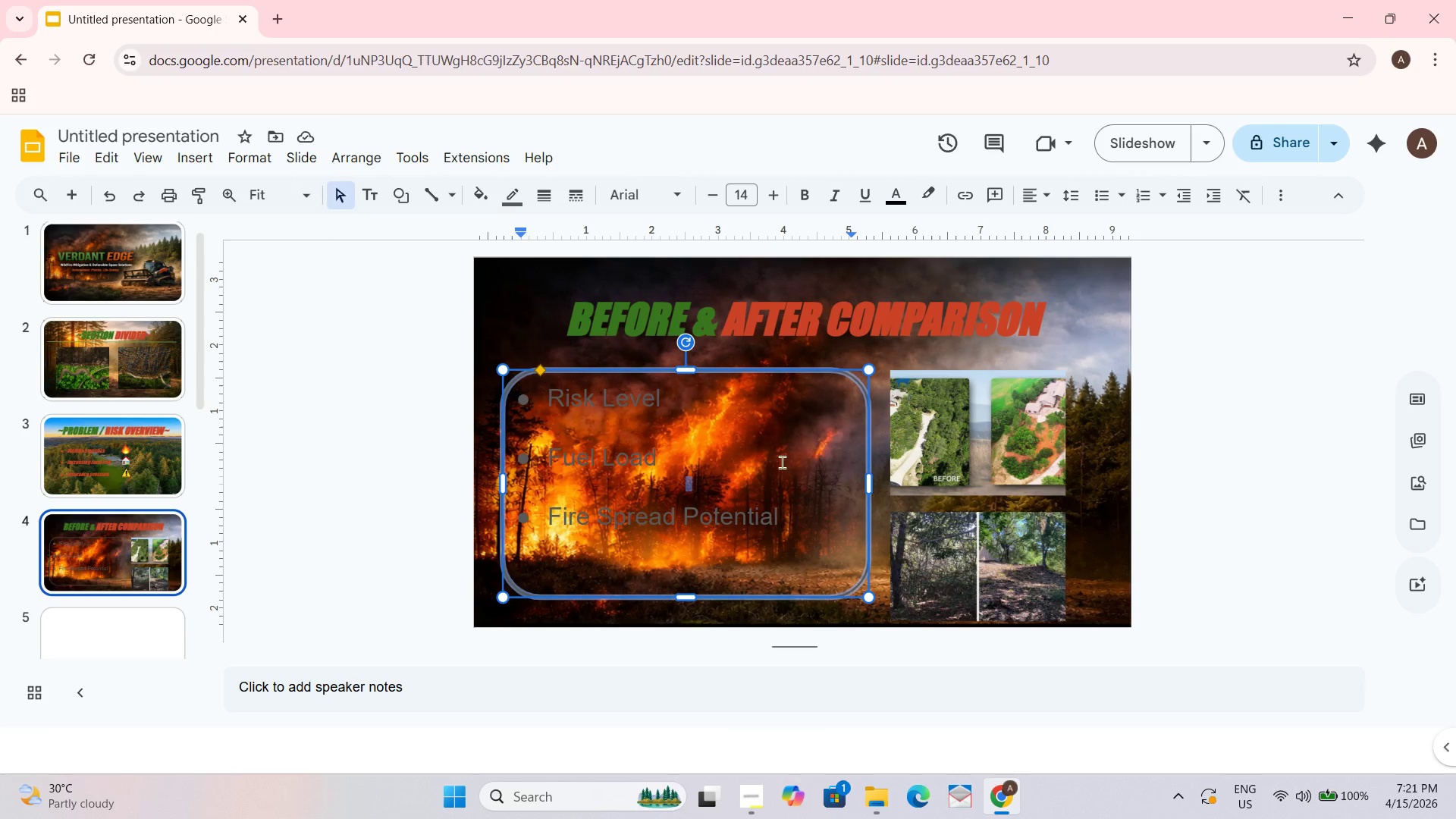 
key(Control+A)
 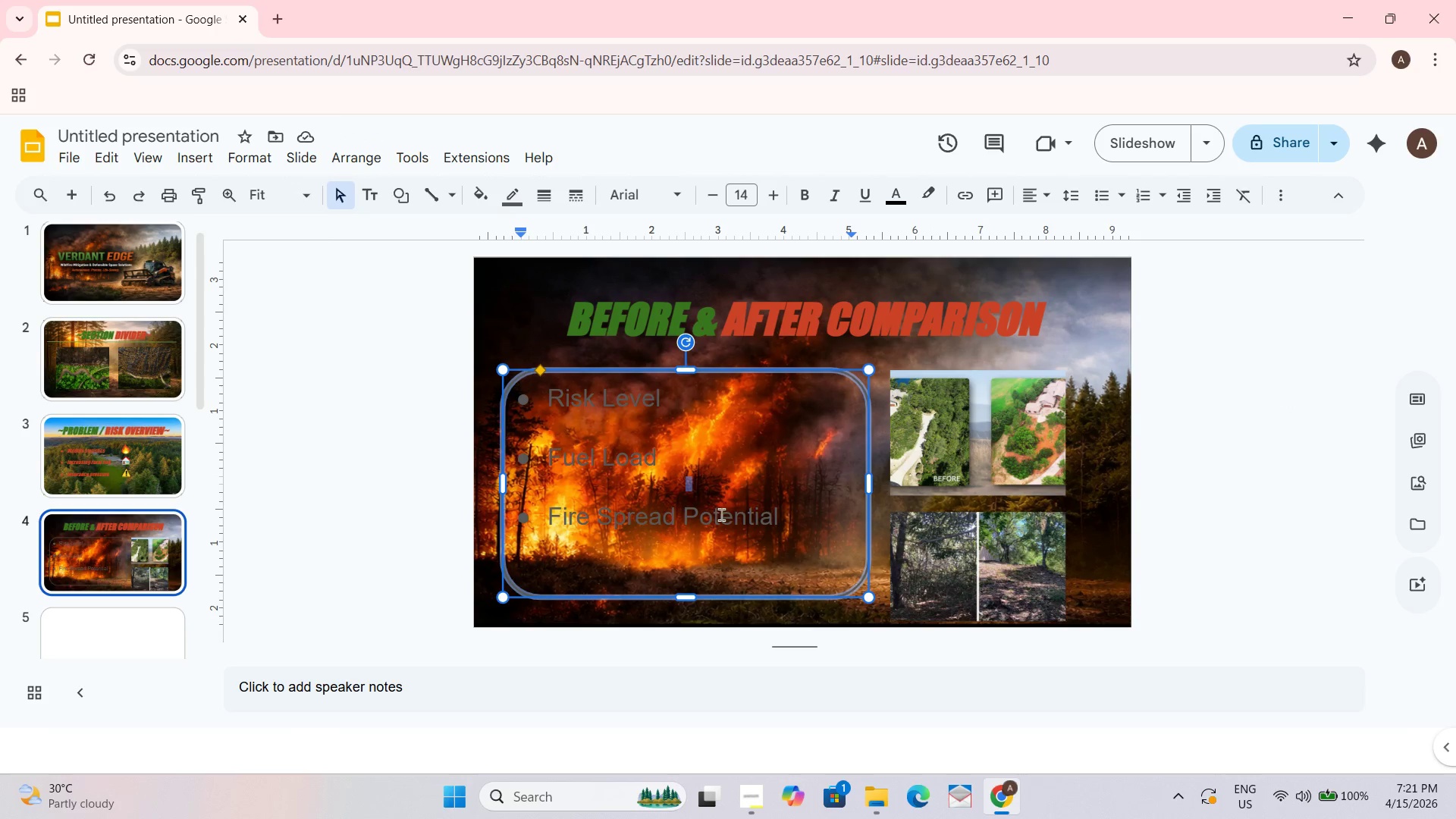 
left_click([721, 514])
 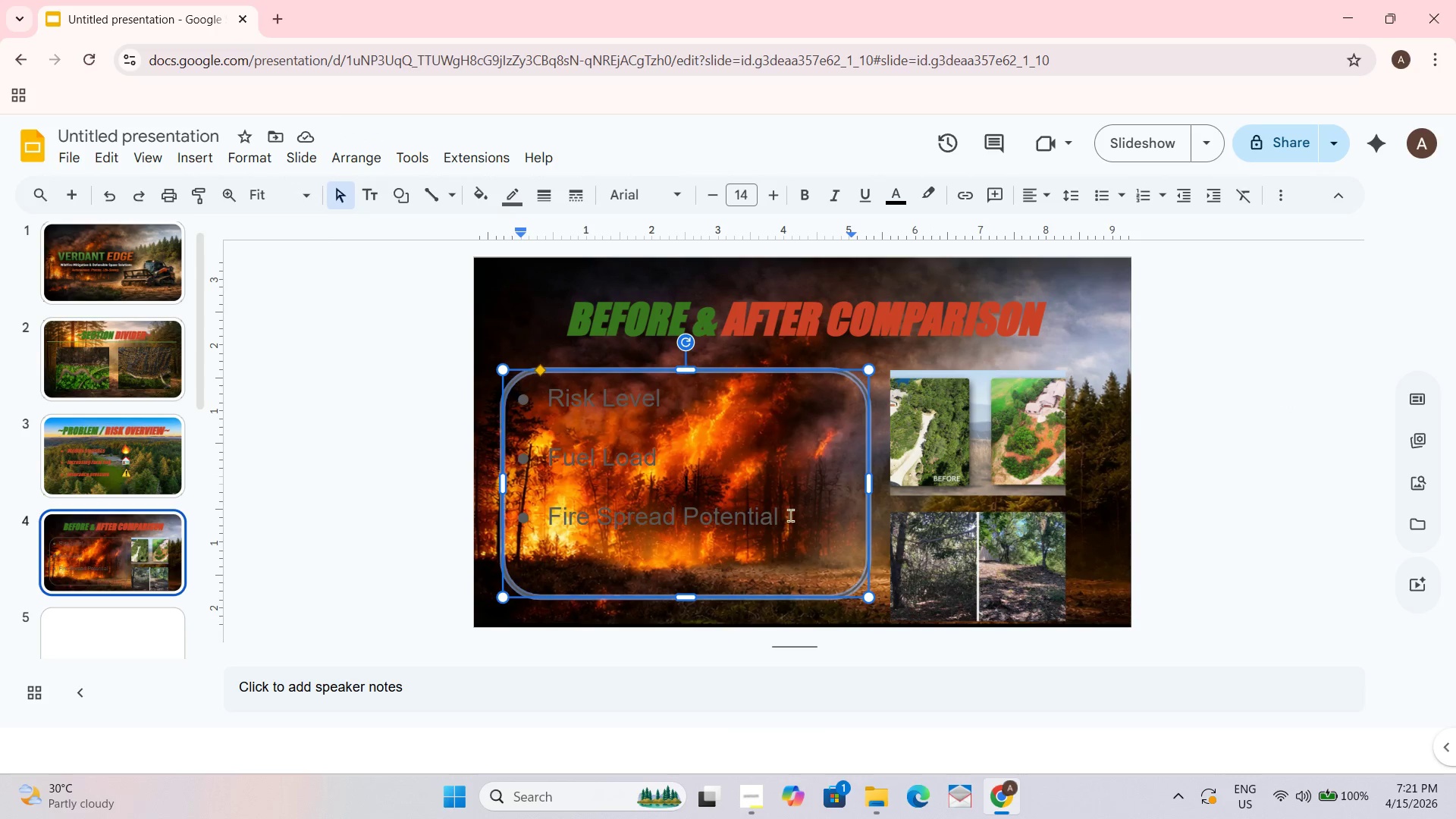 
left_click_drag(start_coordinate=[790, 515], to_coordinate=[583, 442])
 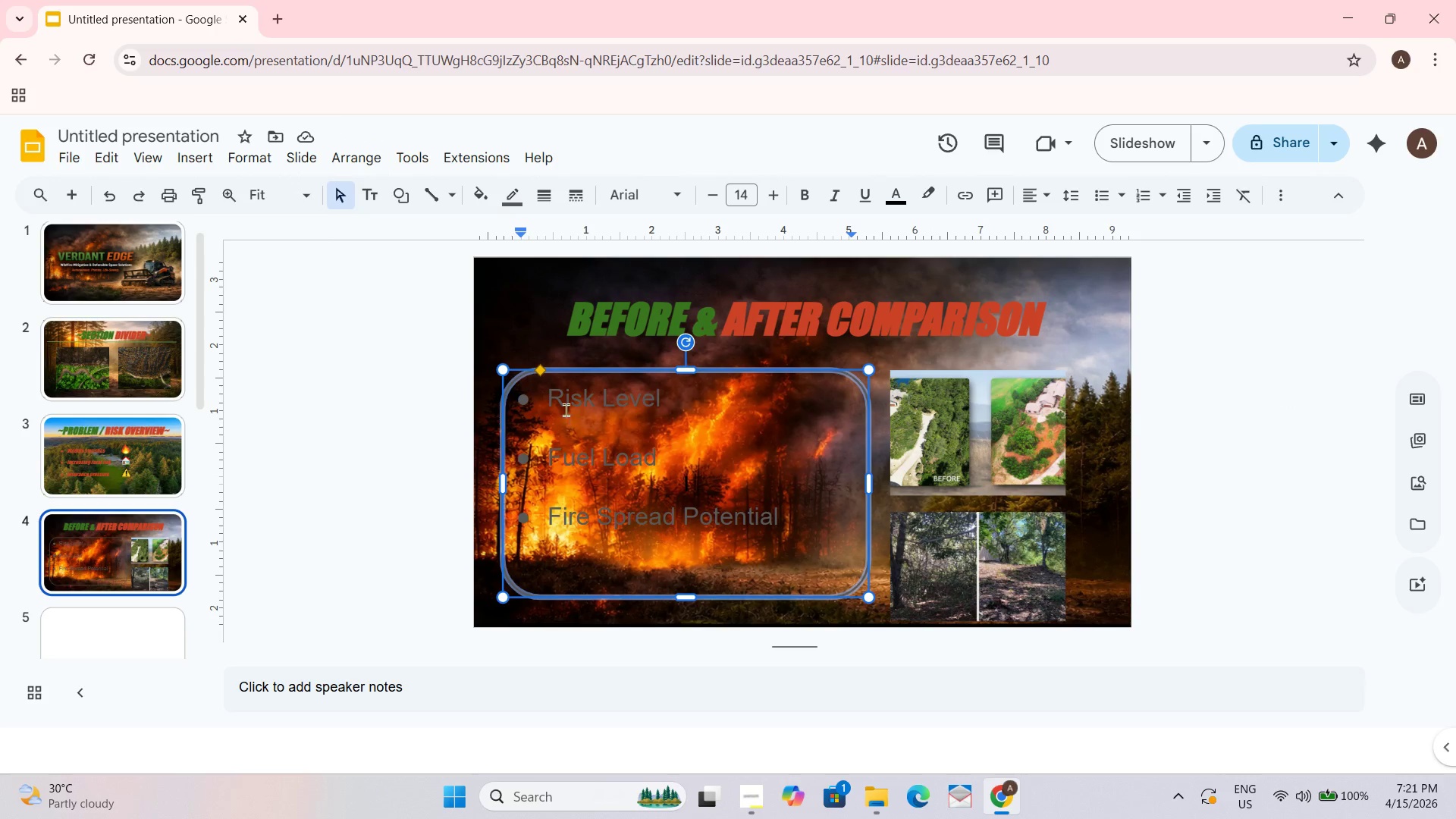 
double_click([566, 398])
 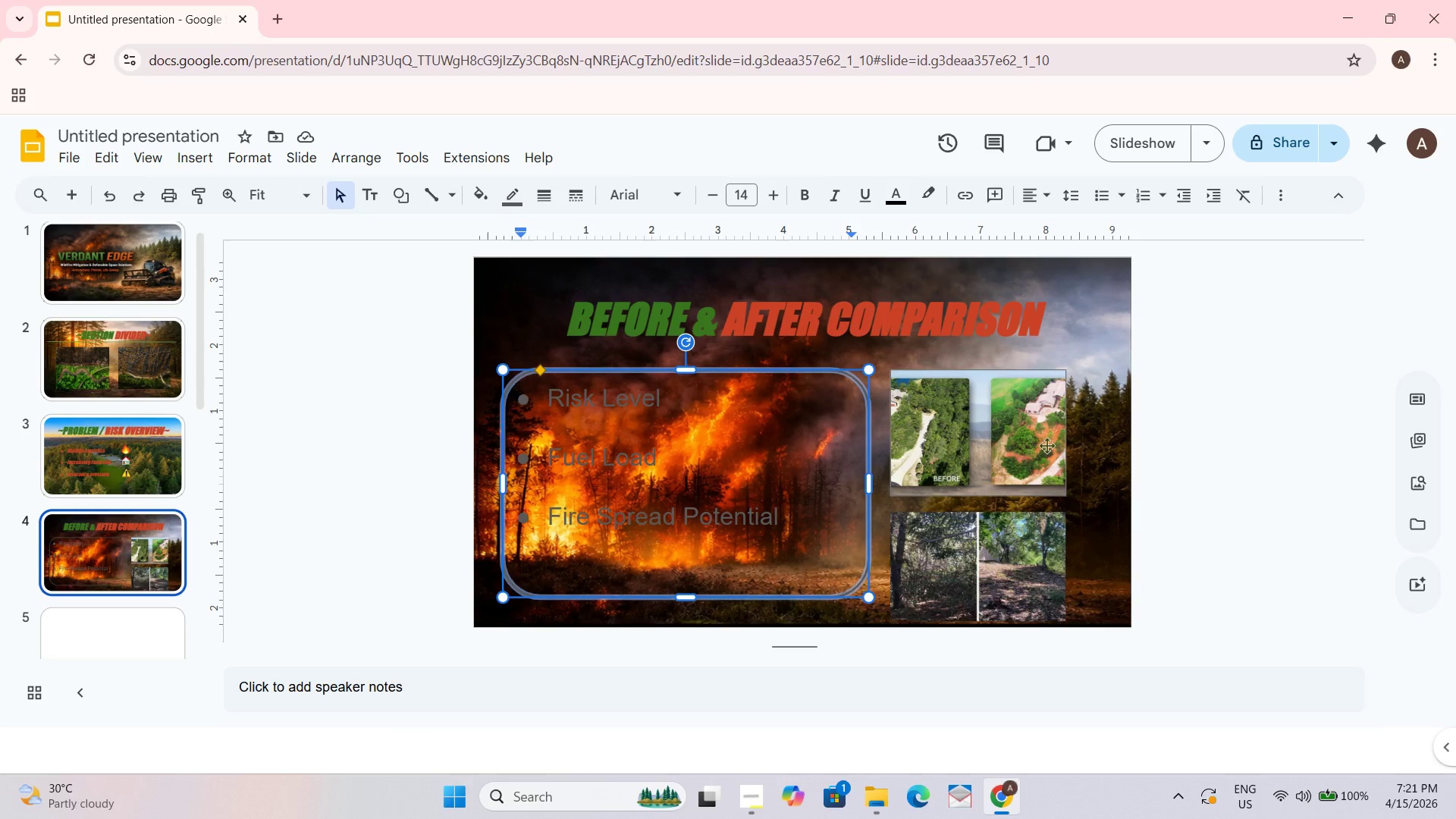 
left_click_drag(start_coordinate=[1277, 392], to_coordinate=[1276, 388])
 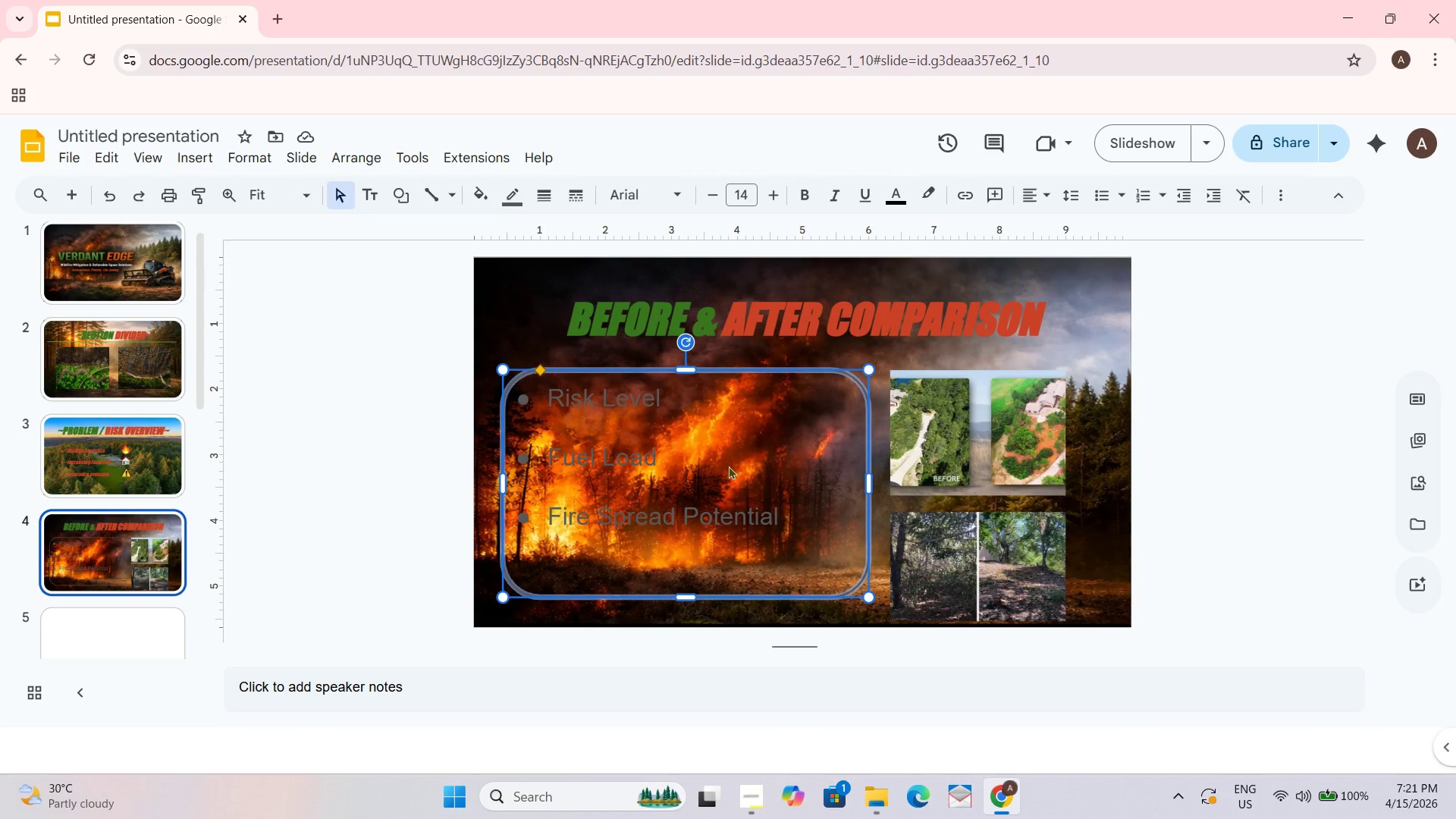 
left_click([1216, 430])
 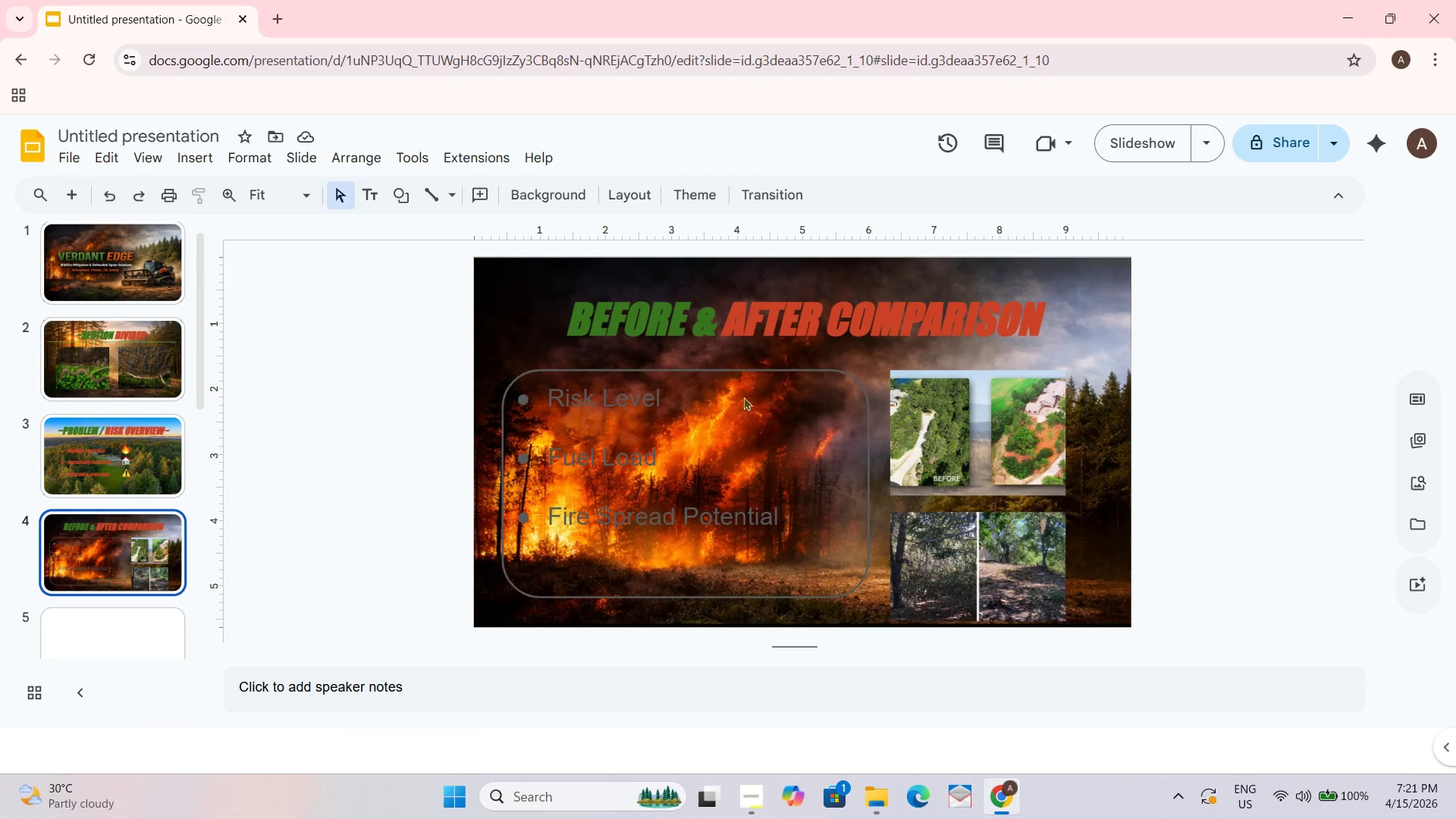 
left_click([756, 388])
 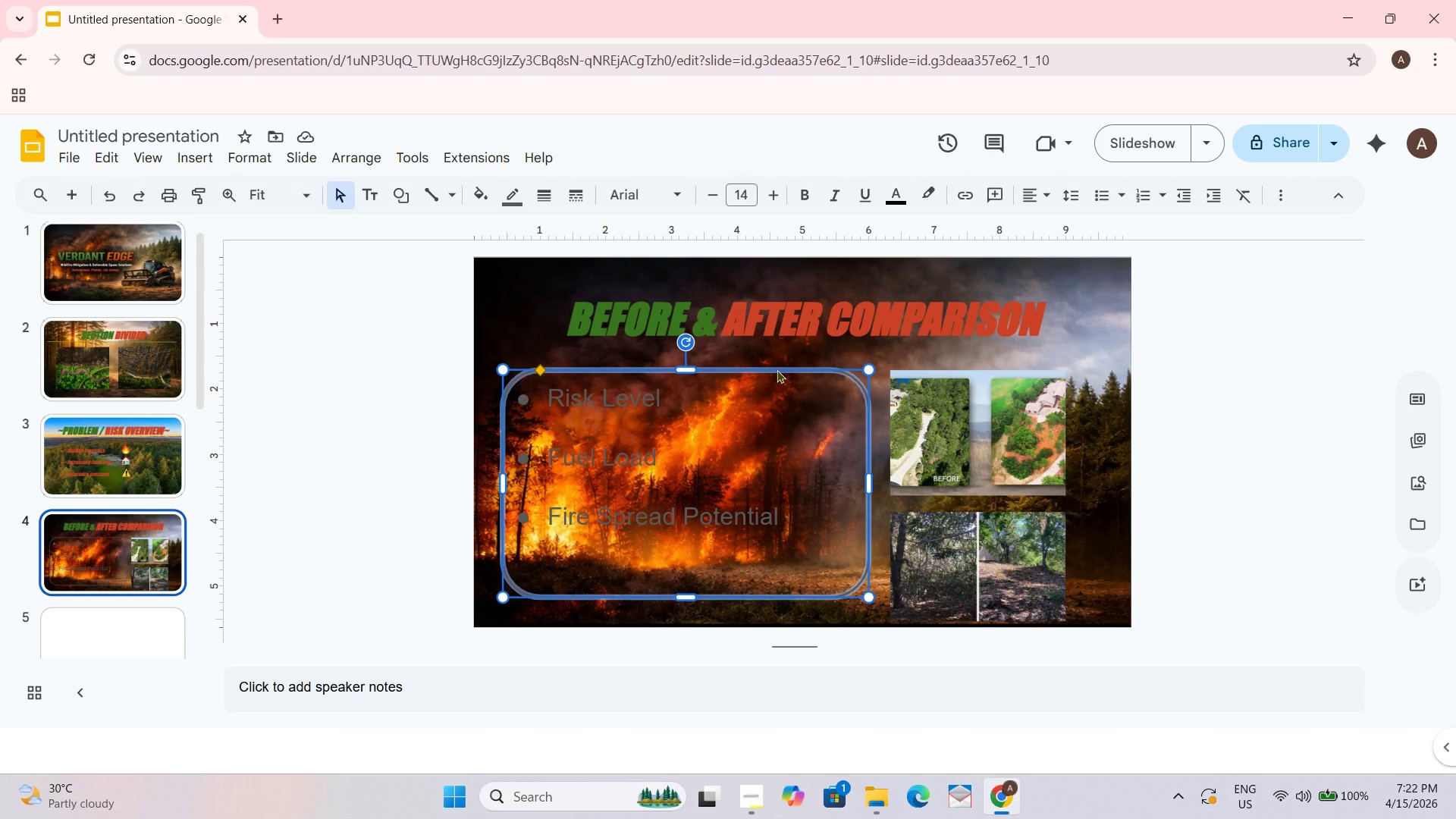 
left_click_drag(start_coordinate=[769, 370], to_coordinate=[575, 426])
 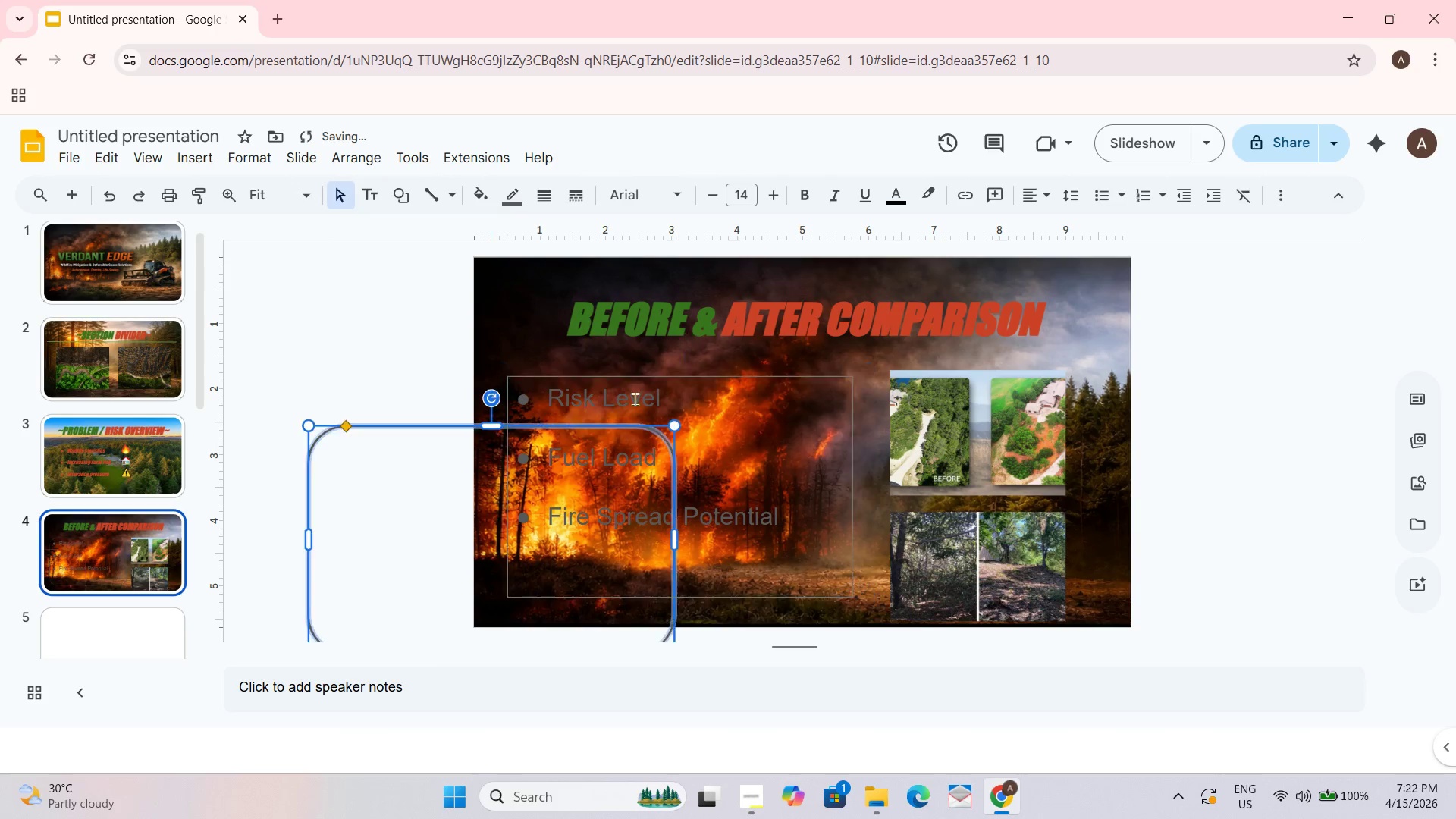 
left_click([639, 385])
 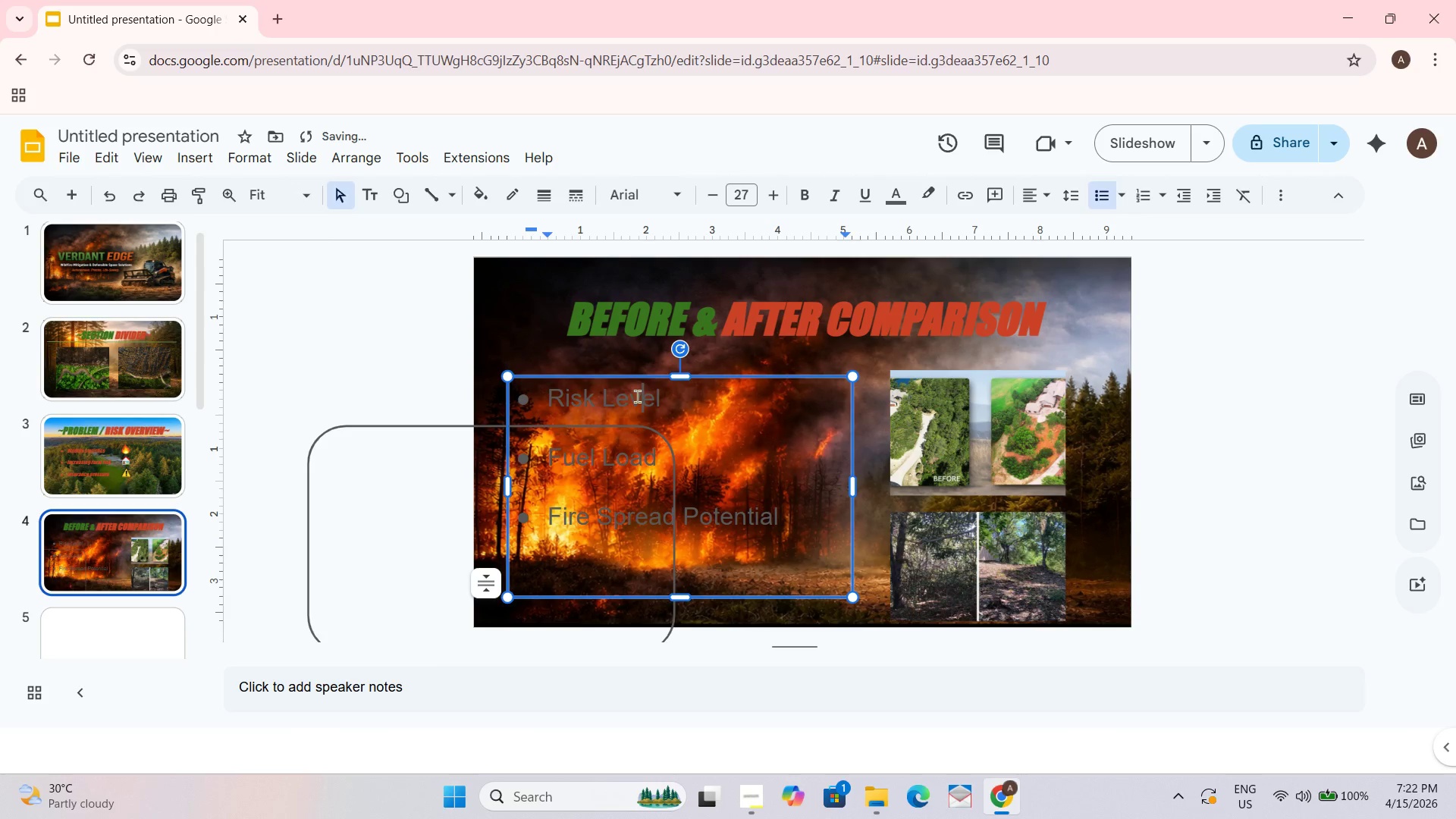 
key(Control+A)
 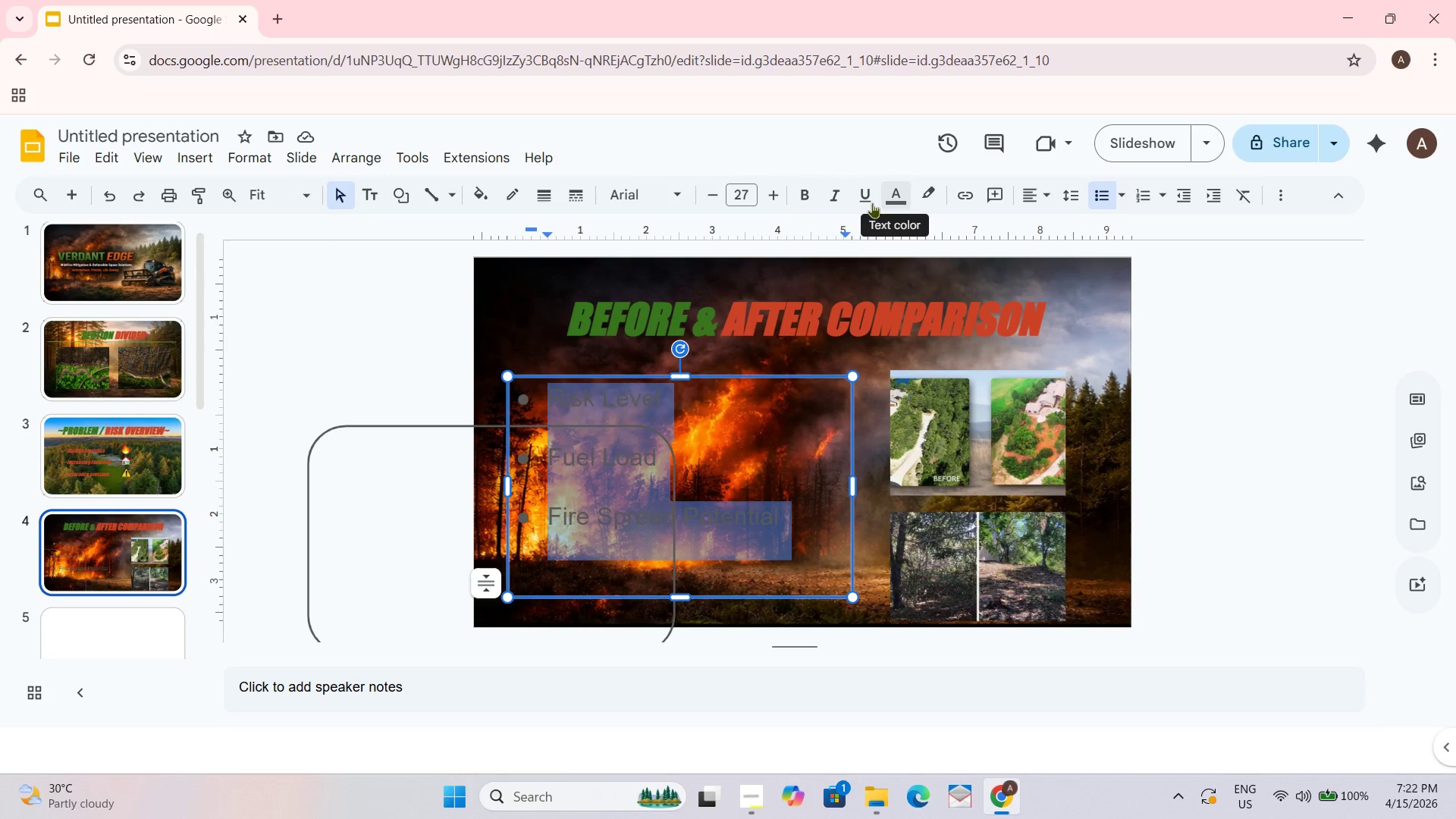 
wait(6.01)
 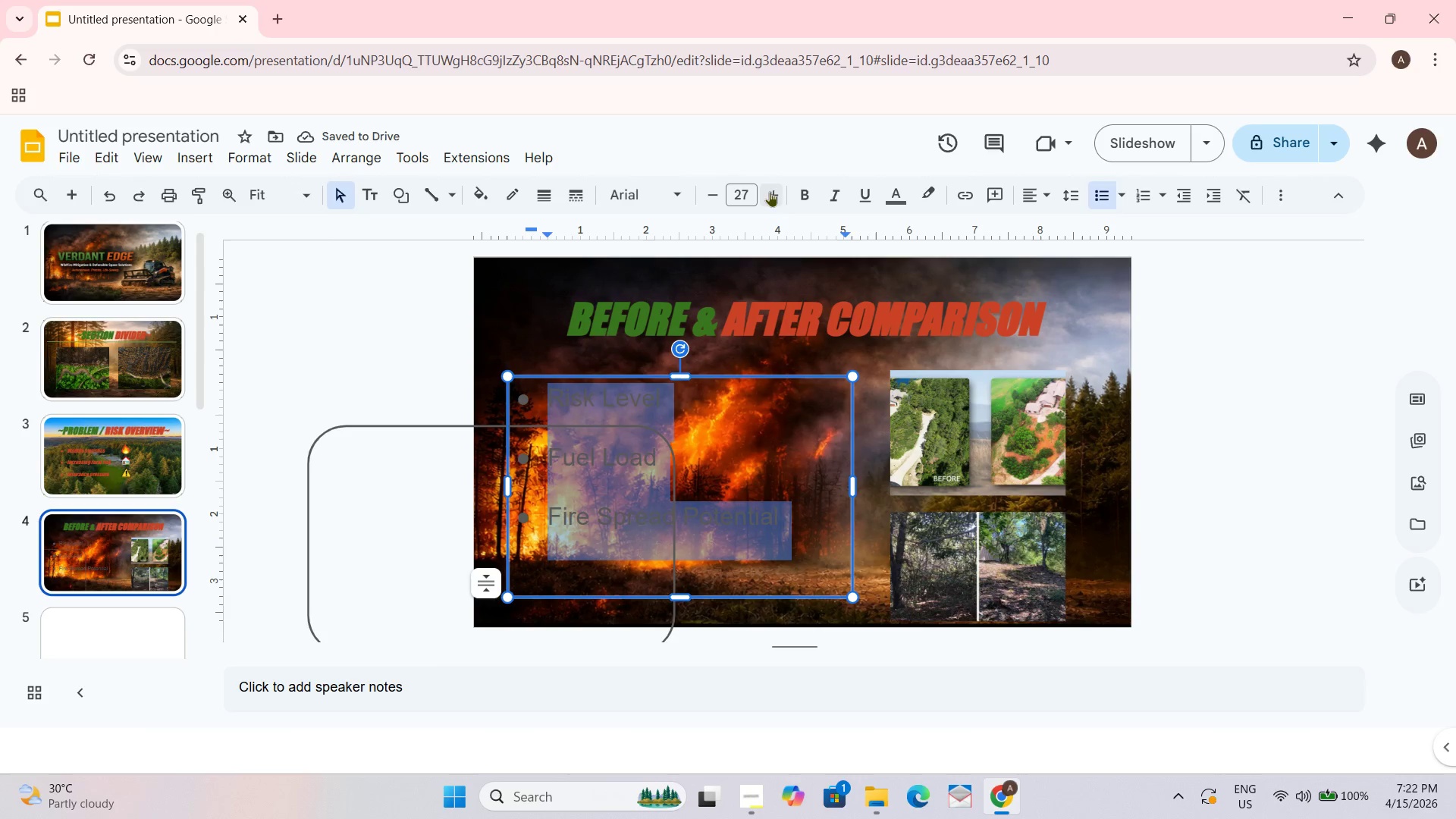 
left_click([670, 387])
 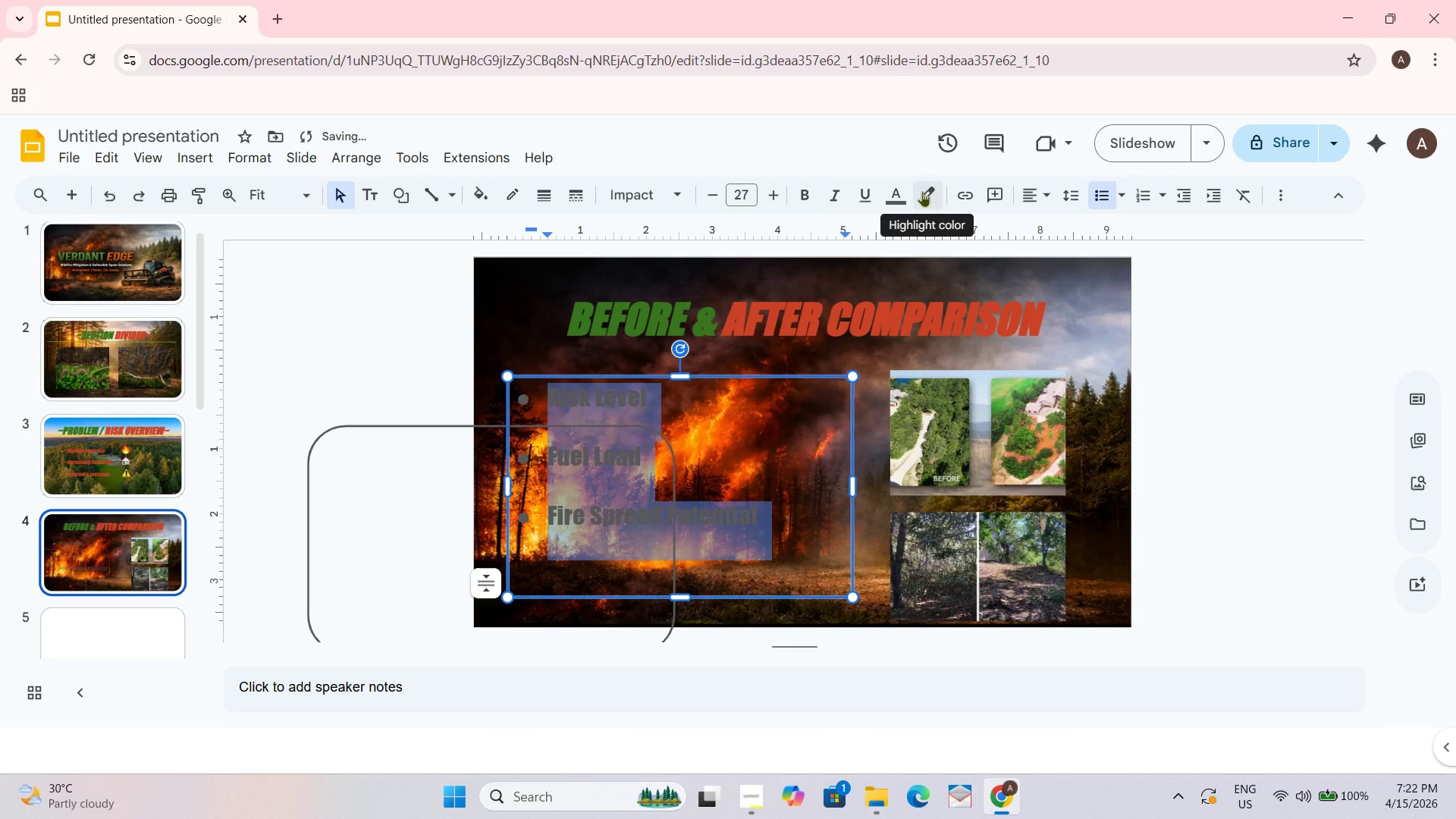 
left_click([894, 194])
 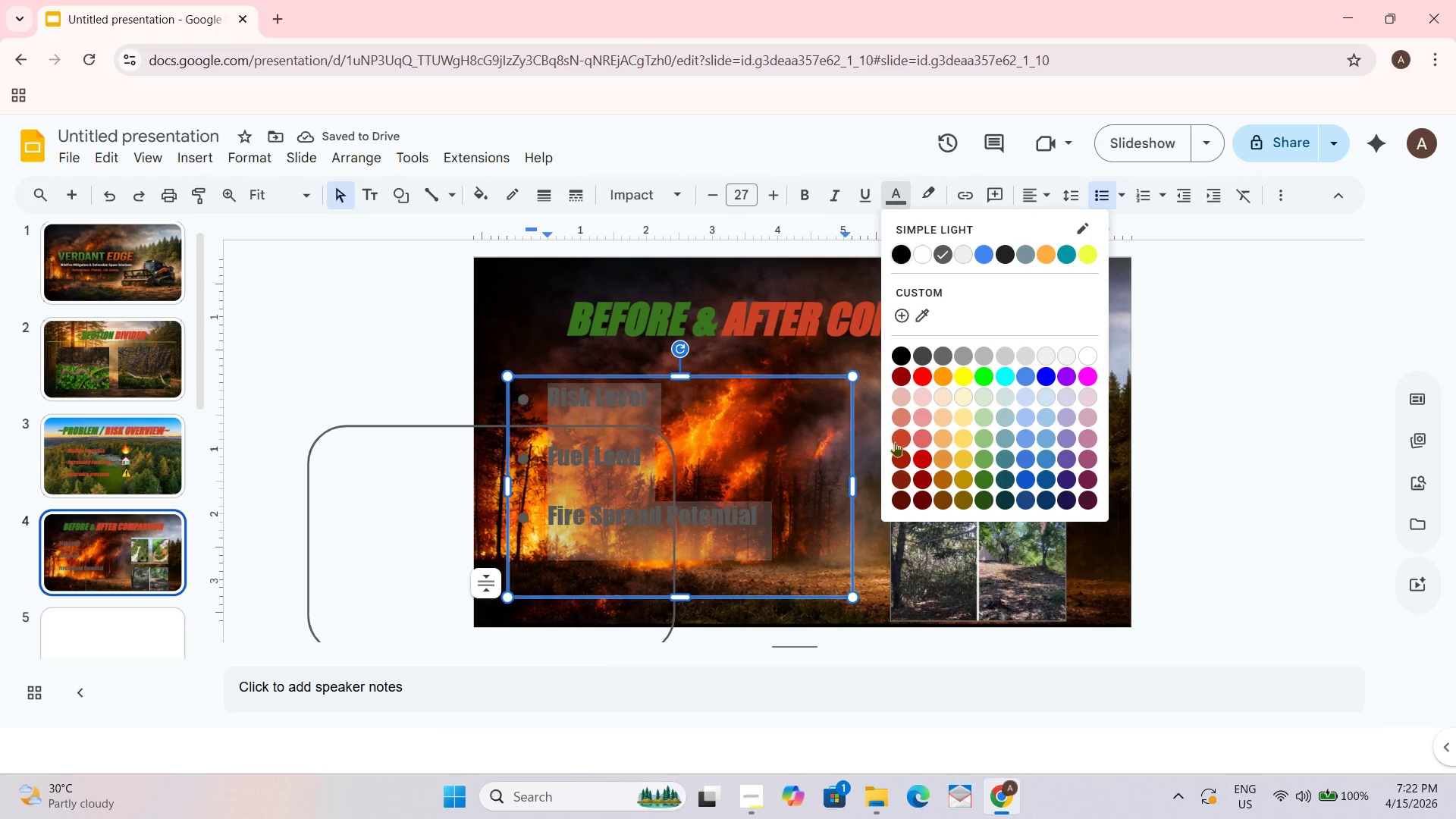 
left_click([895, 436])
 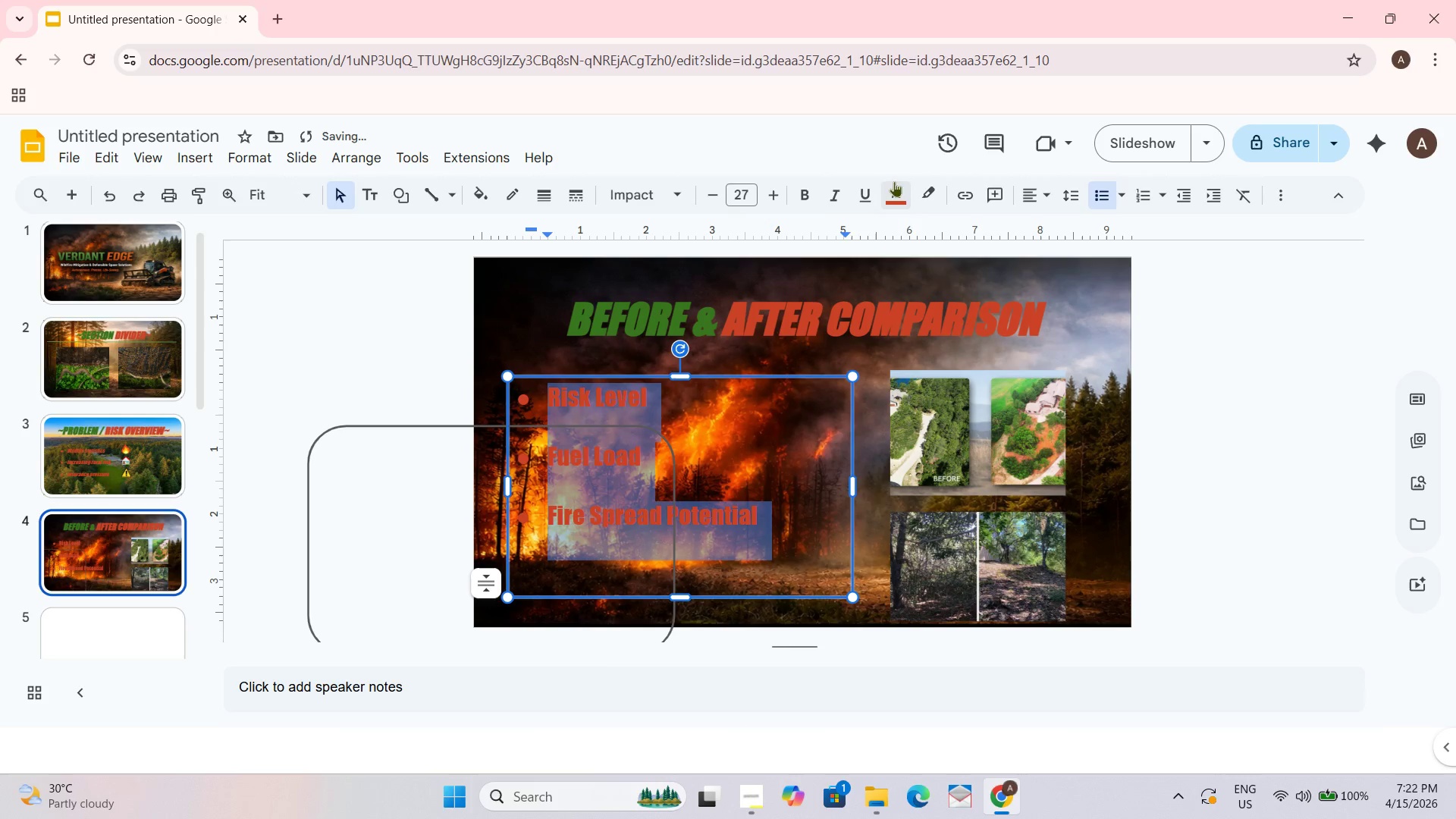 
double_click([896, 189])
 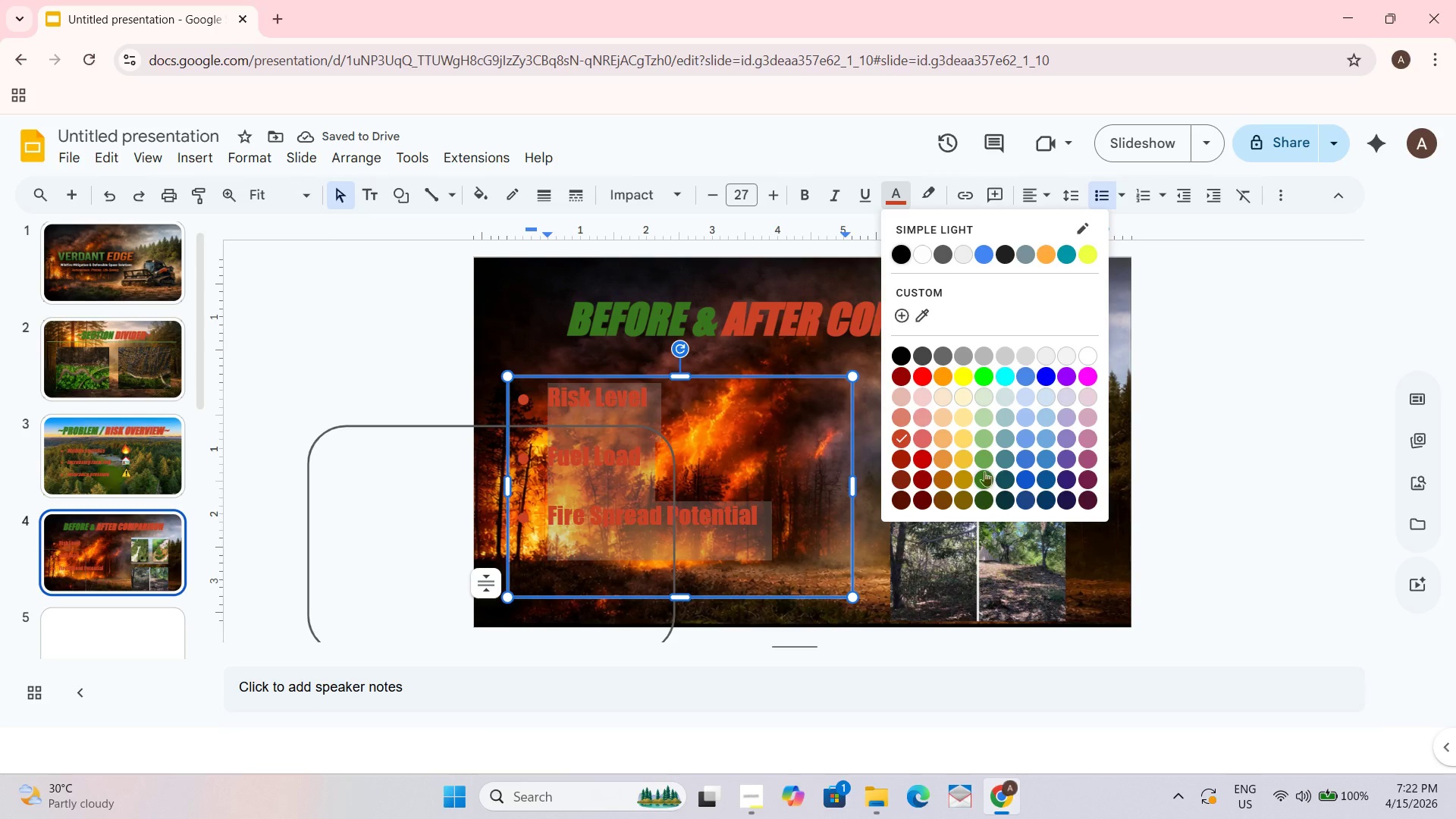 
left_click([984, 471])
 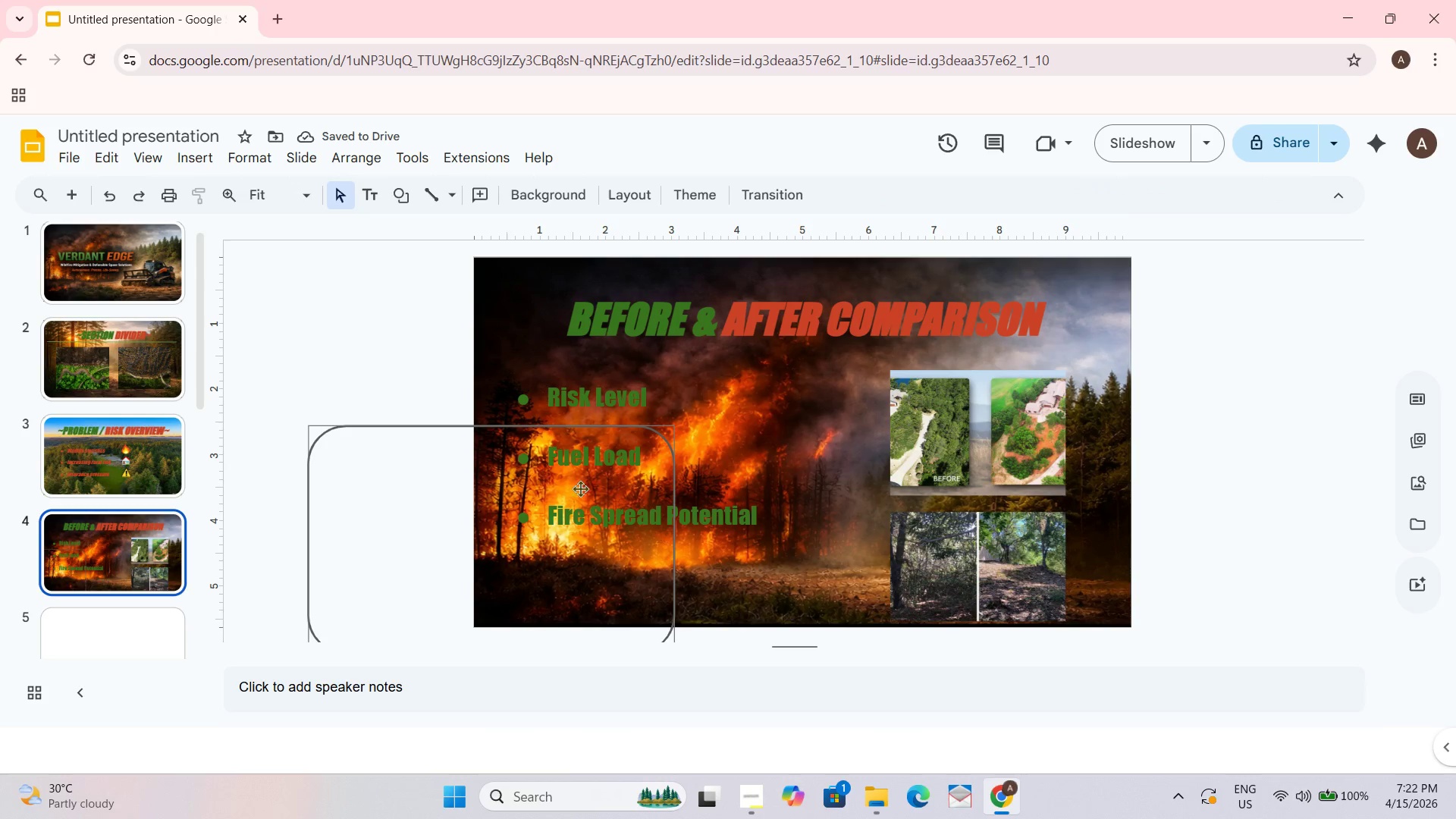 
left_click_drag(start_coordinate=[444, 429], to_coordinate=[630, 370])
 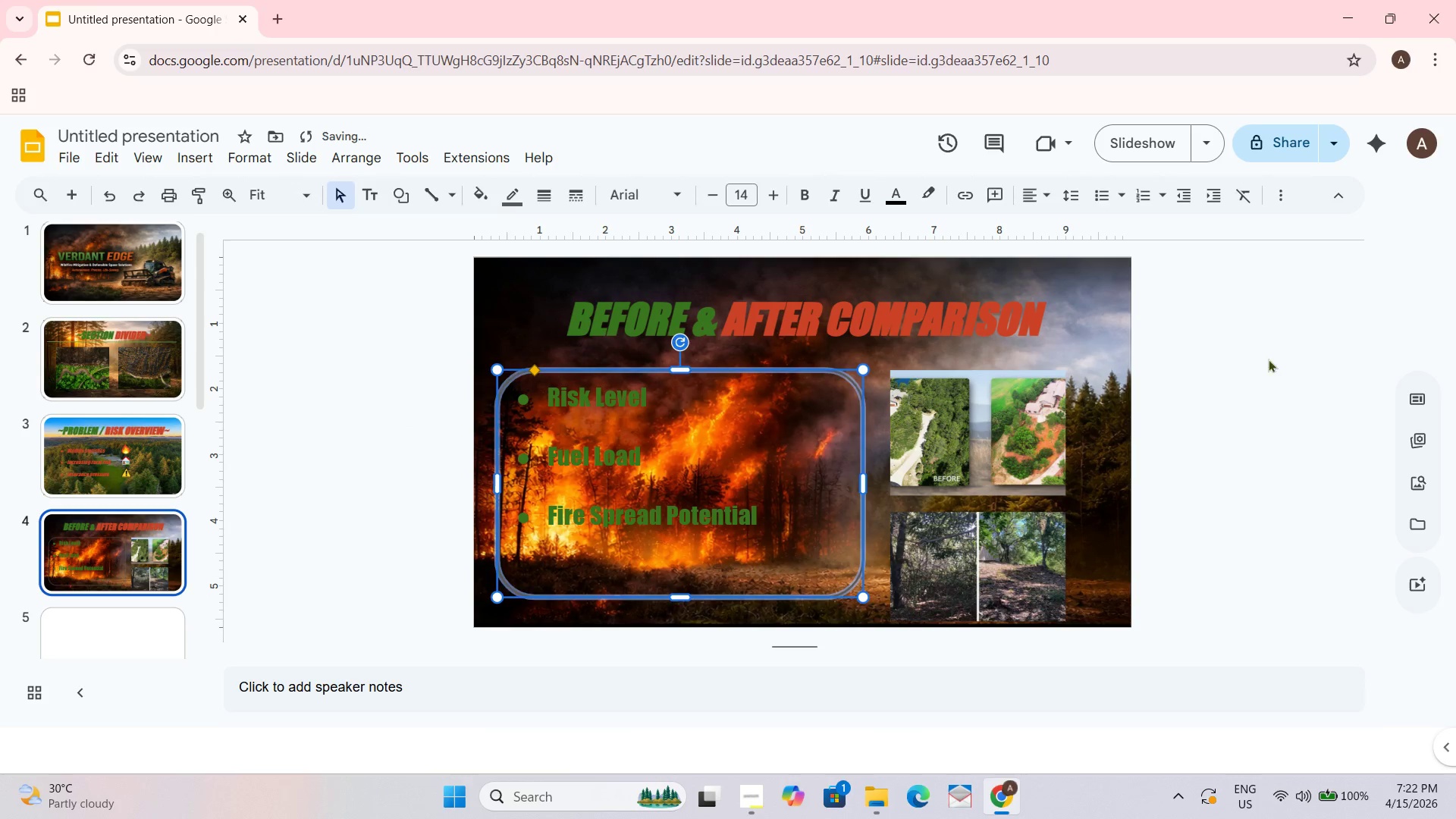 
left_click([1275, 354])
 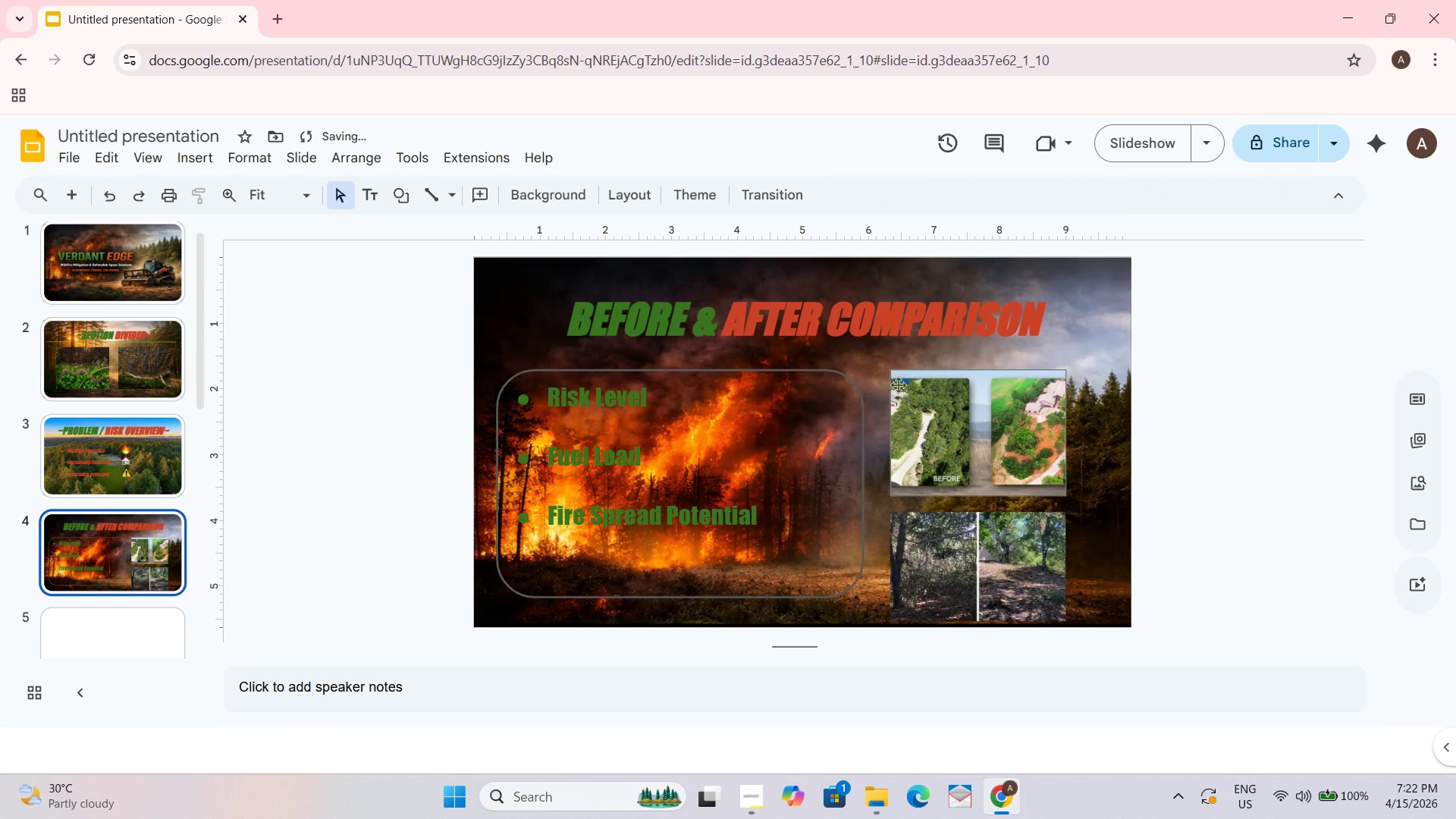 
left_click([851, 388])
 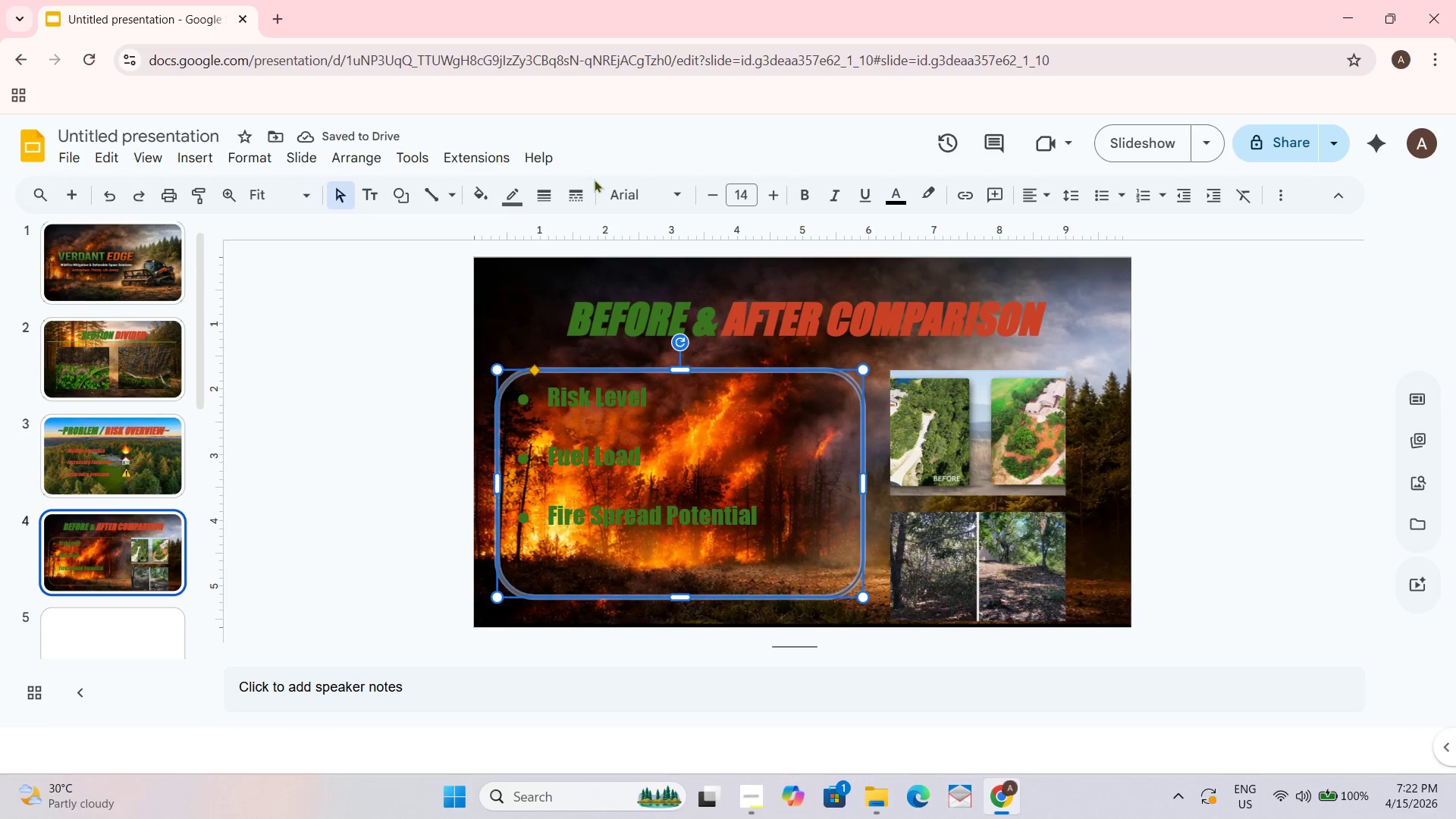 
left_click([541, 186])
 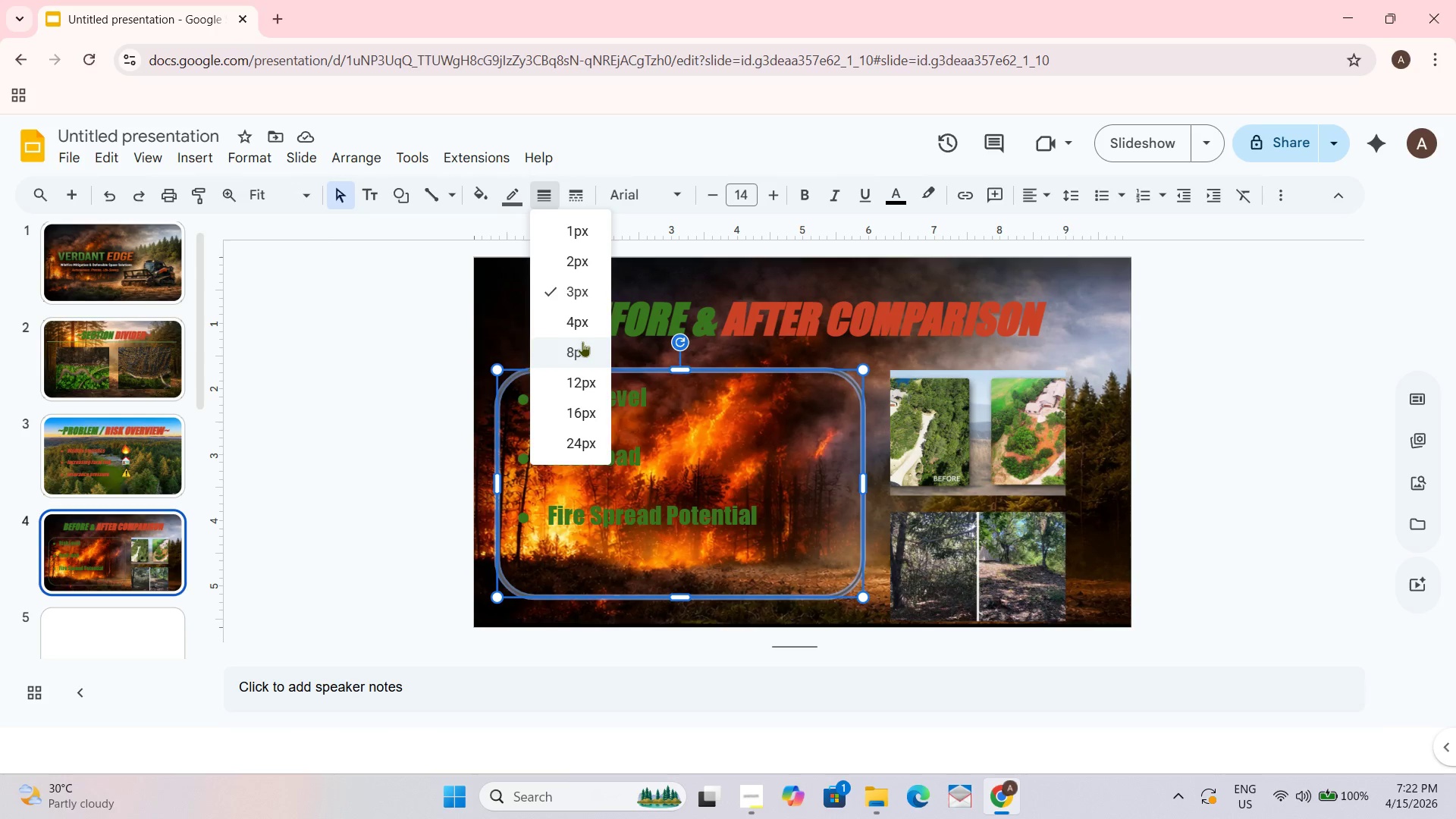 
left_click([579, 340])
 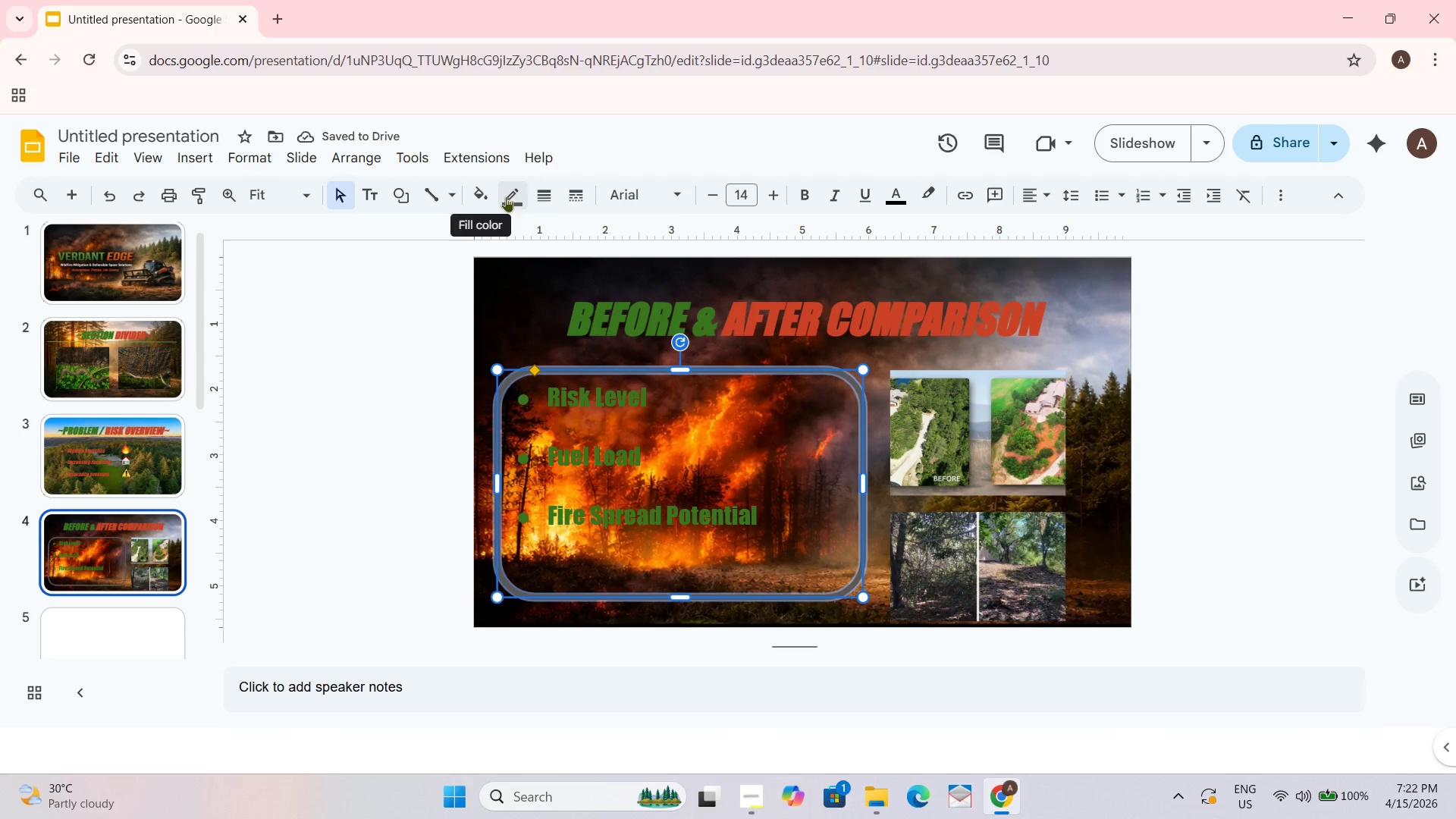 
left_click([507, 196])
 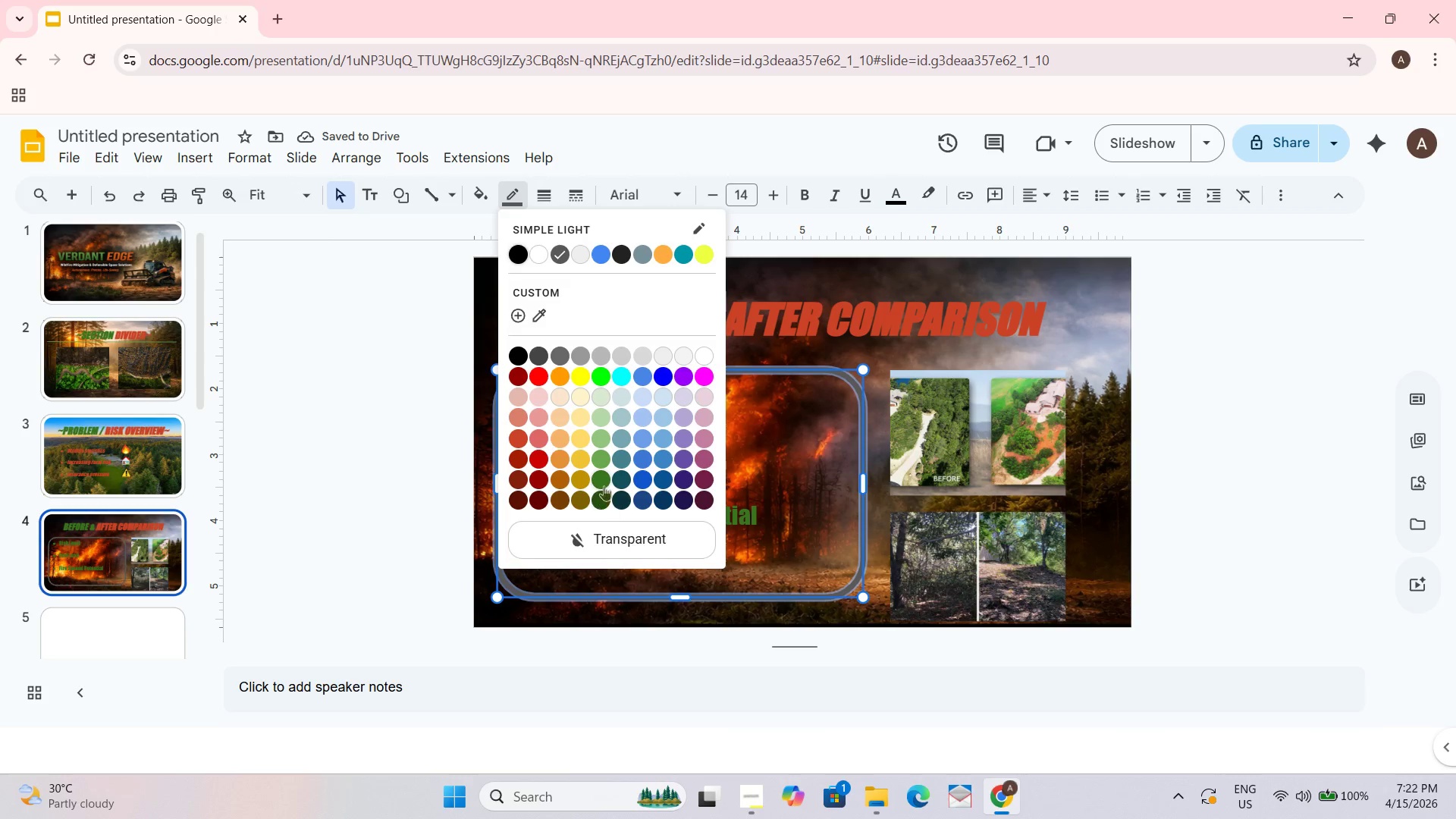 
left_click([604, 476])
 